 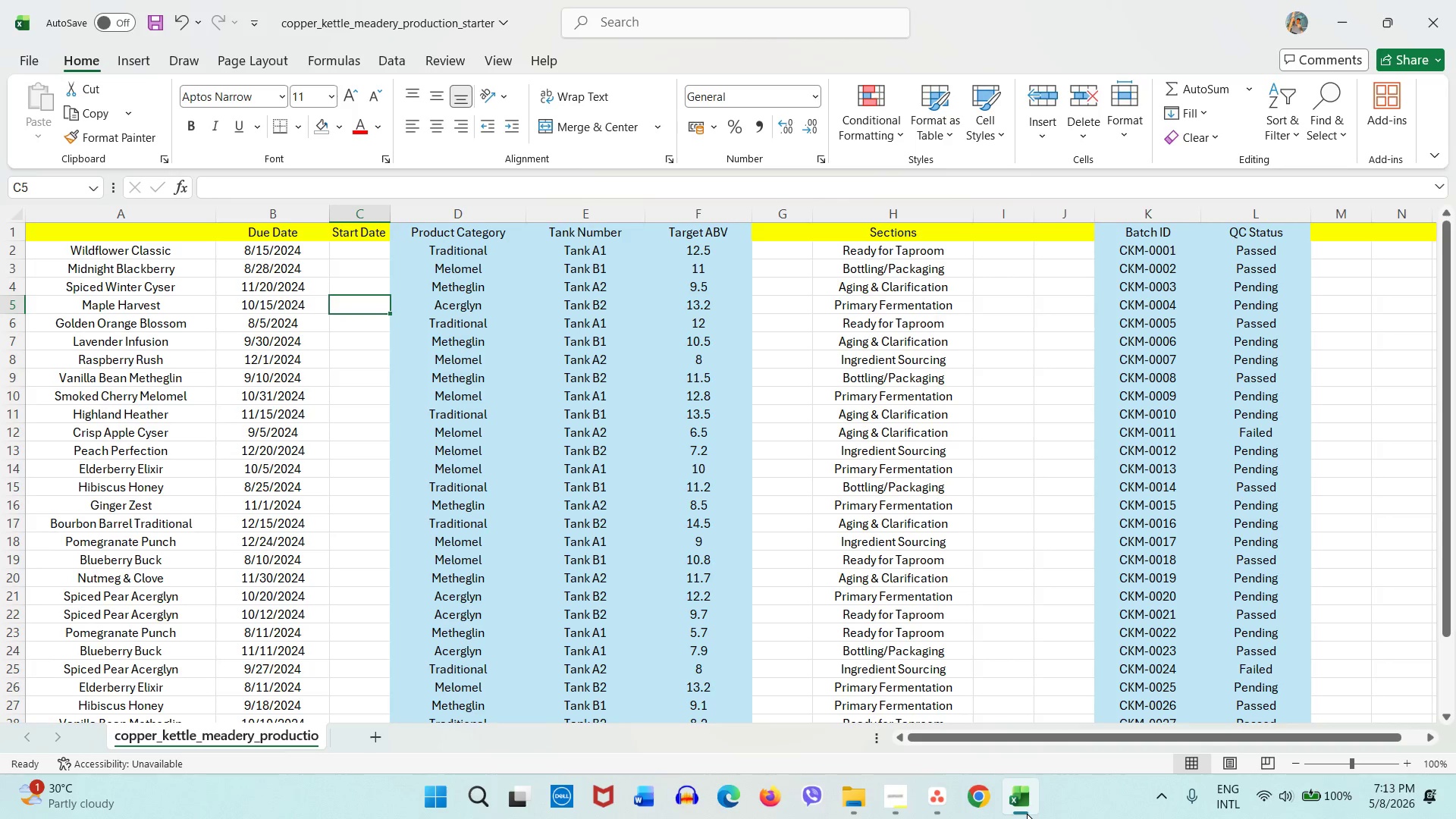 
double_click([308, 256])
 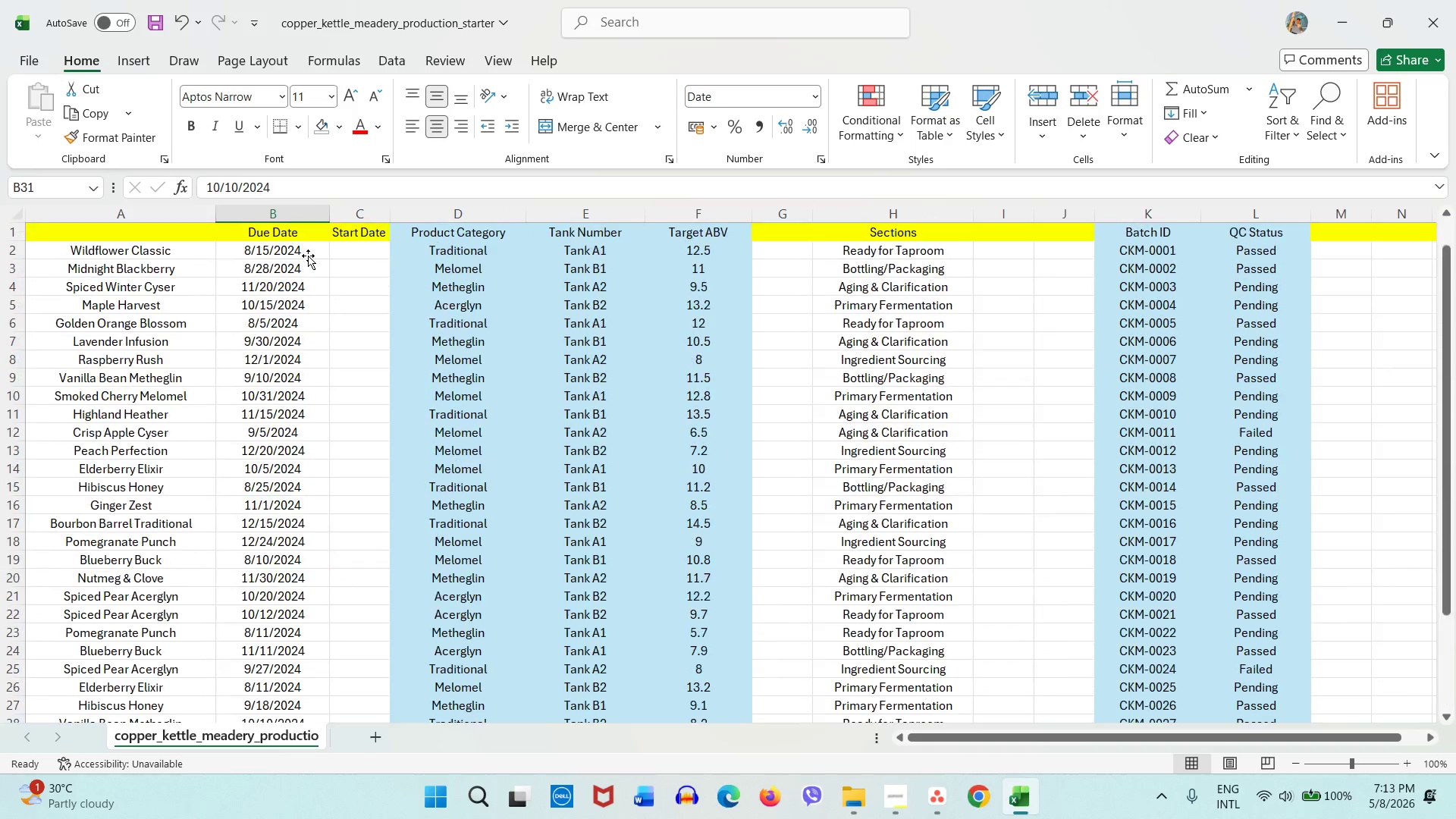 
left_click([308, 256])
 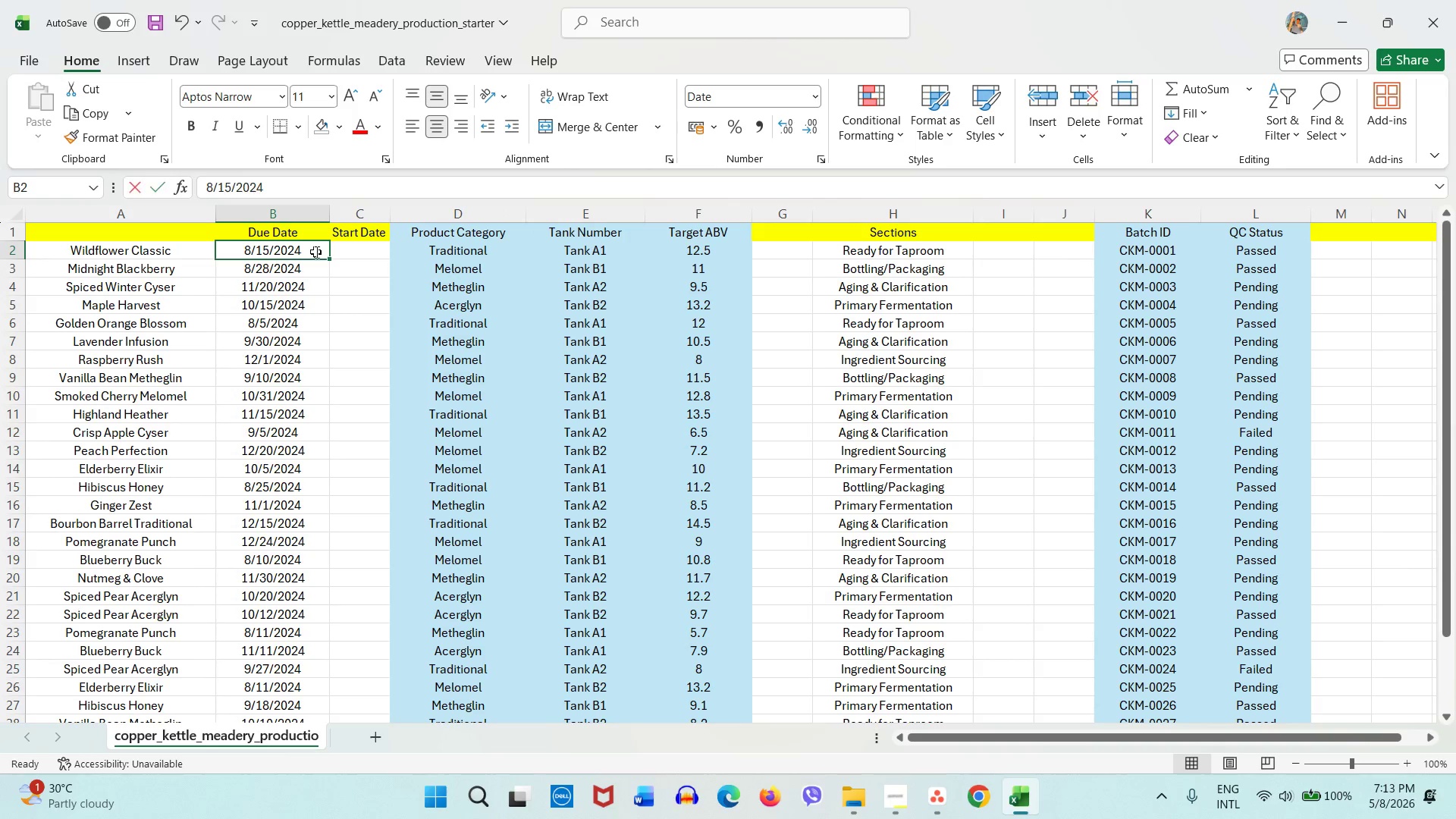 
scroll: coordinate [308, 256], scroll_direction: up, amount: 9.0
 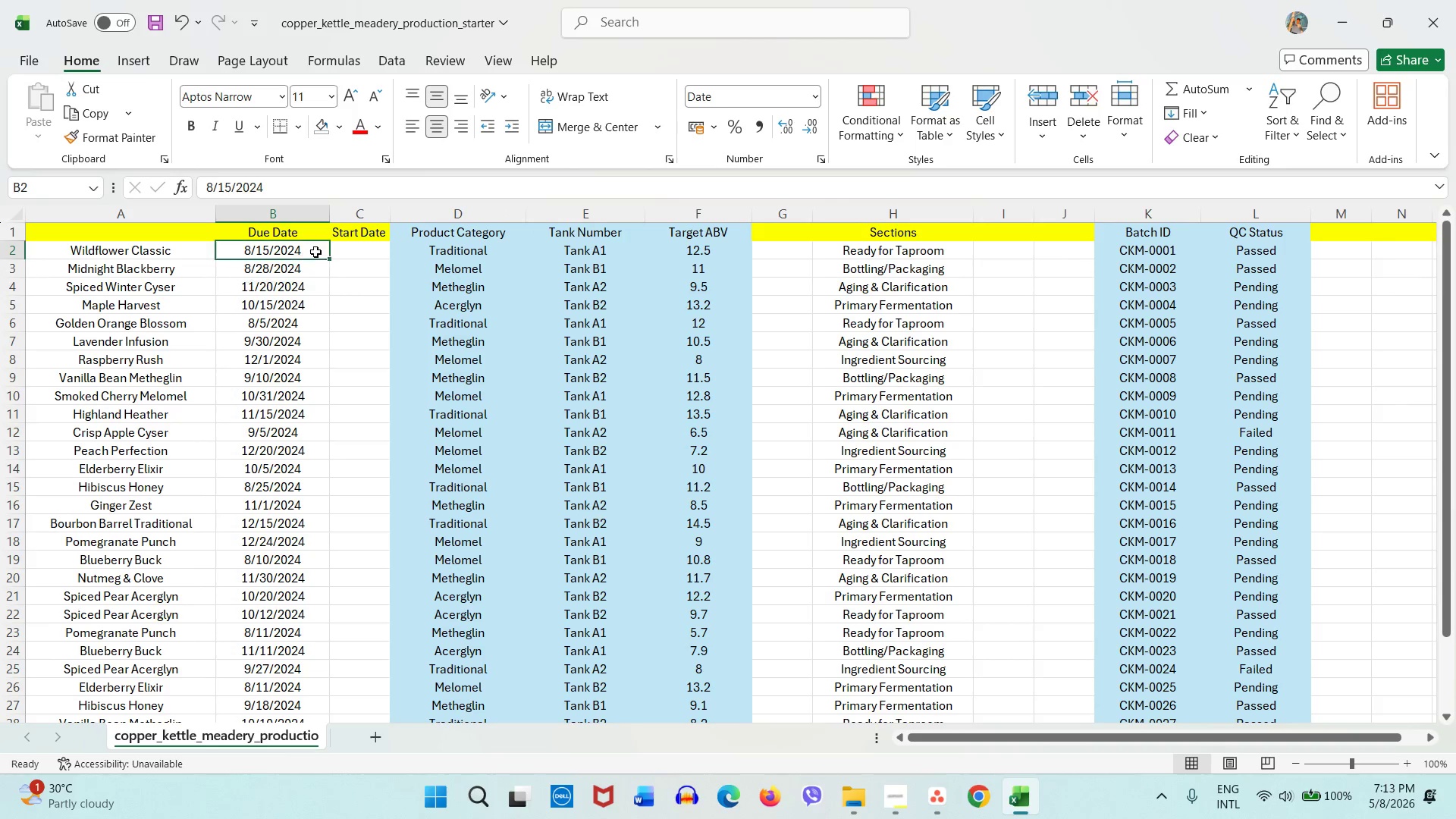 
double_click([315, 252])
 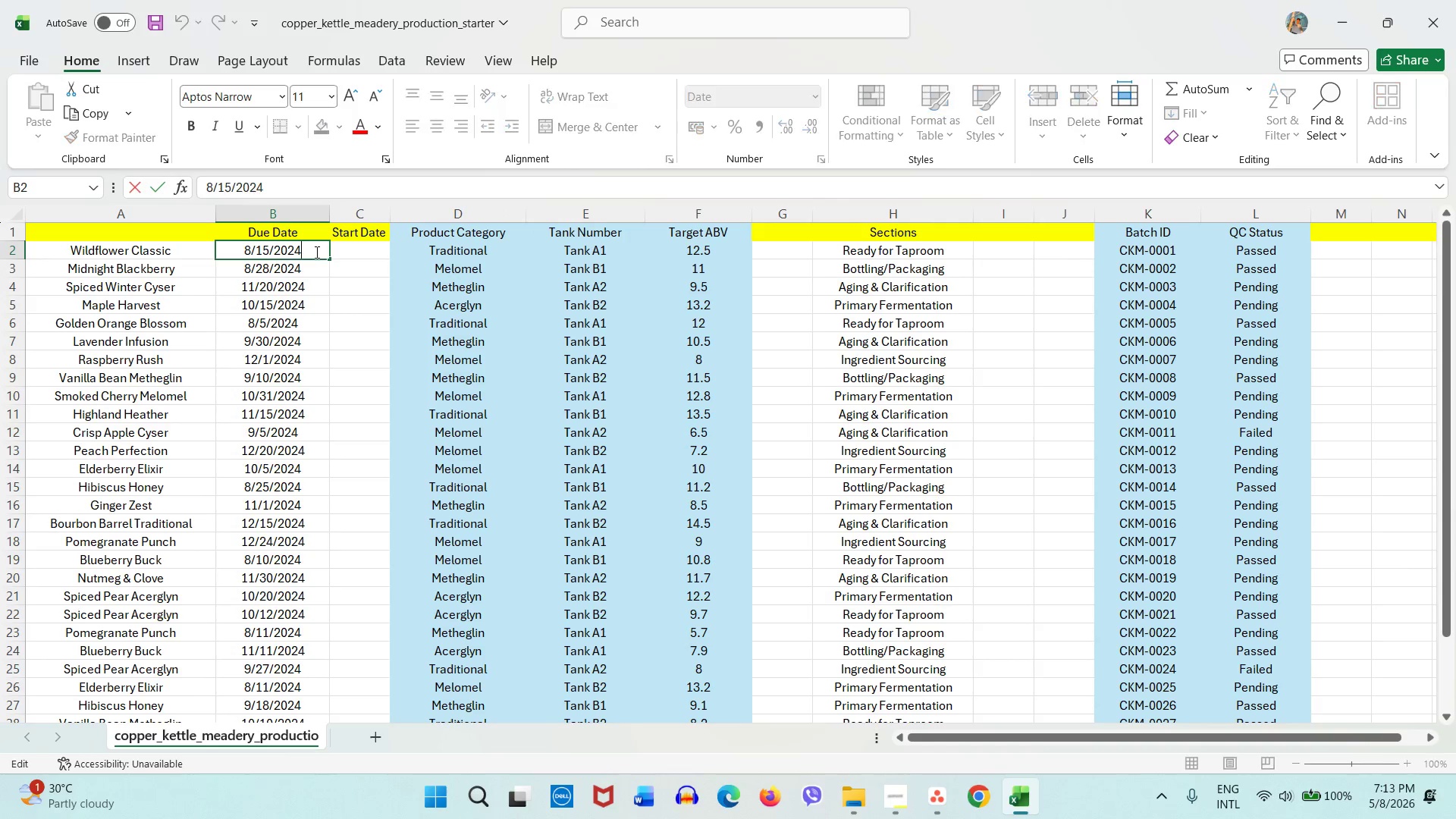 
triple_click([315, 252])
 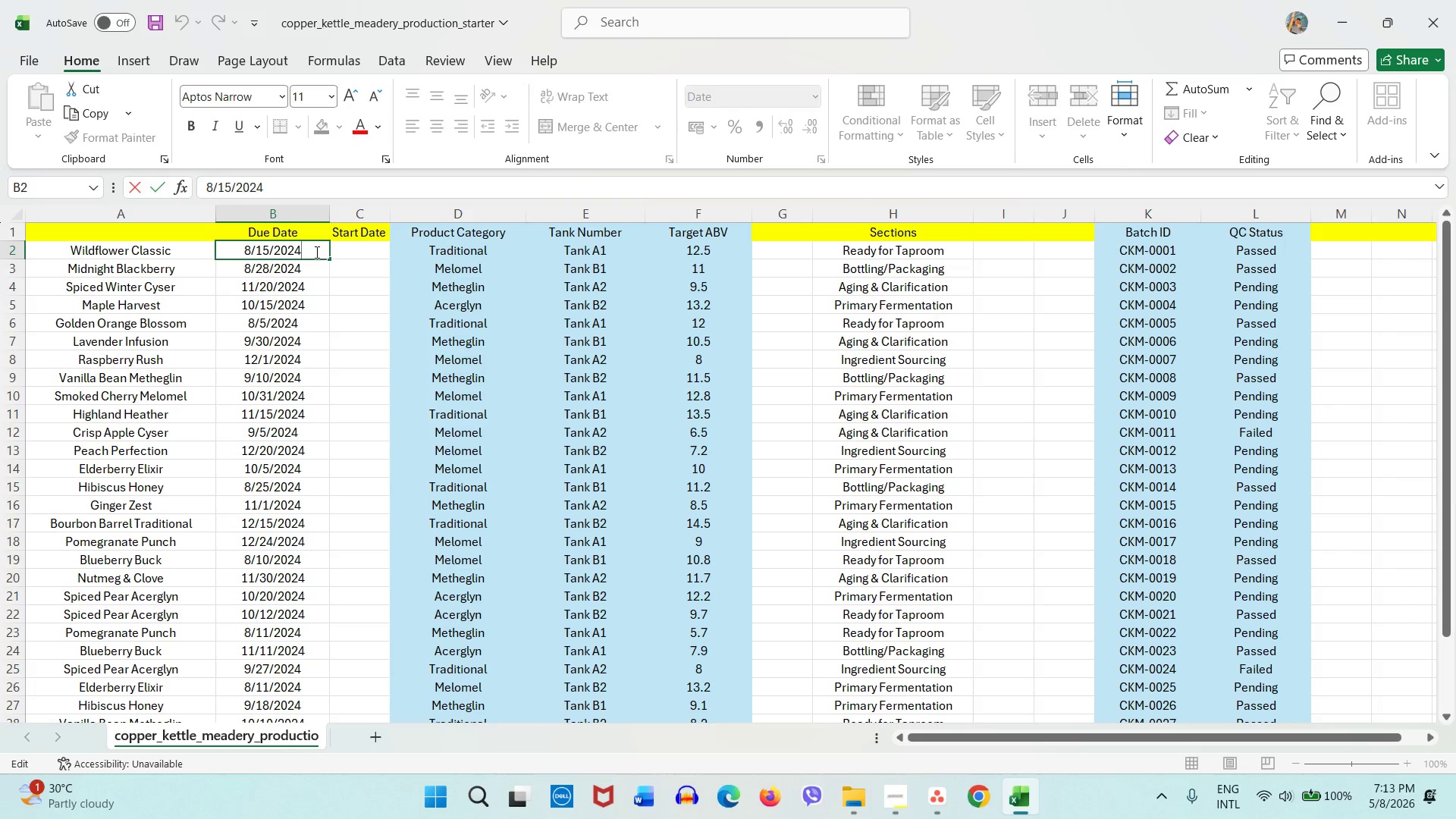 
key(Backspace)
 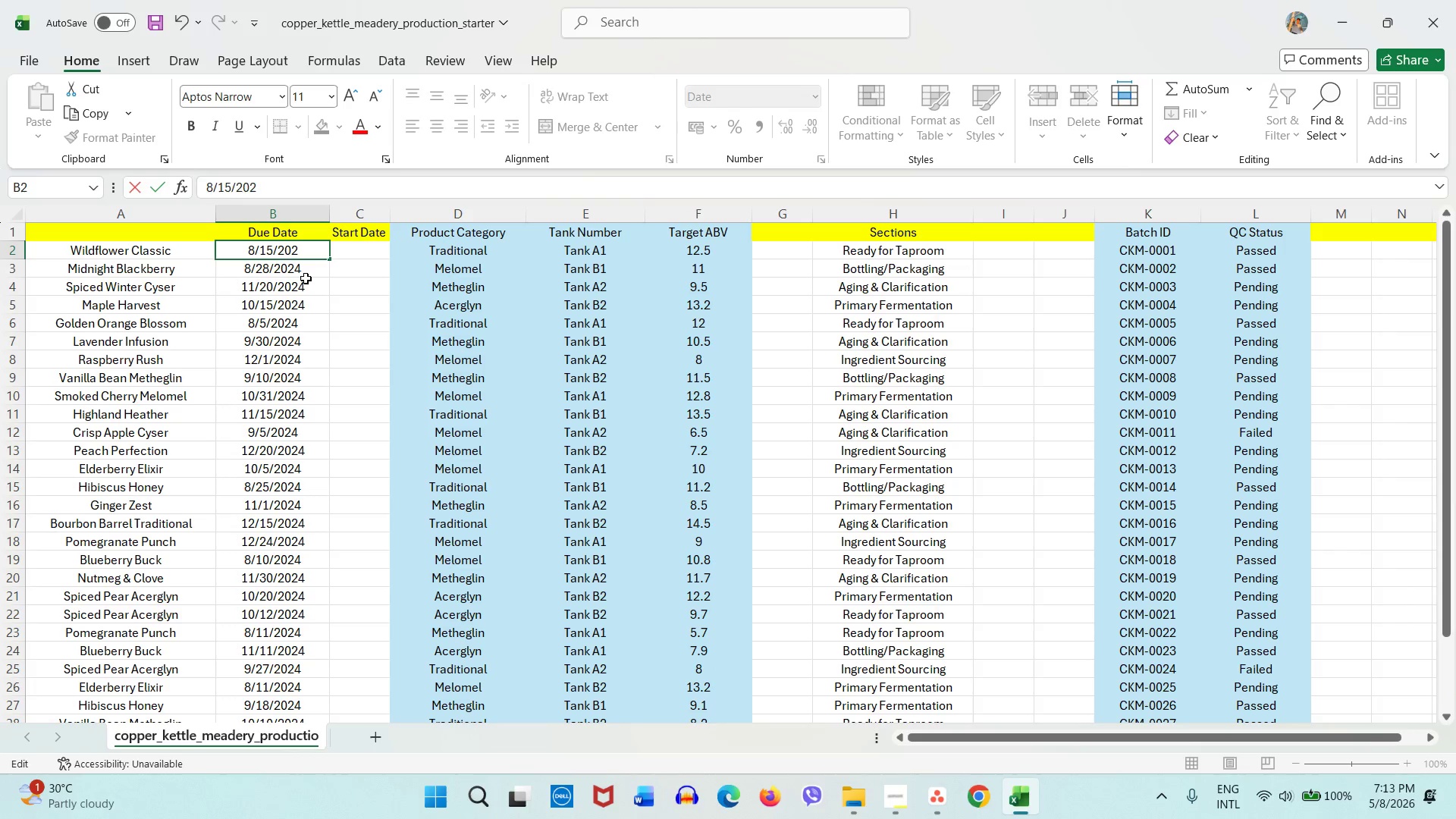 
key(ArrowRight)
 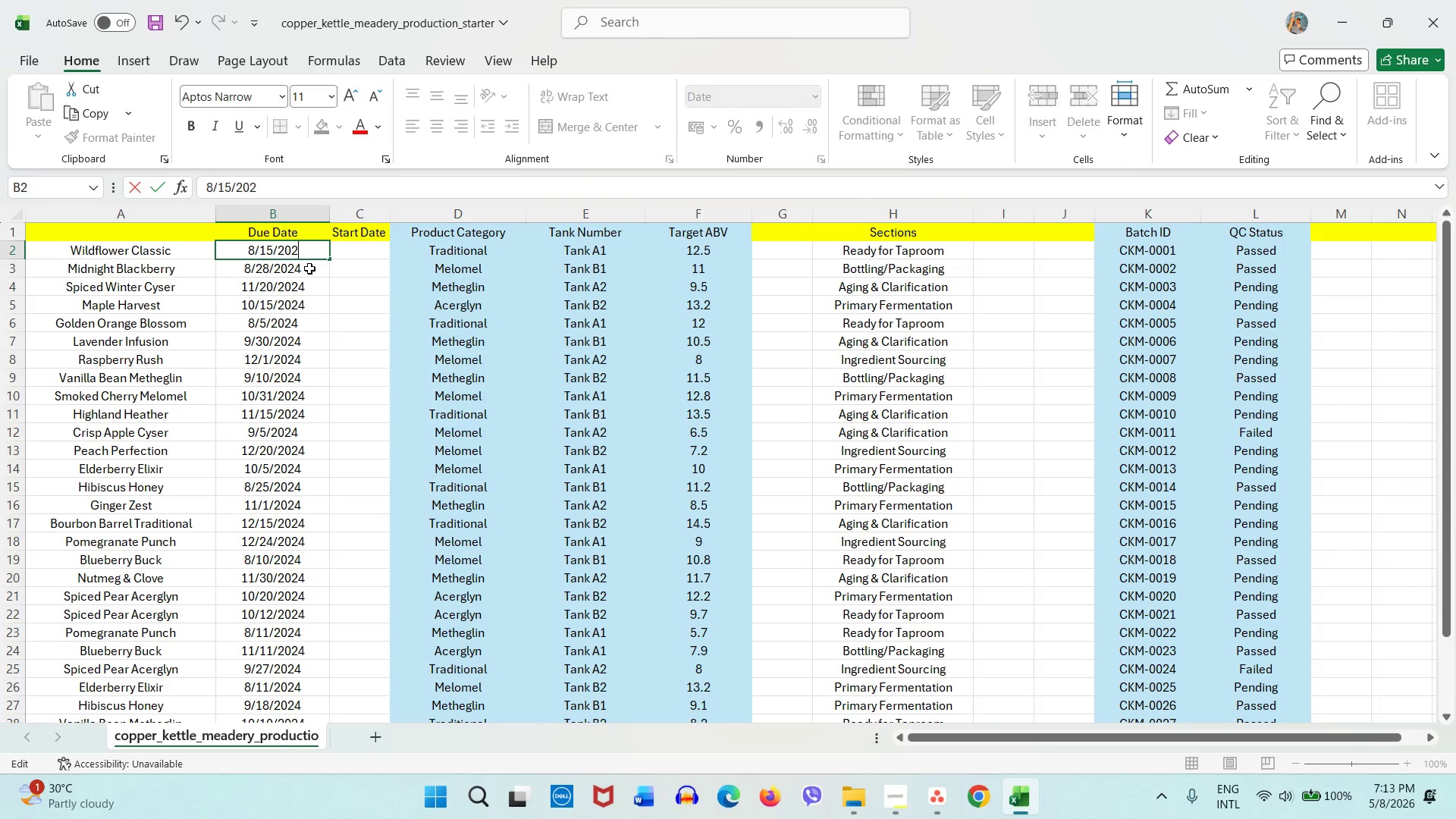 
key(ArrowRight)
 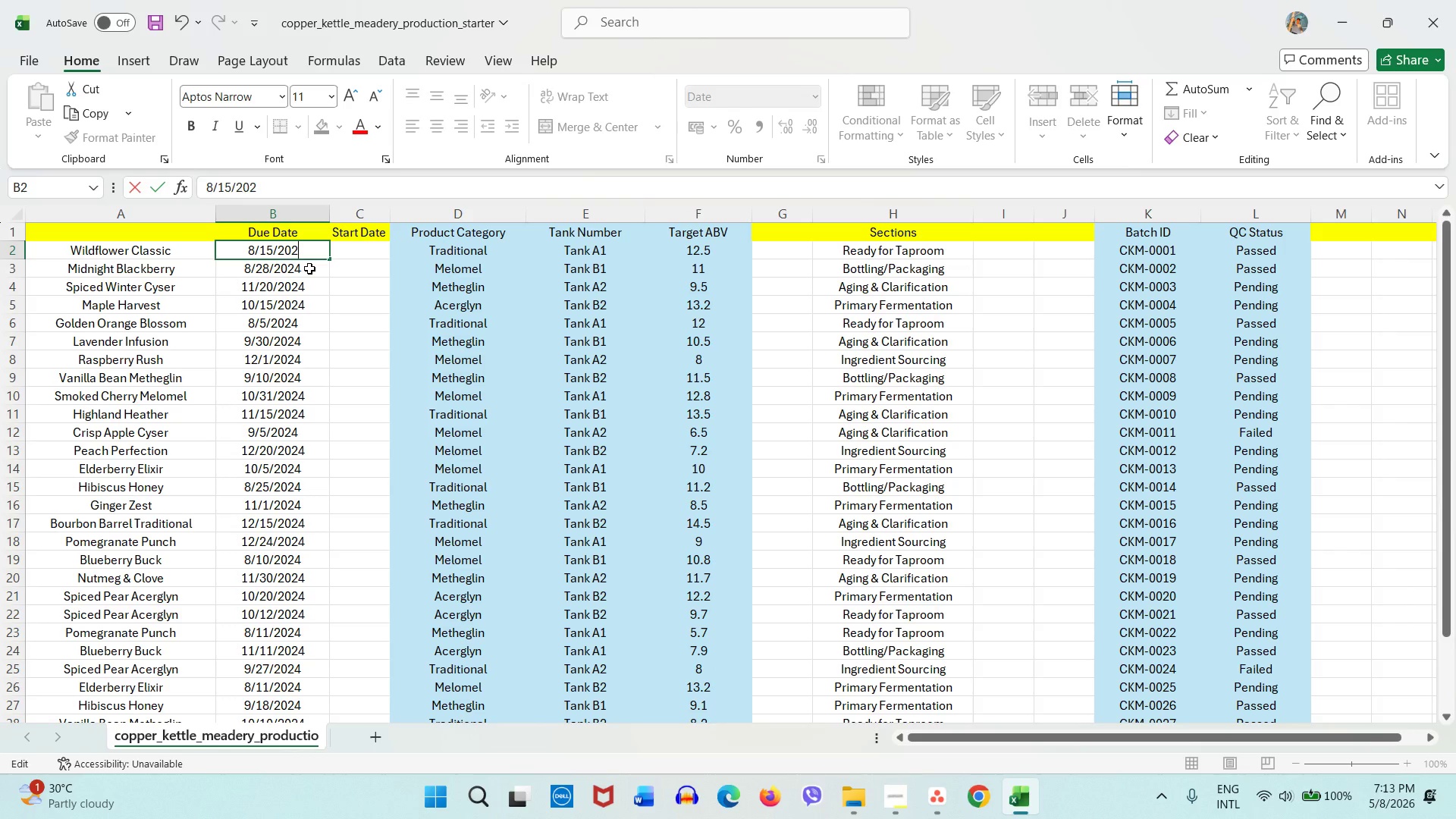 
hold_key(key=ArrowRight, duration=0.31)
 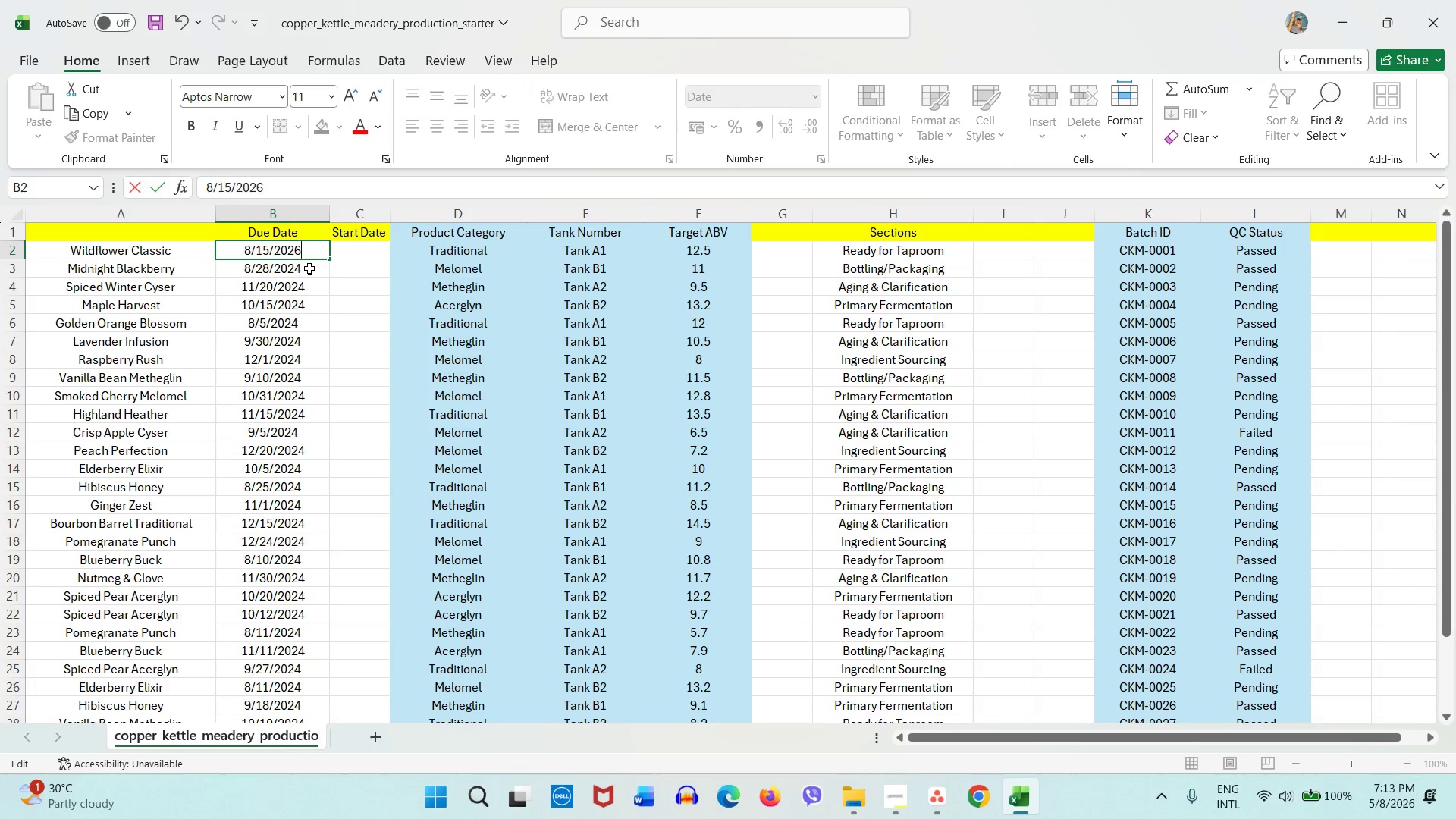 
key(NumLock)
 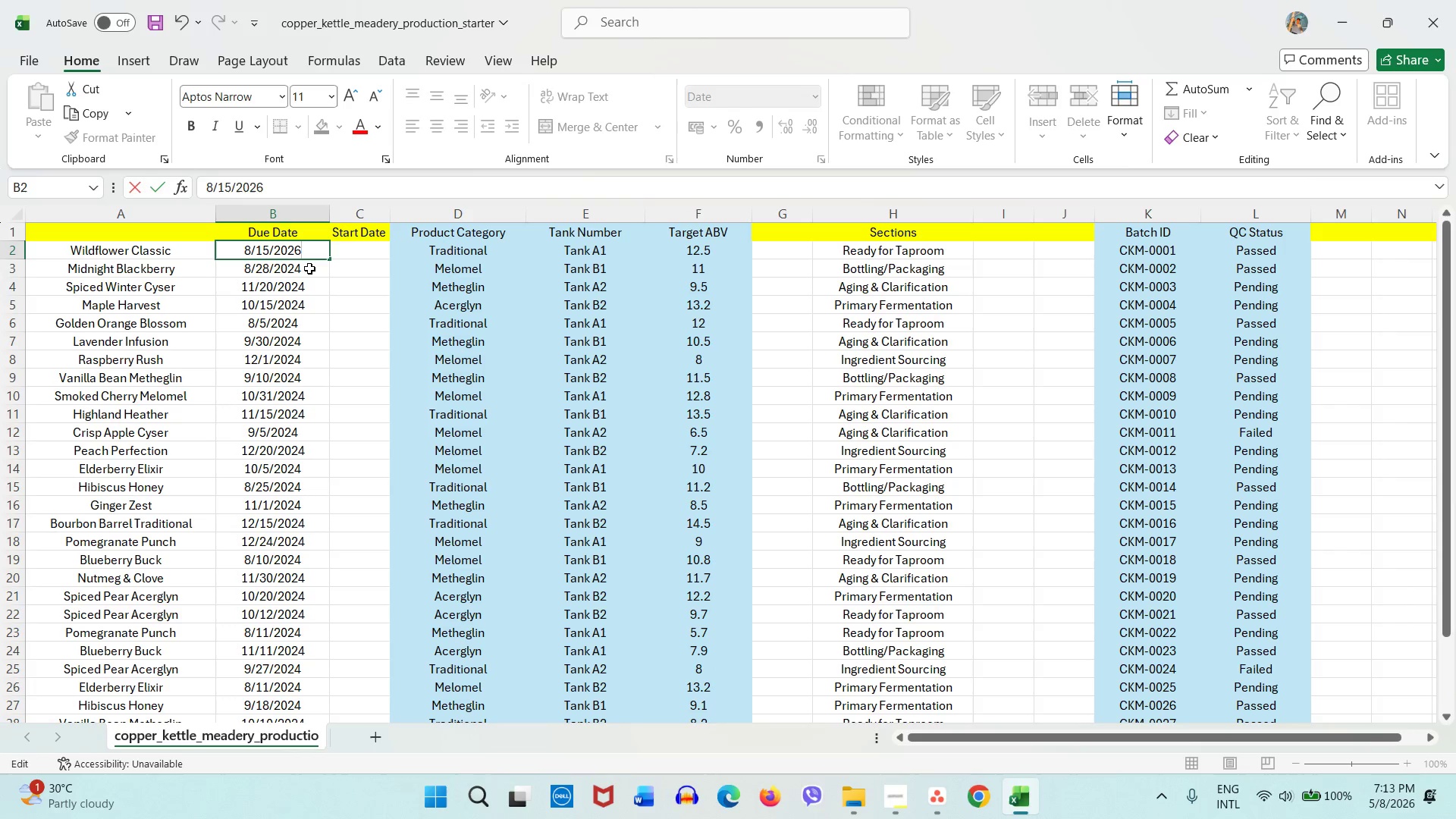 
key(Numpad6)
 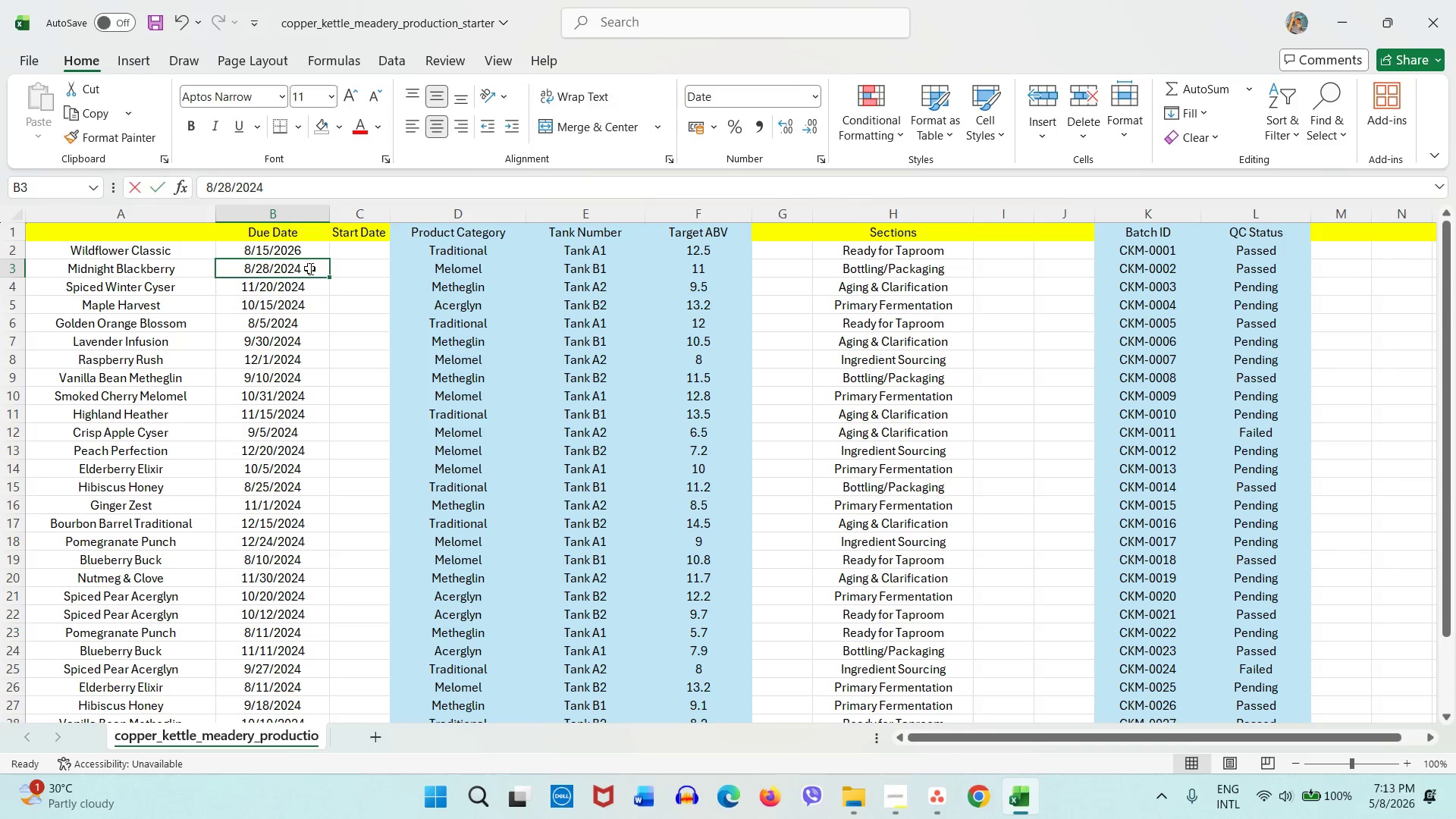 
double_click([309, 268])
 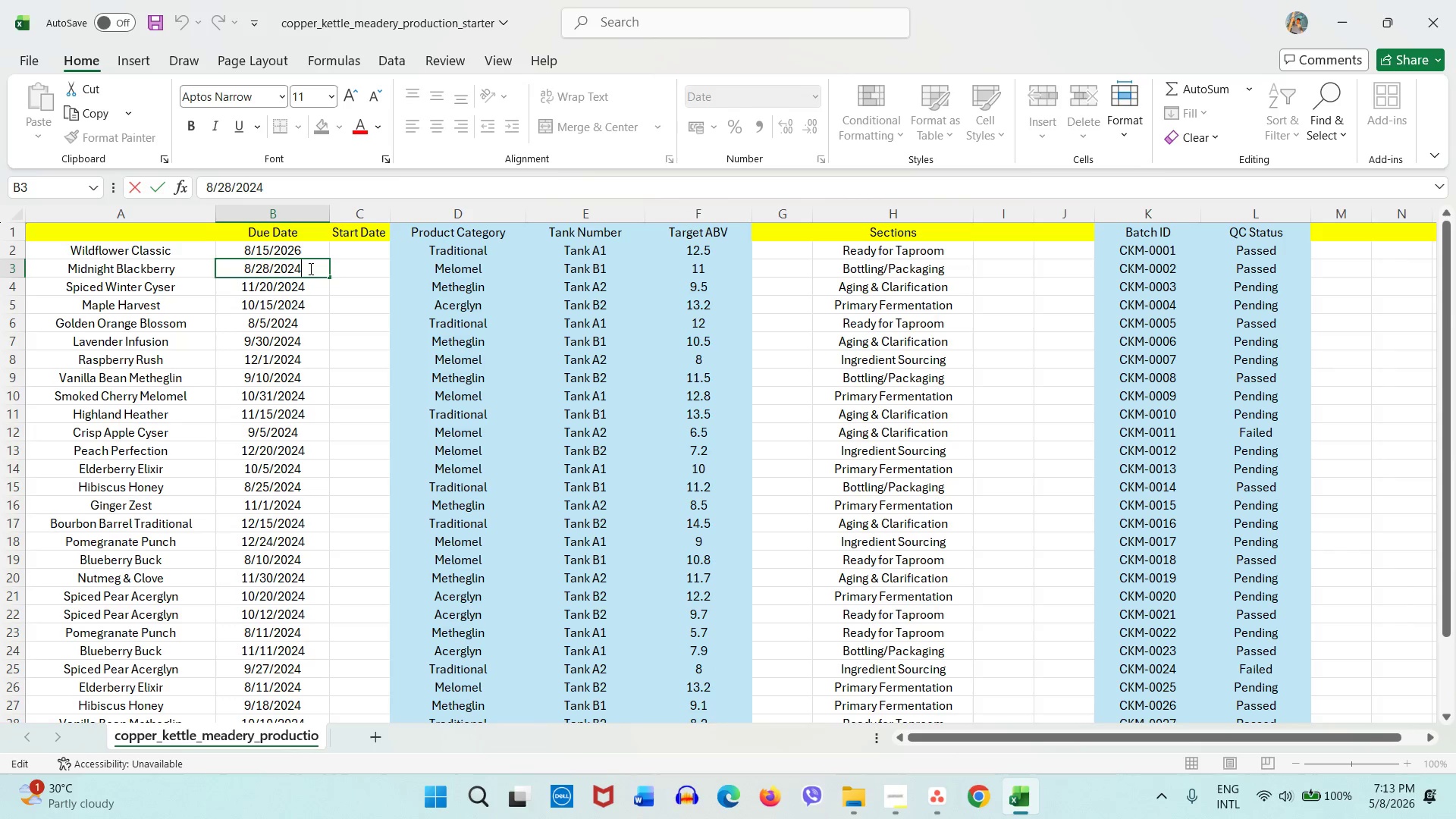 
triple_click([309, 268])
 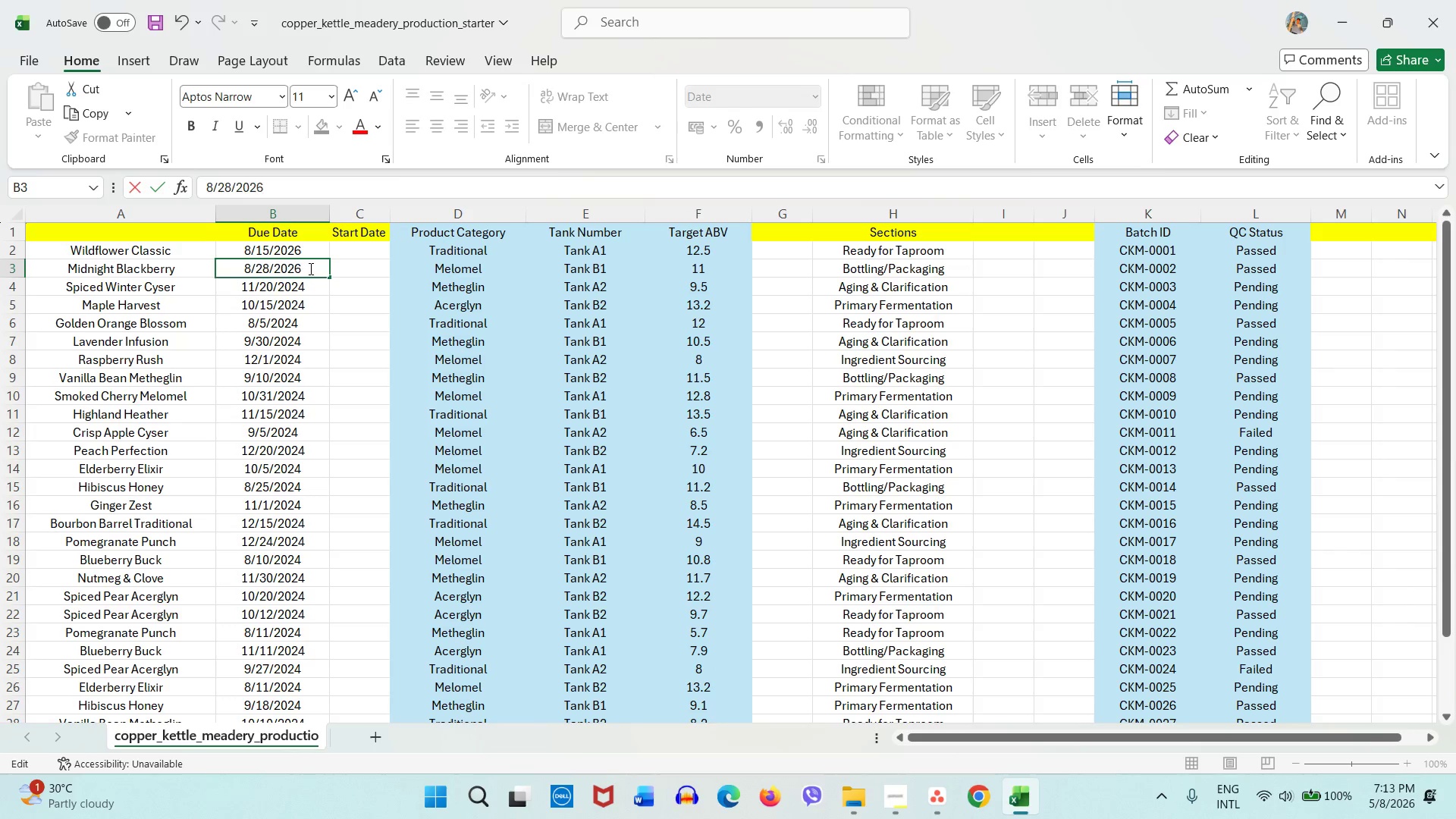 
key(Backspace)
 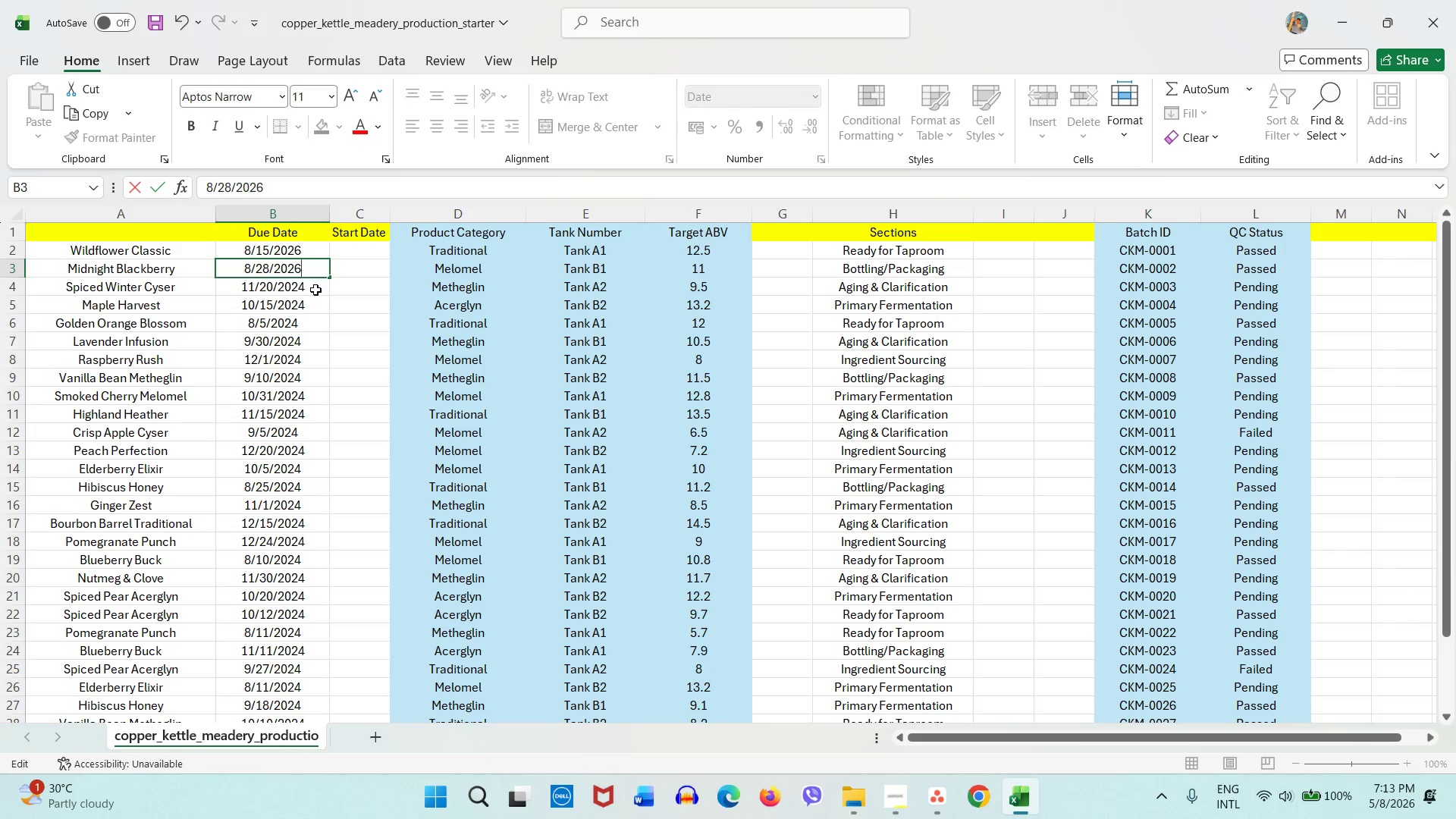 
key(Numpad6)
 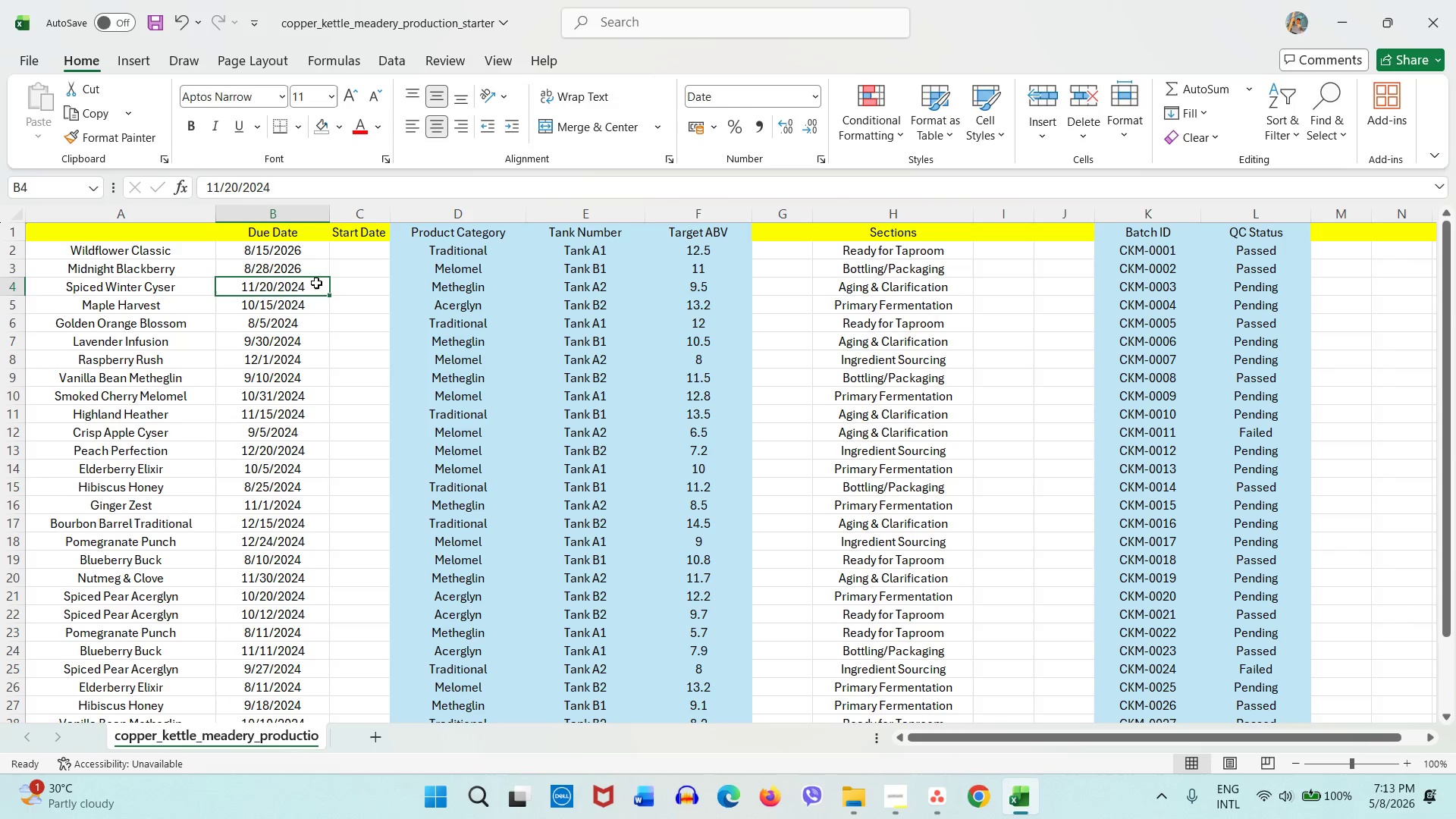 
double_click([316, 283])
 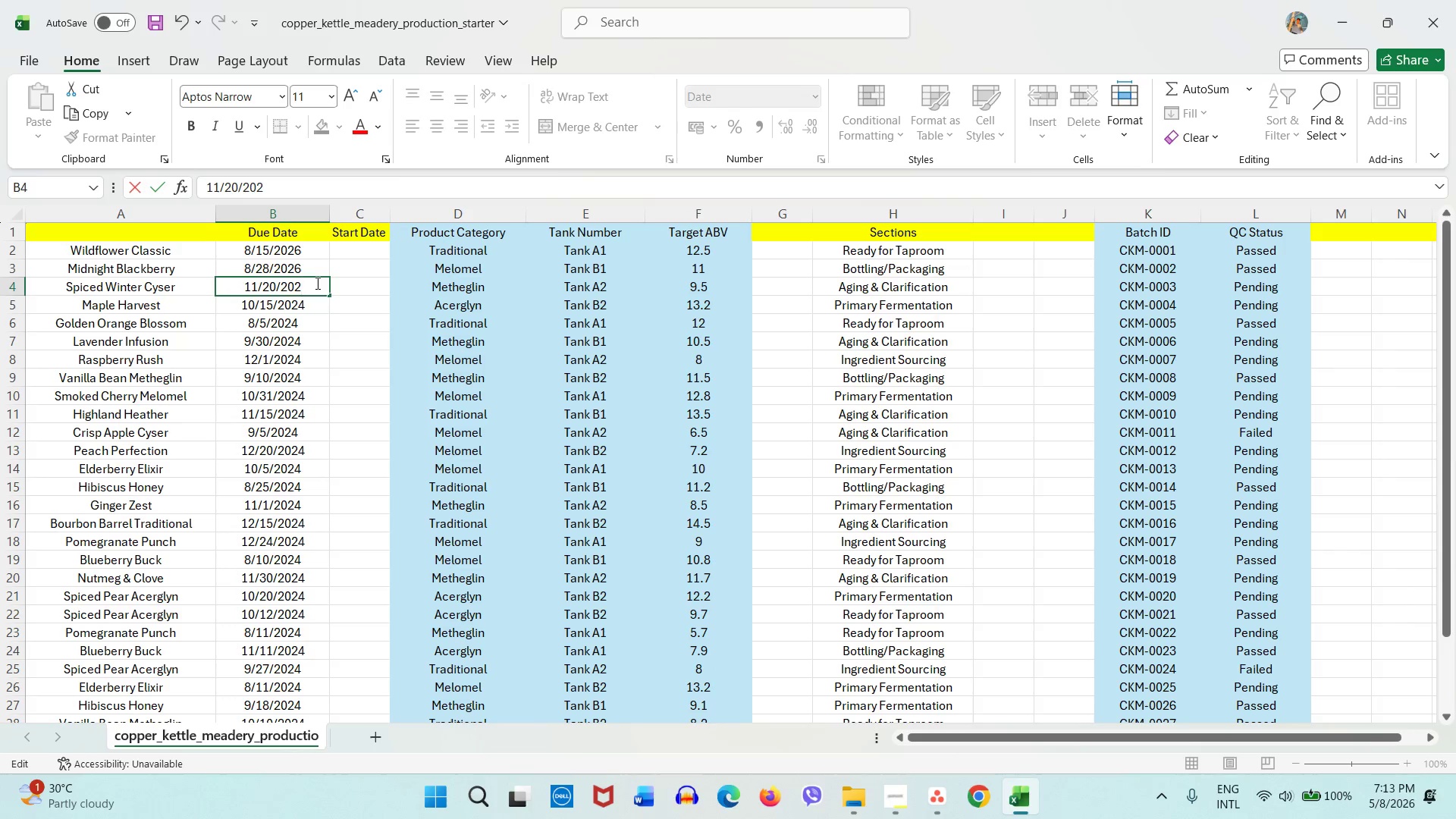 
key(Backspace)
 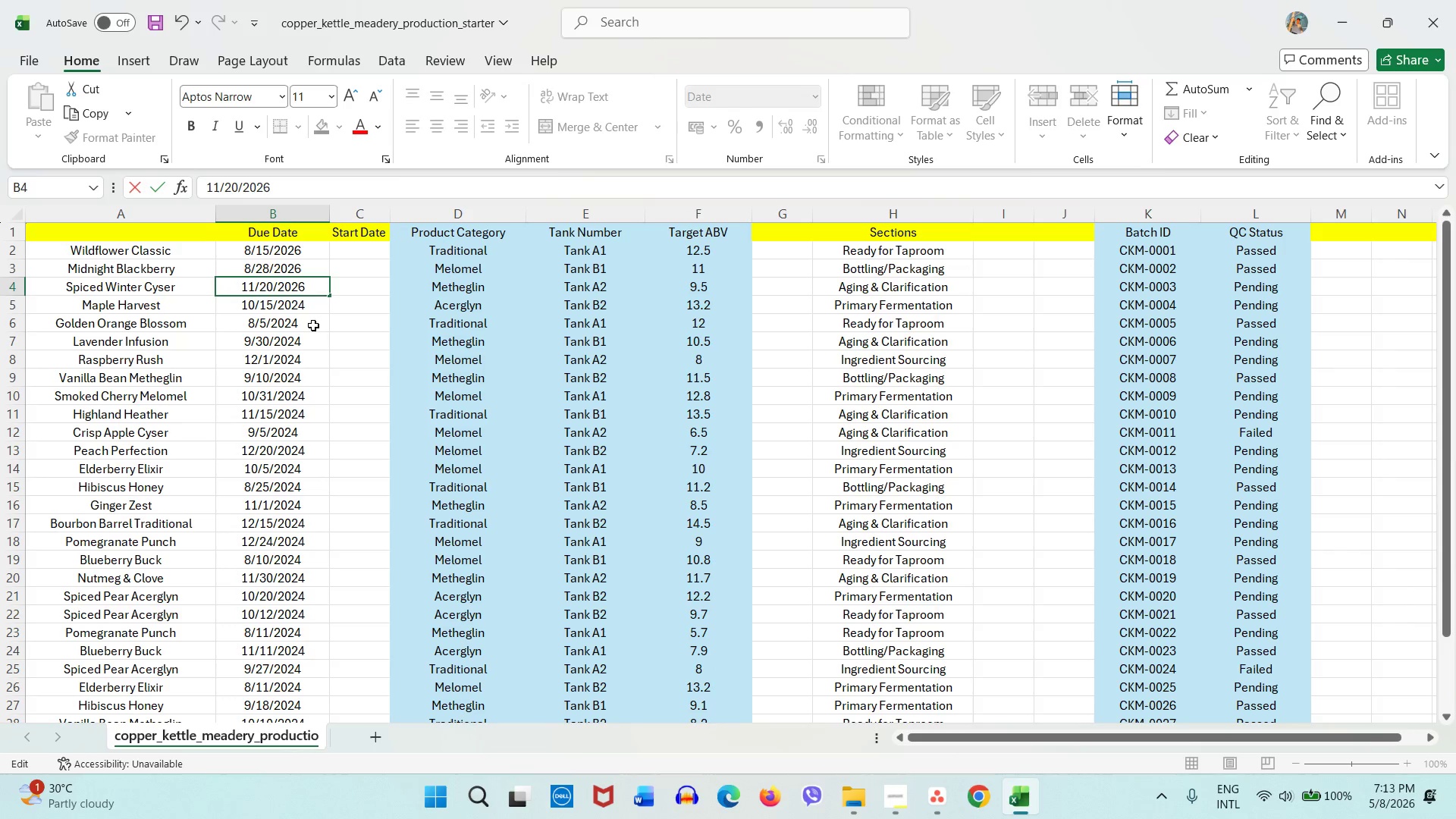 
key(Numpad6)
 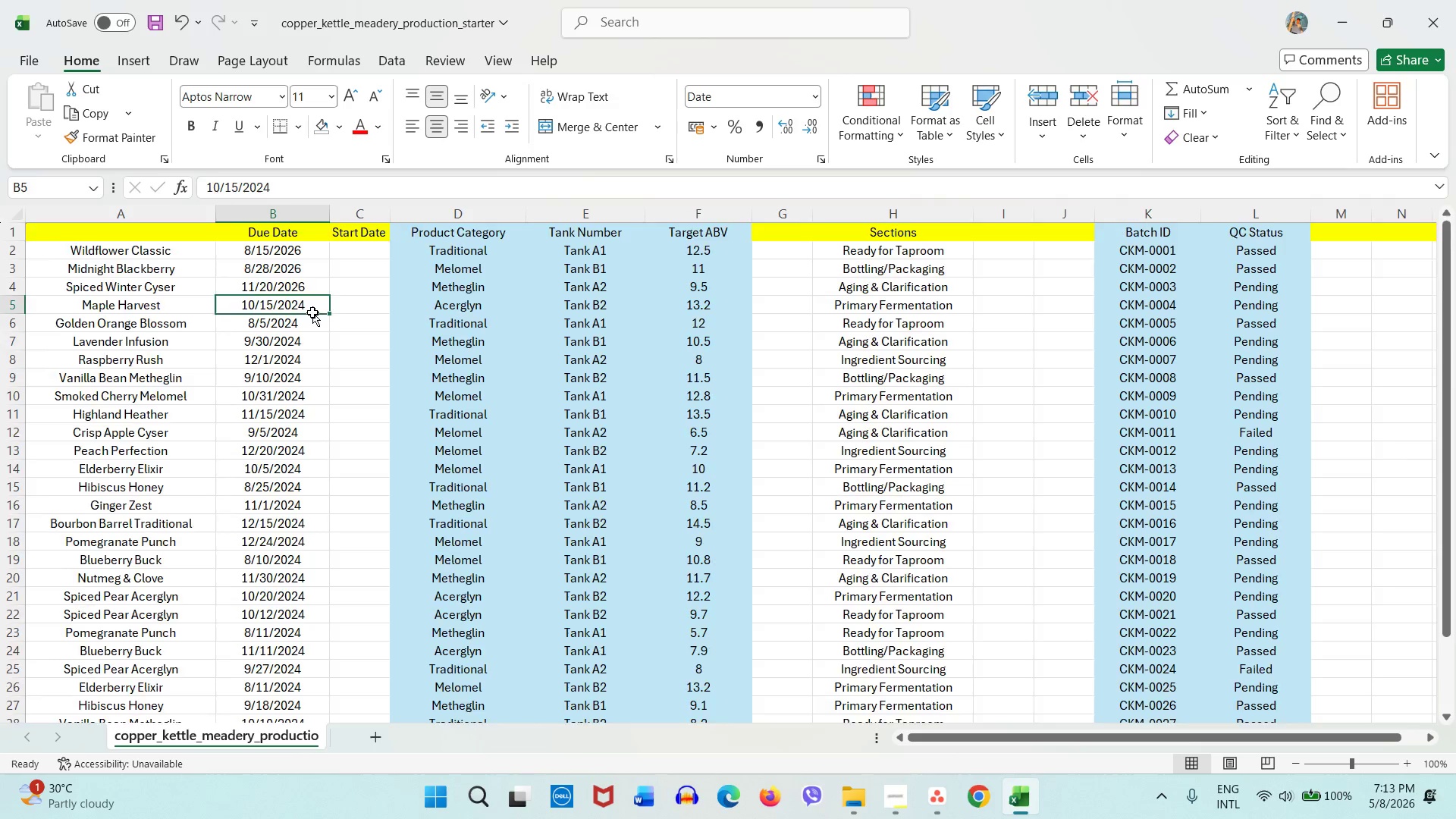 
double_click([312, 312])
 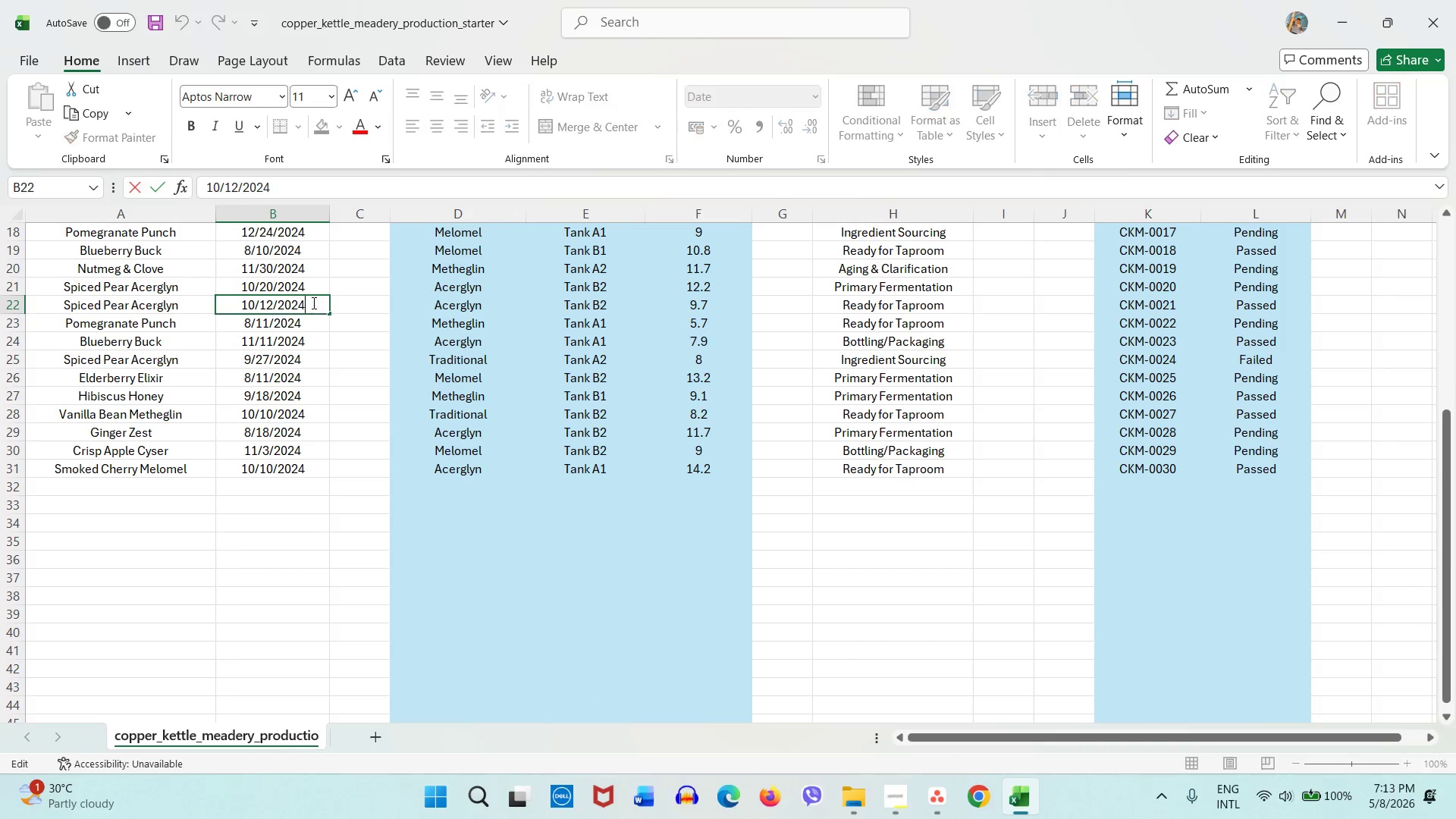 
double_click([312, 303])
 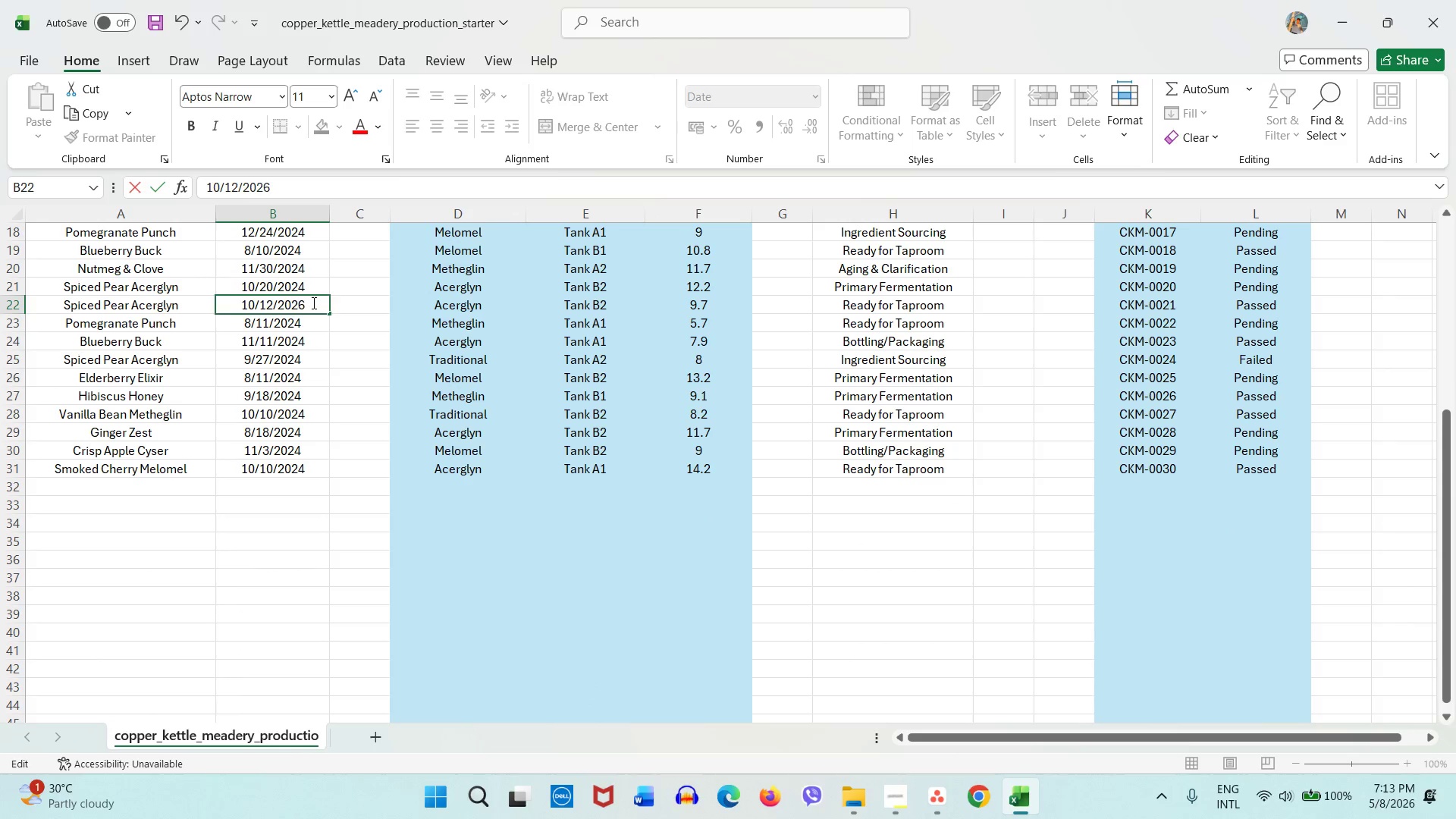 
key(Backspace)
 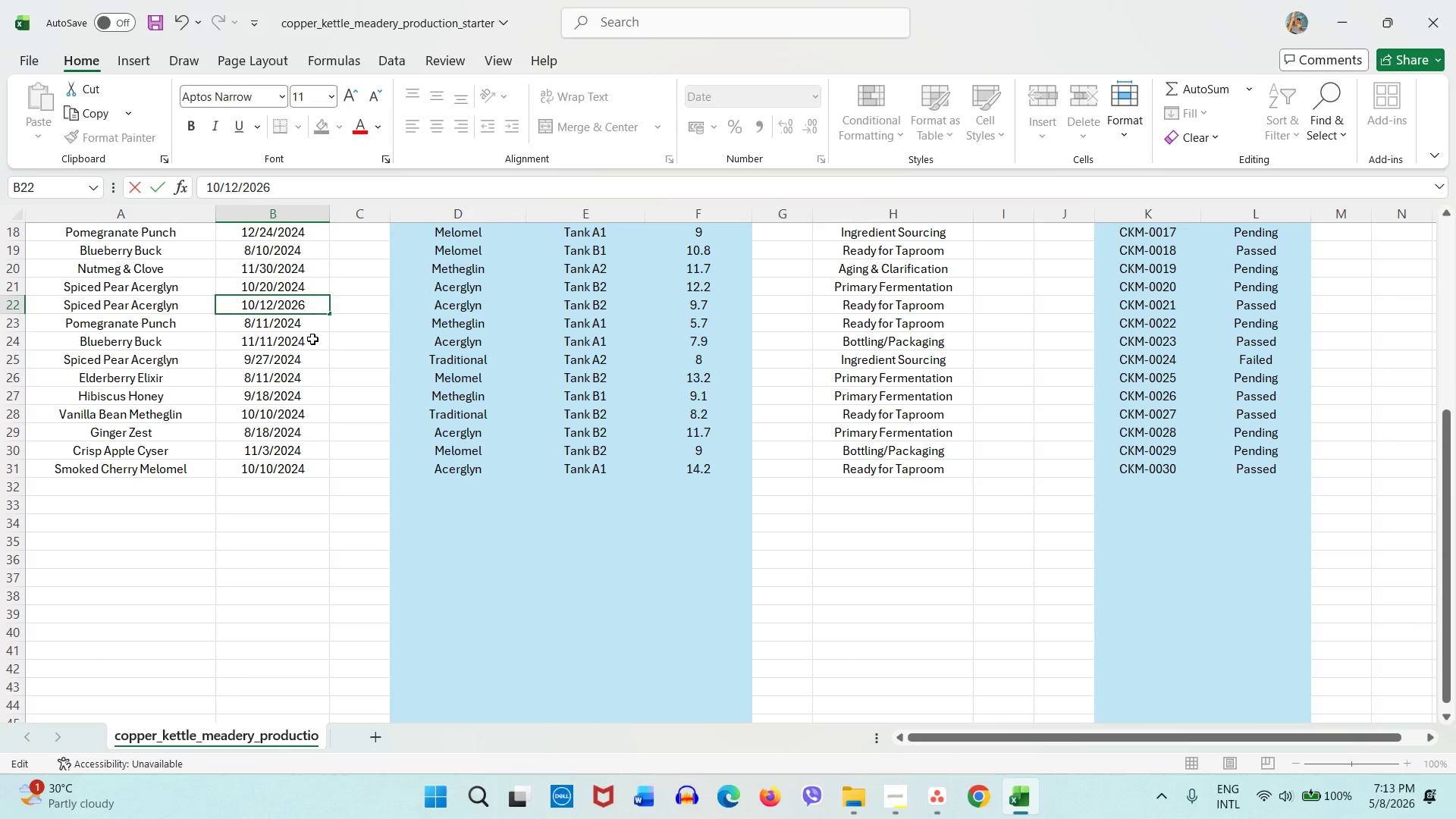 
key(Numpad6)
 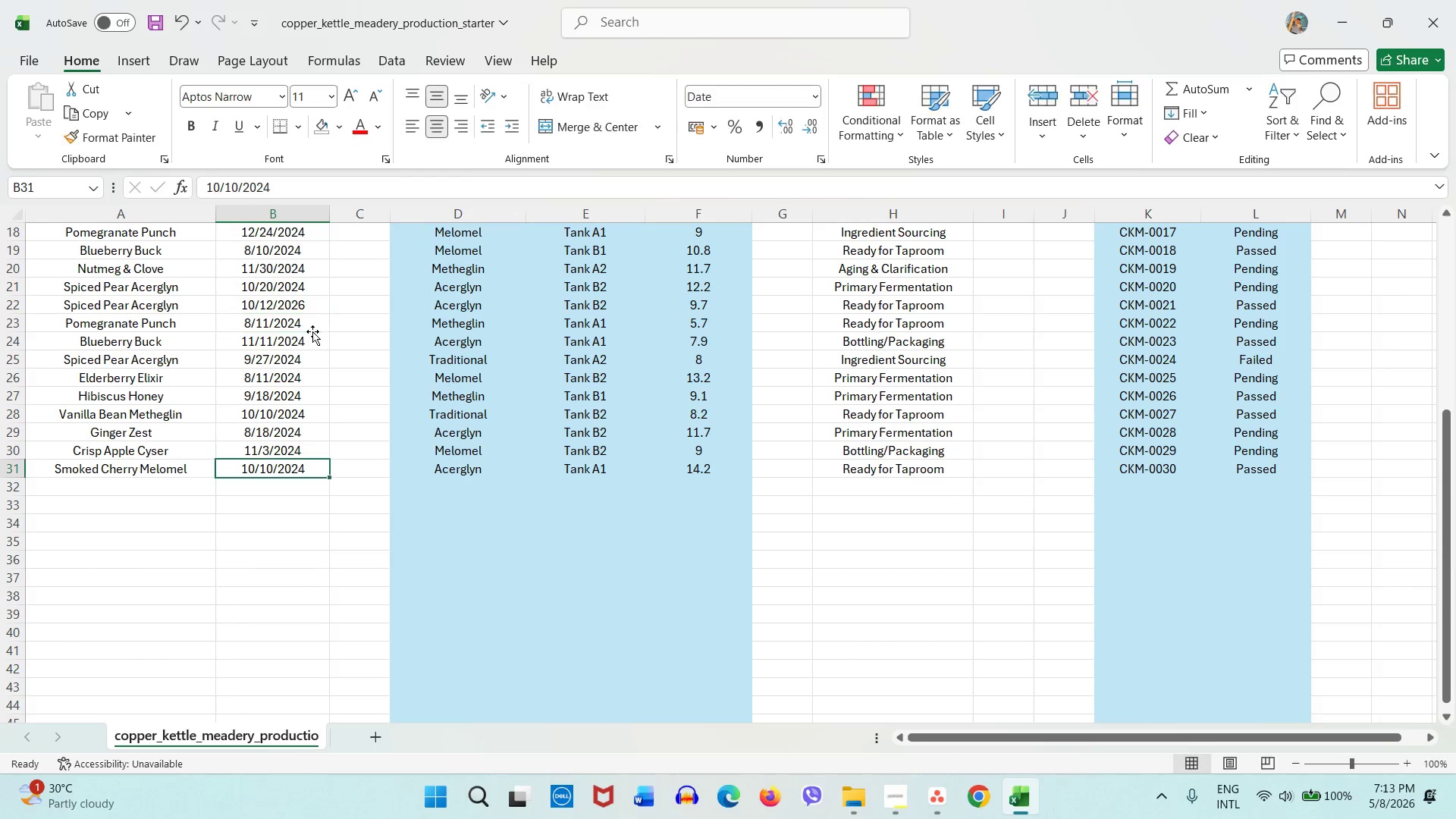 
double_click([312, 331])
 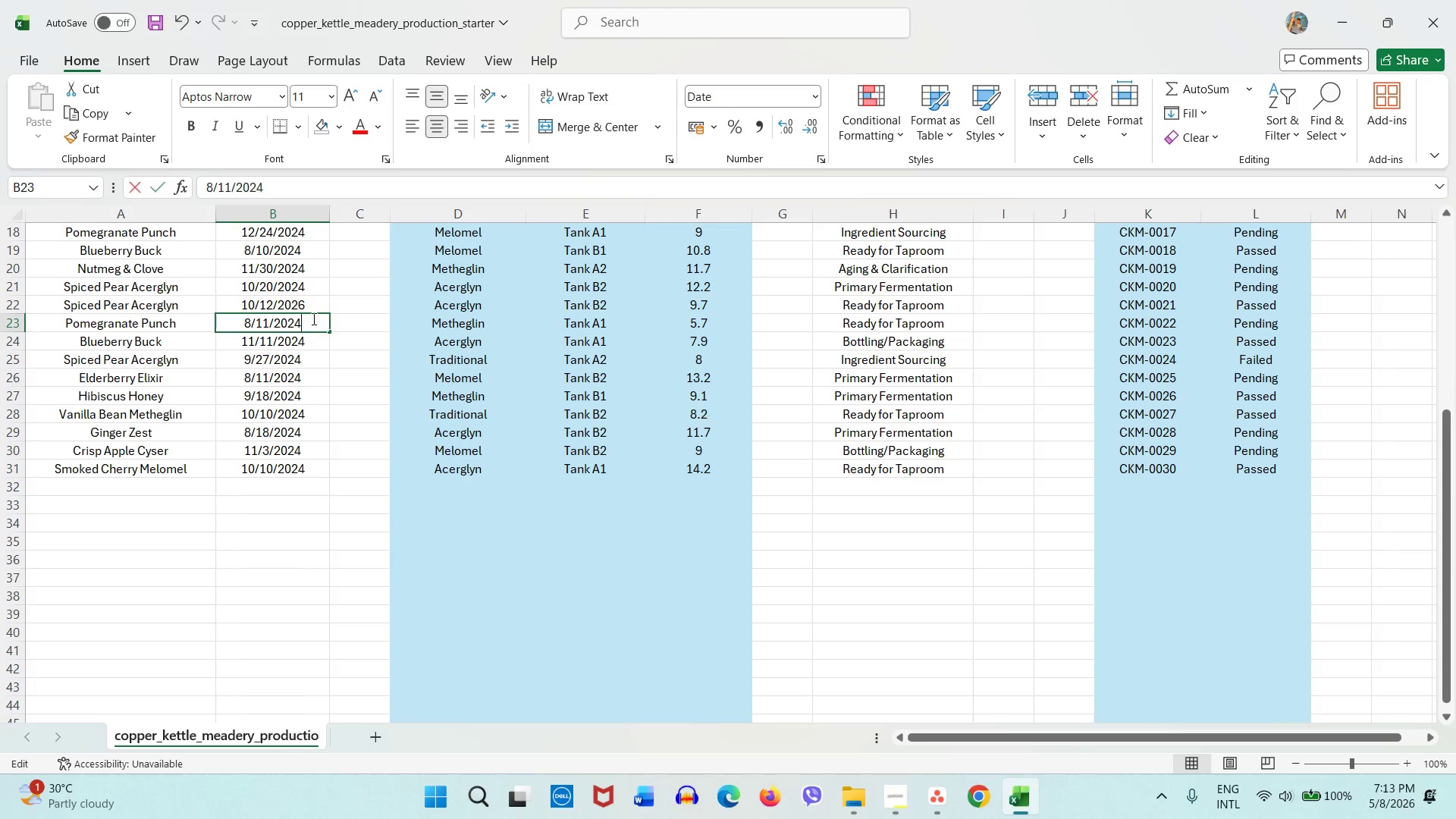 
double_click([312, 318])
 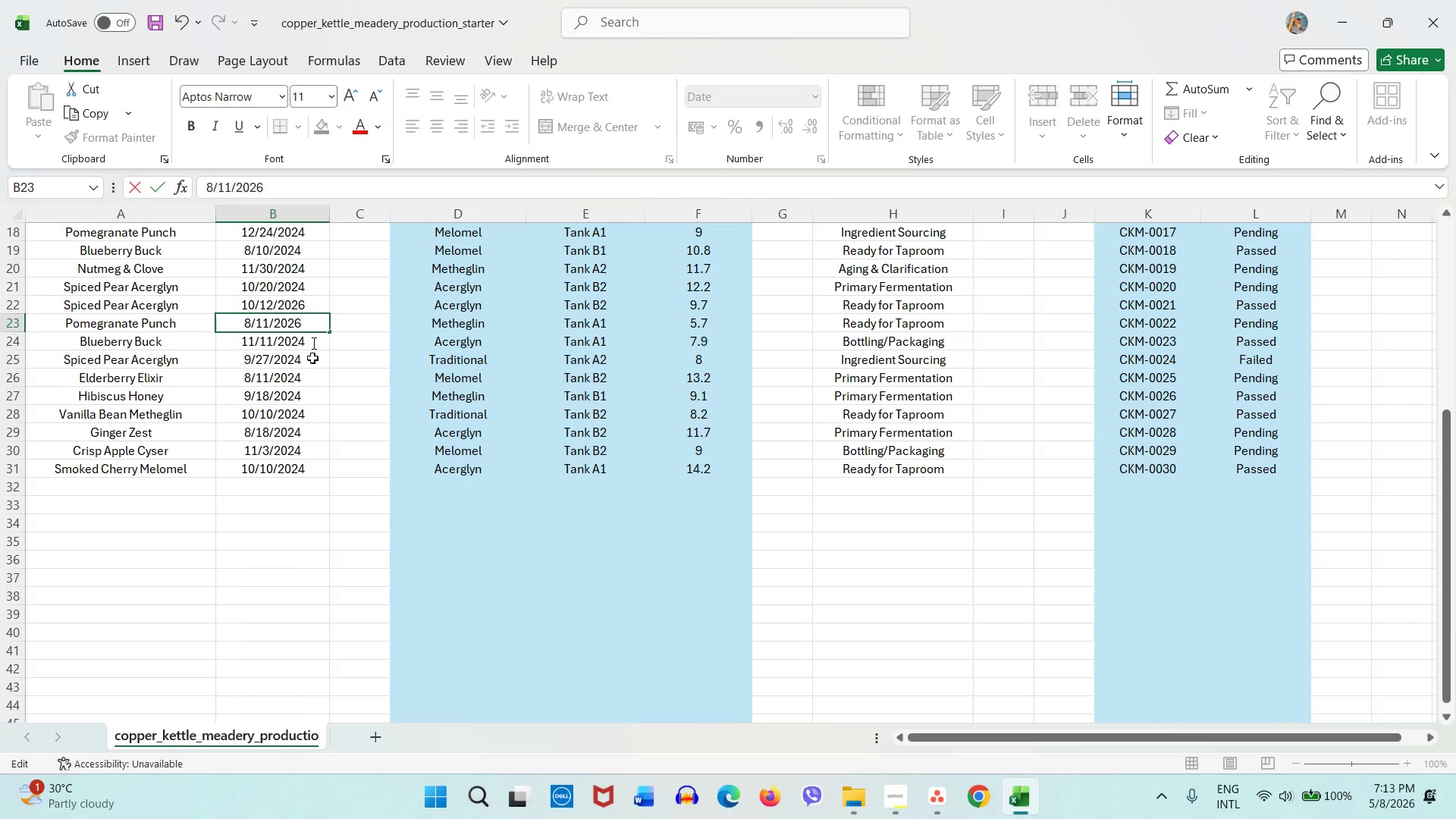 
key(Backspace)
 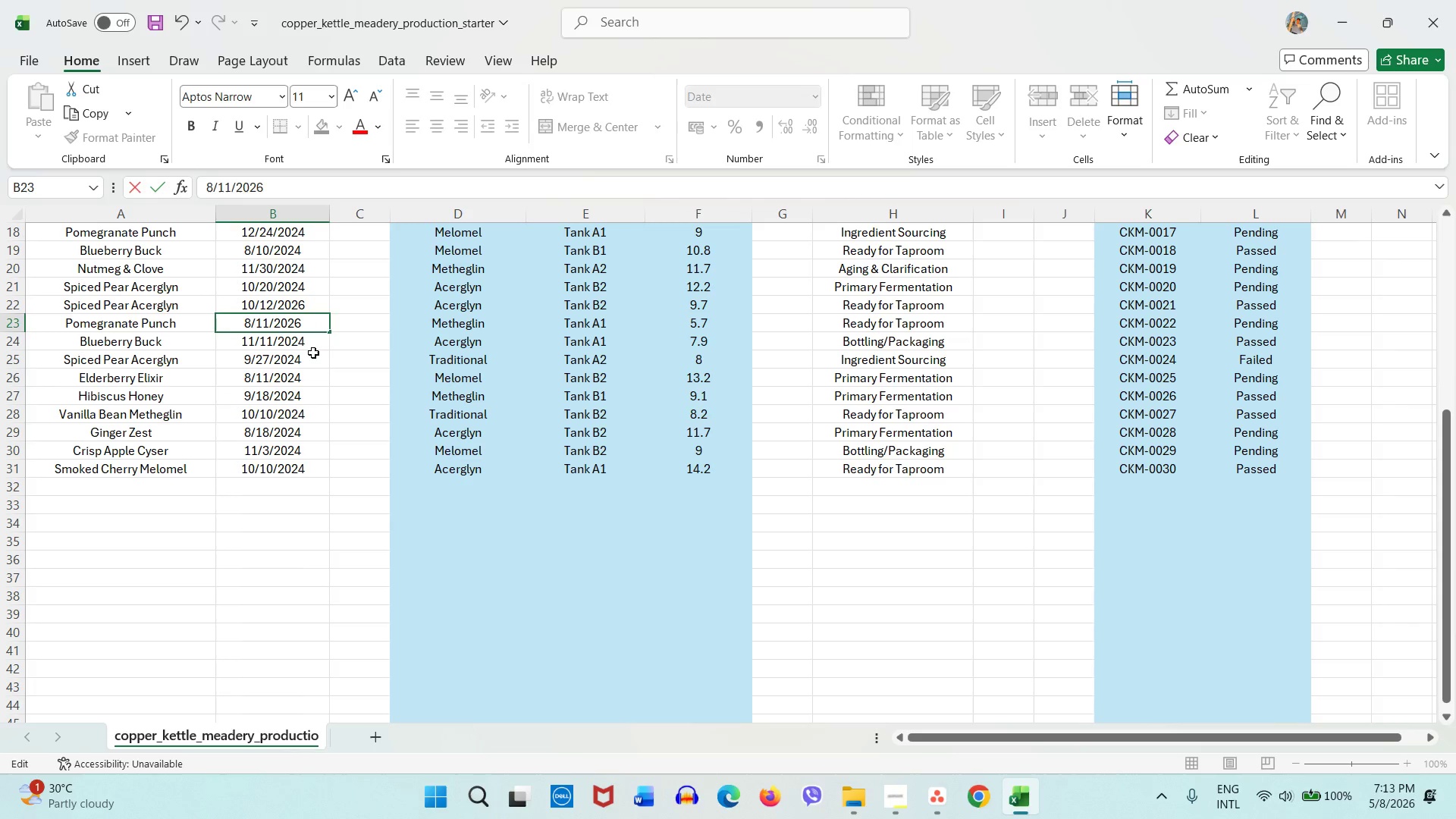 
key(Numpad6)
 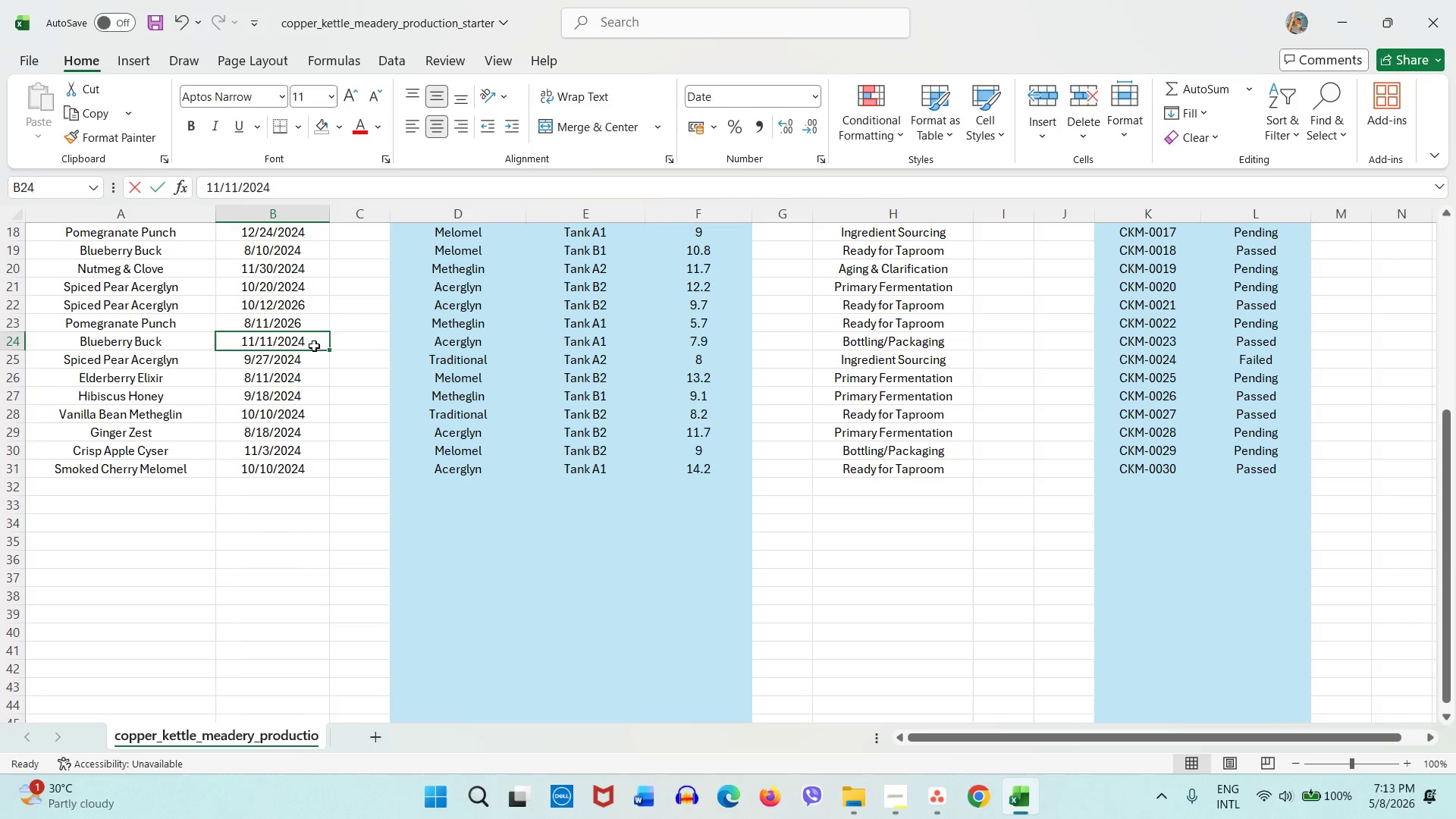 
double_click([314, 346])
 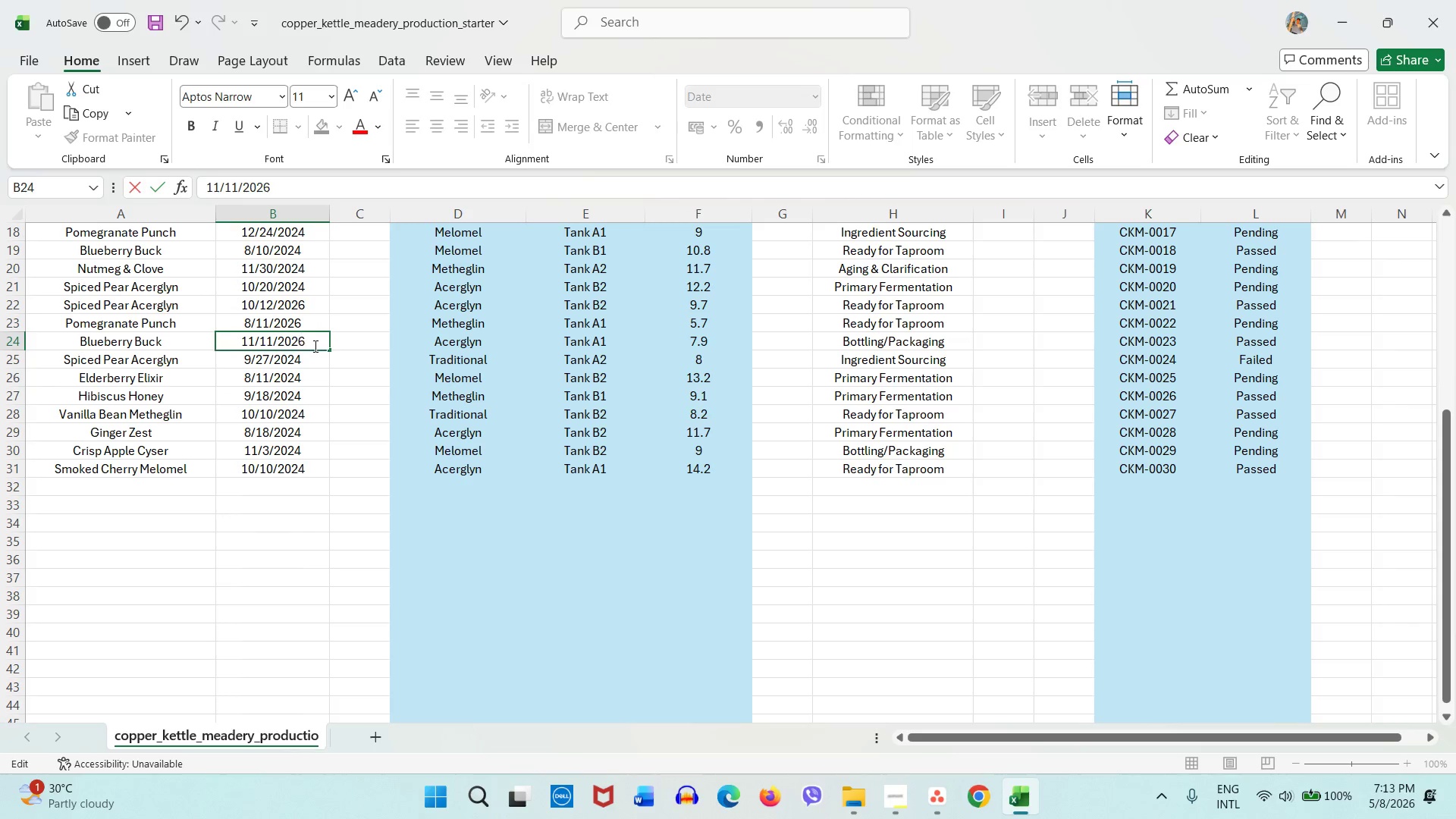 
key(Backspace)
 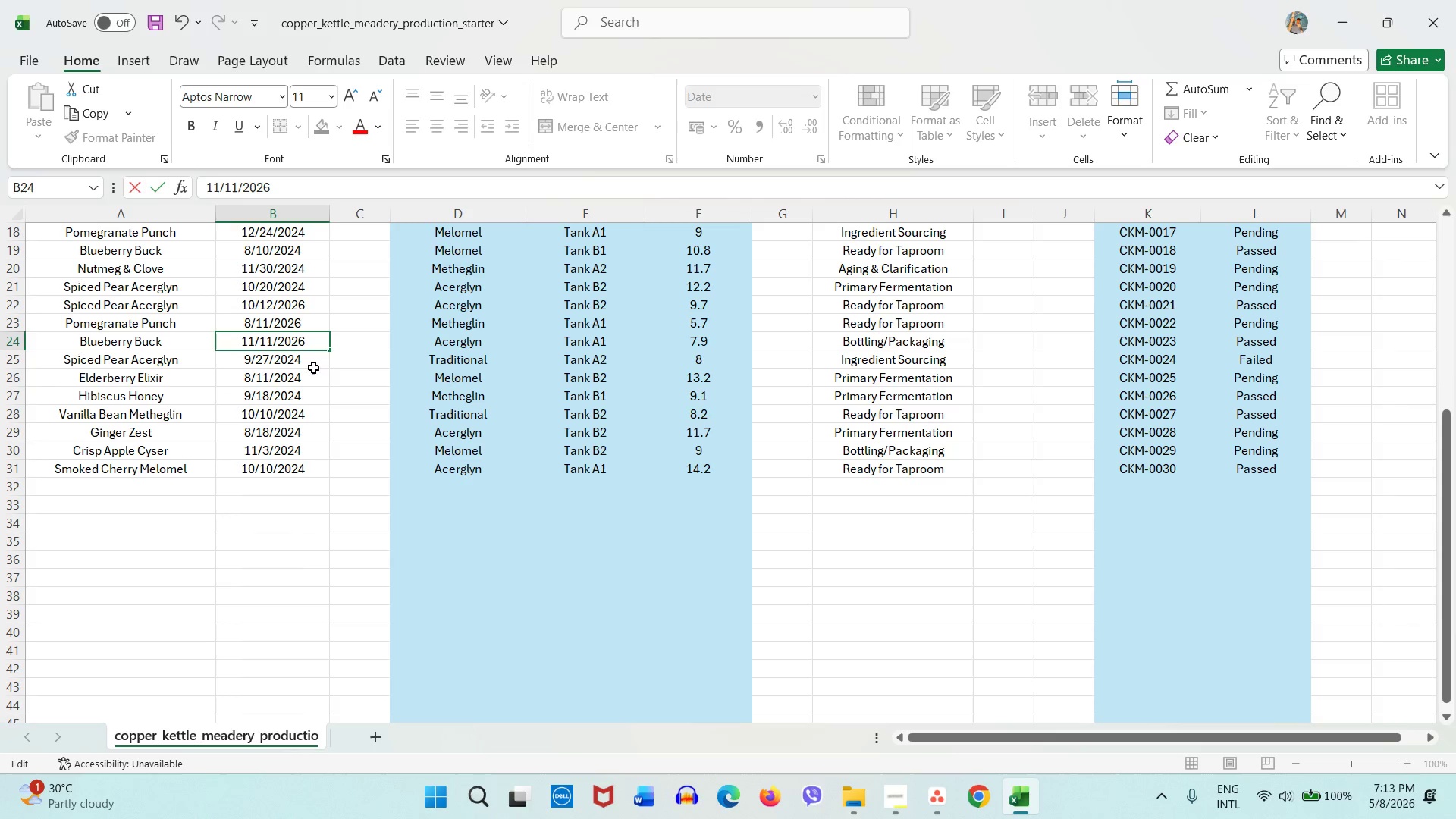 
key(Numpad6)
 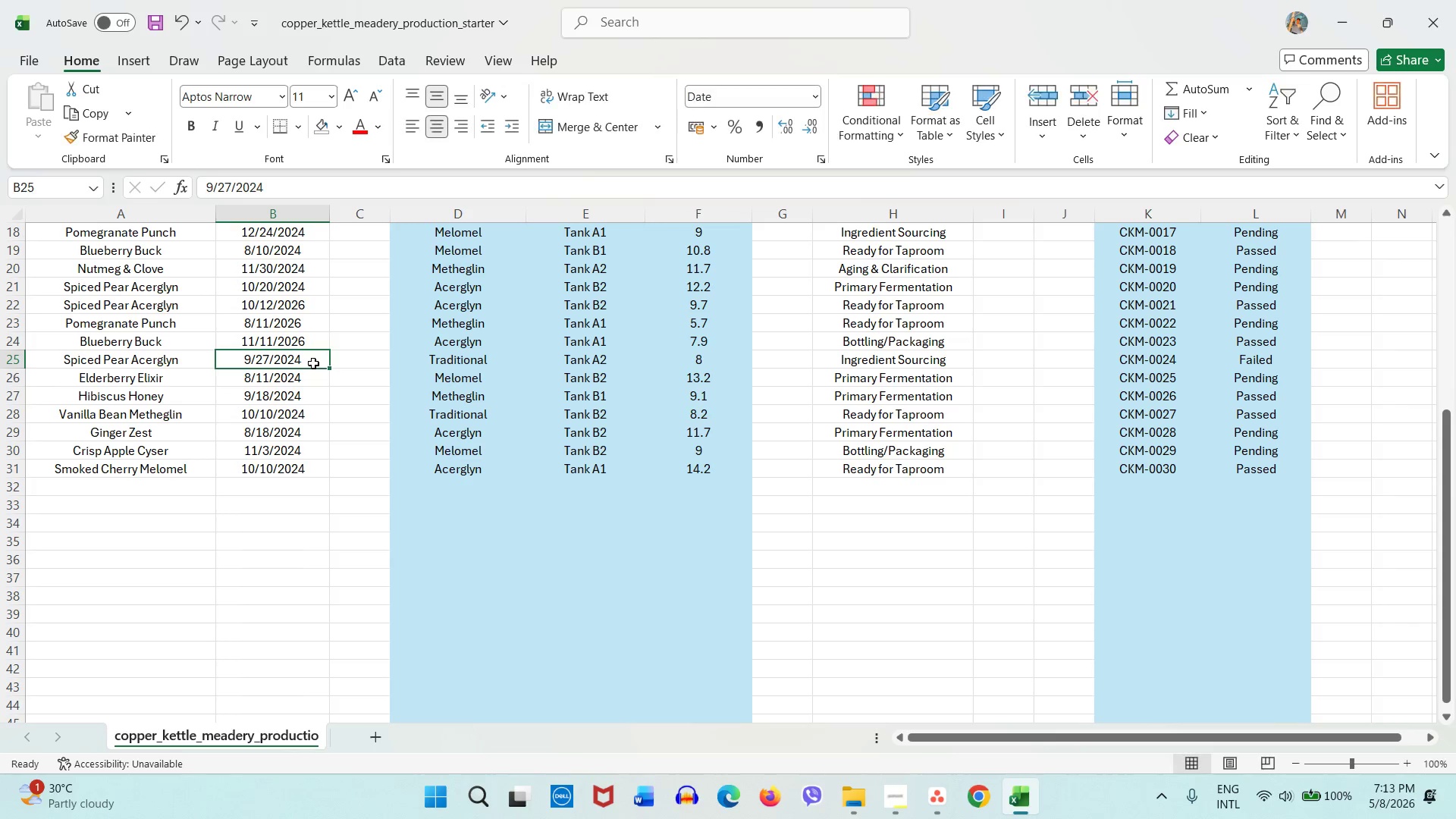 
double_click([313, 363])
 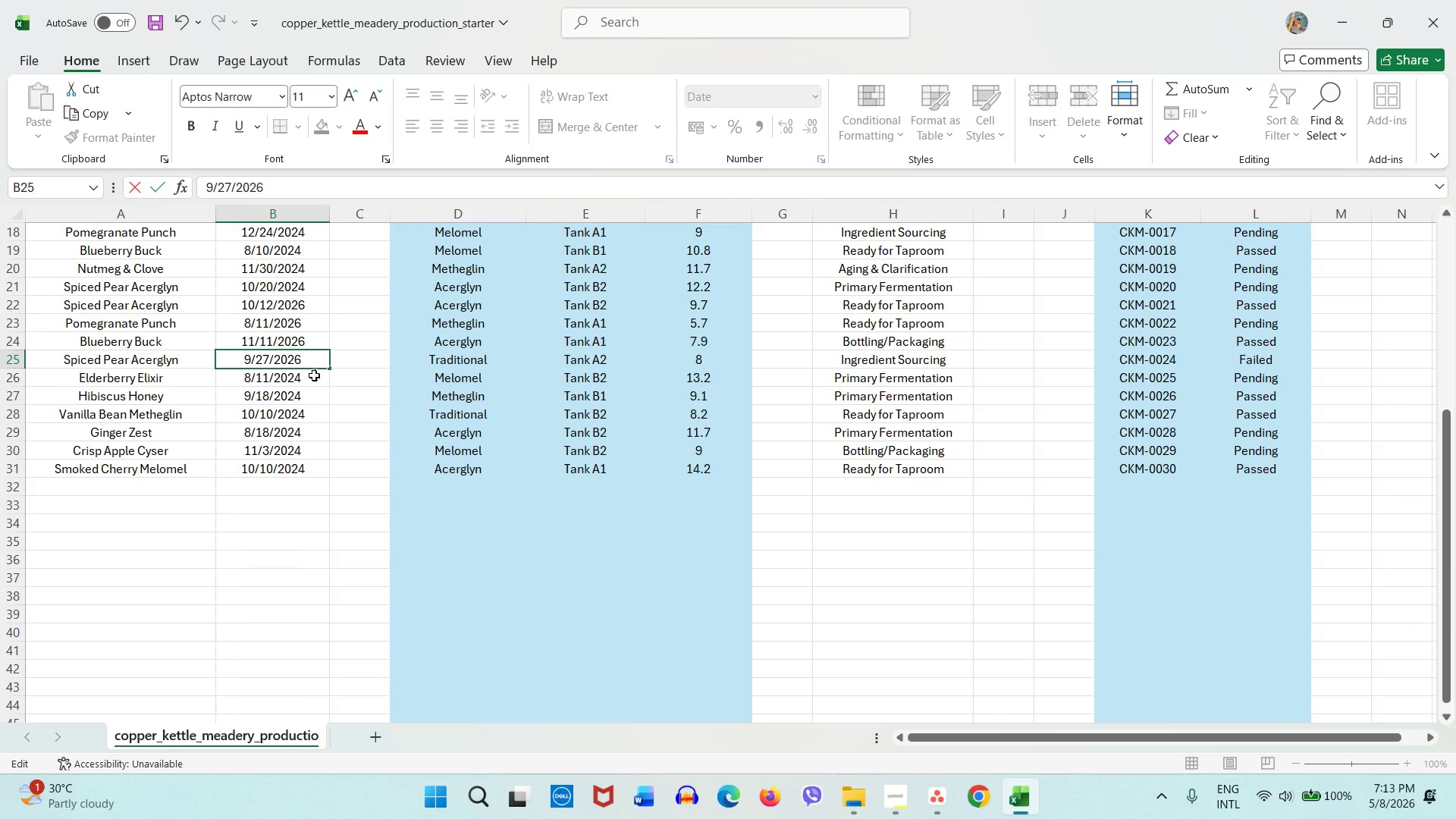 
key(Backspace)
 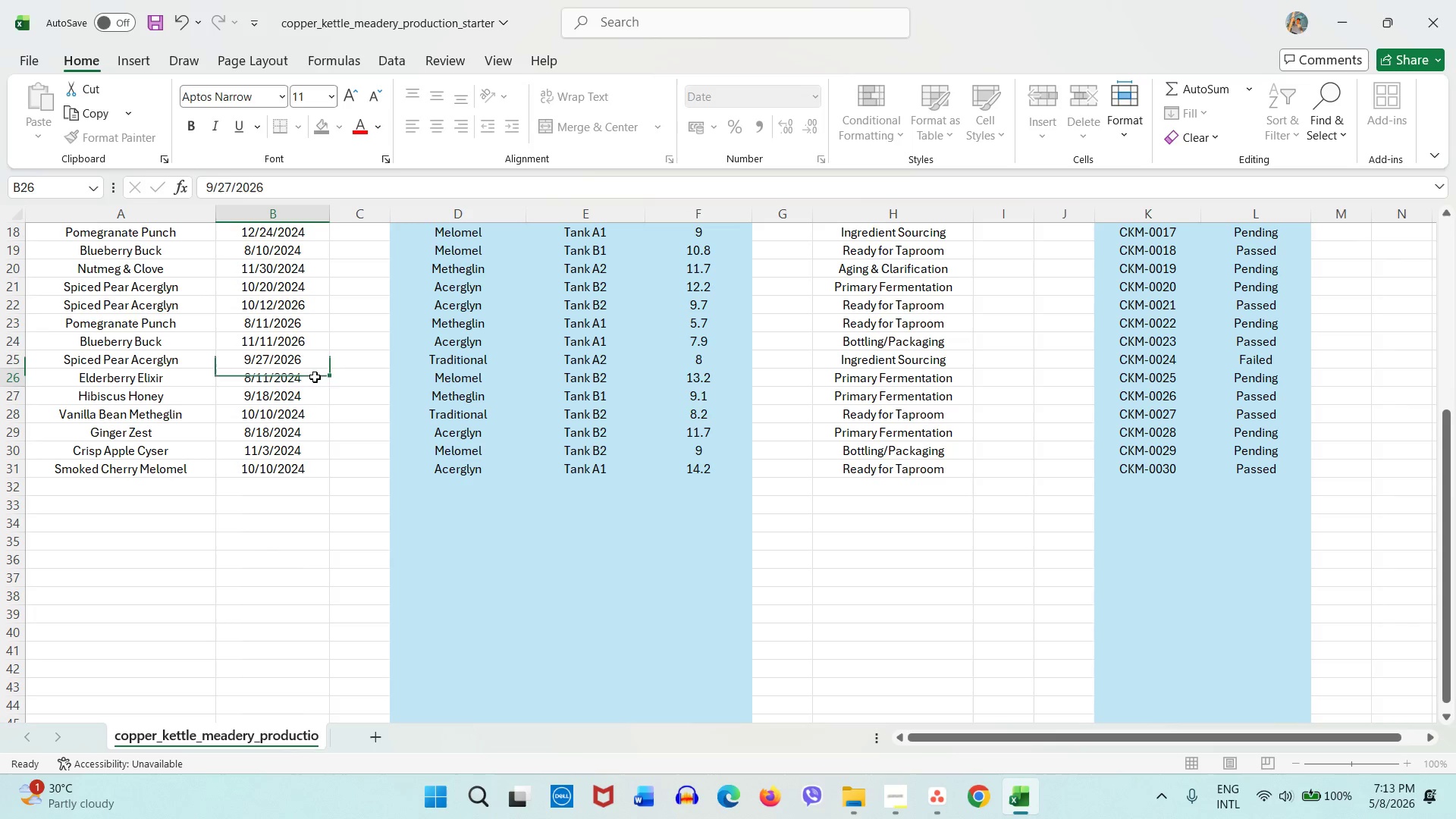 
key(Numpad6)
 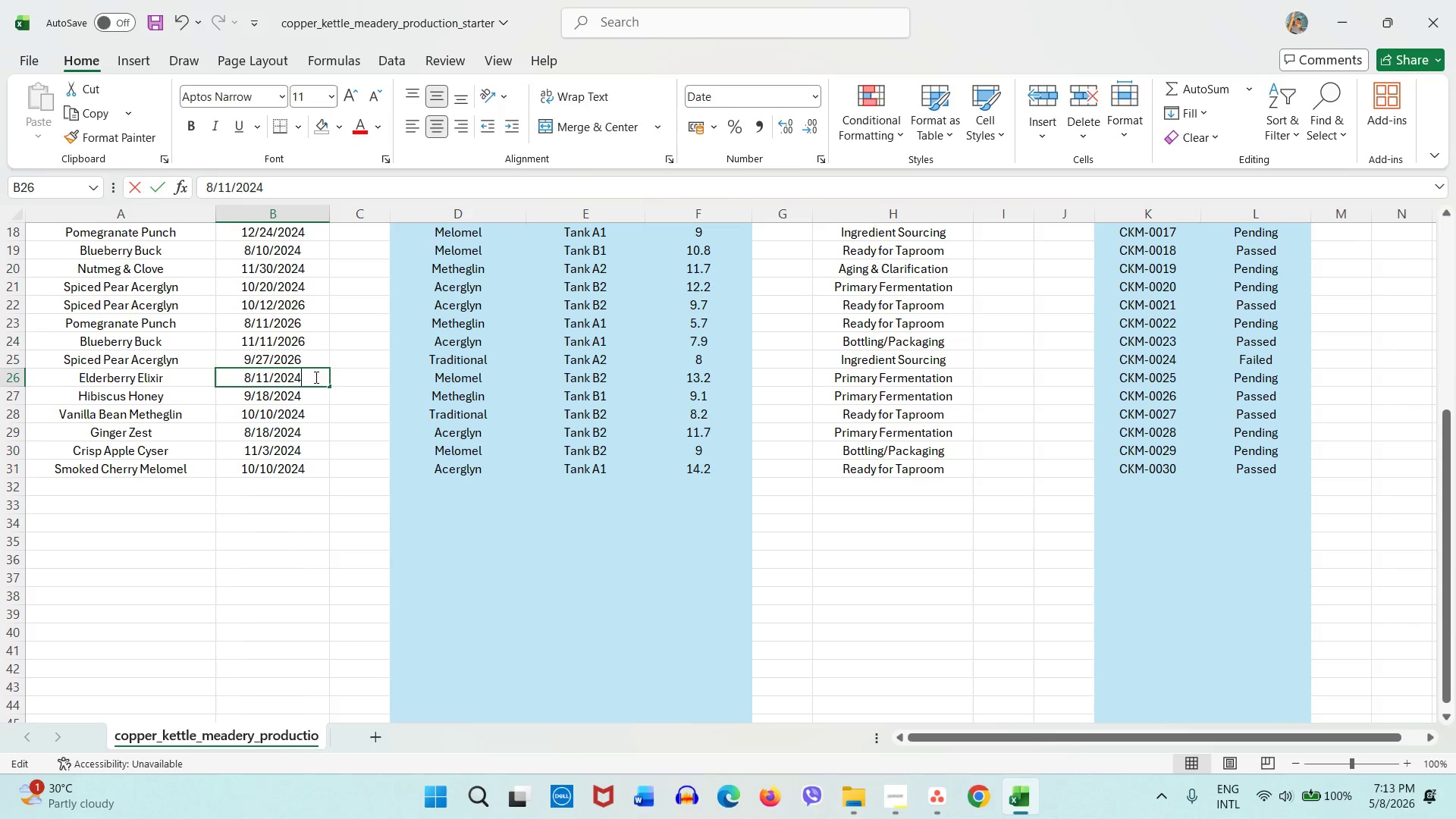 
double_click([315, 377])
 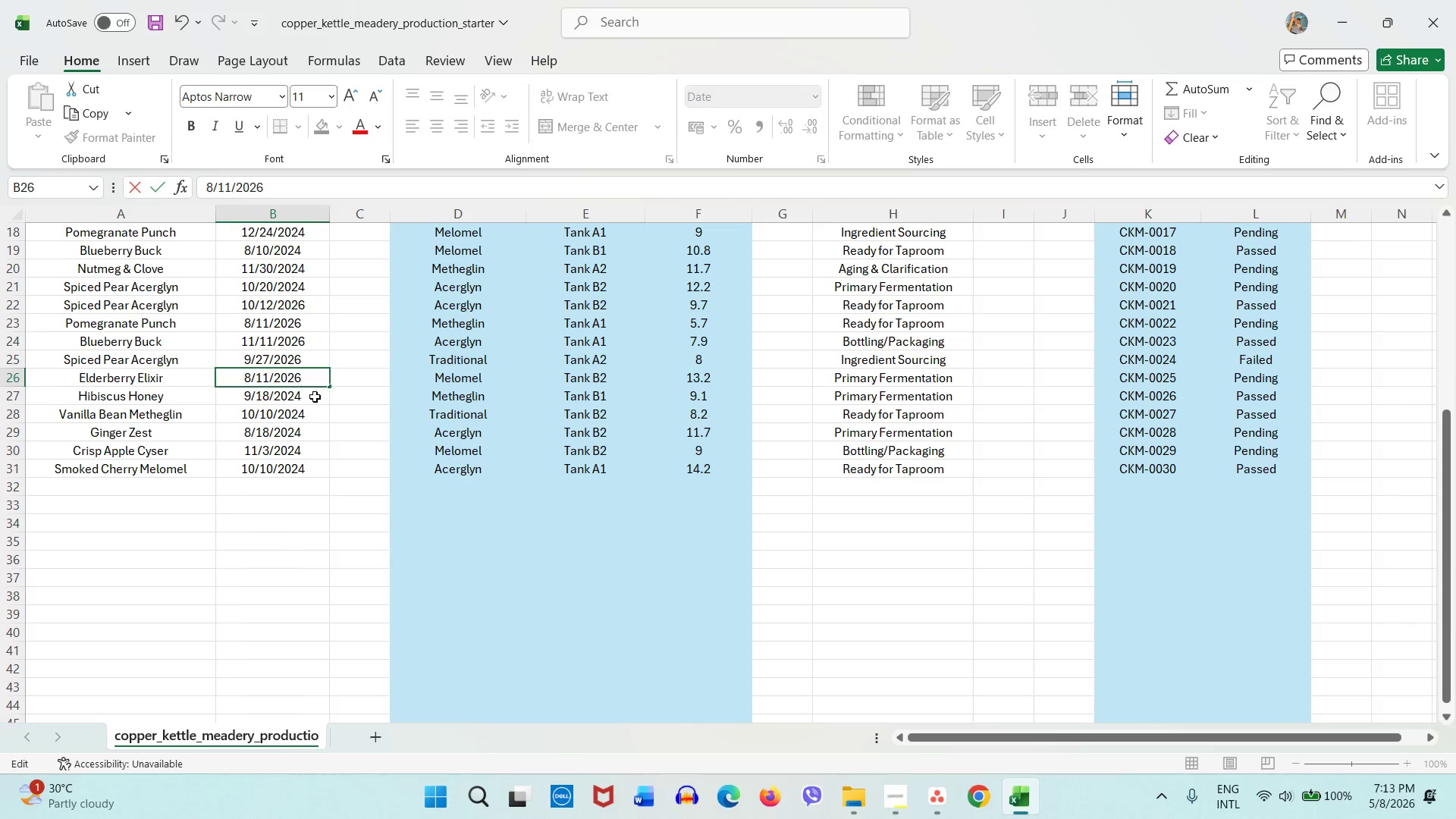 
key(Backspace)
 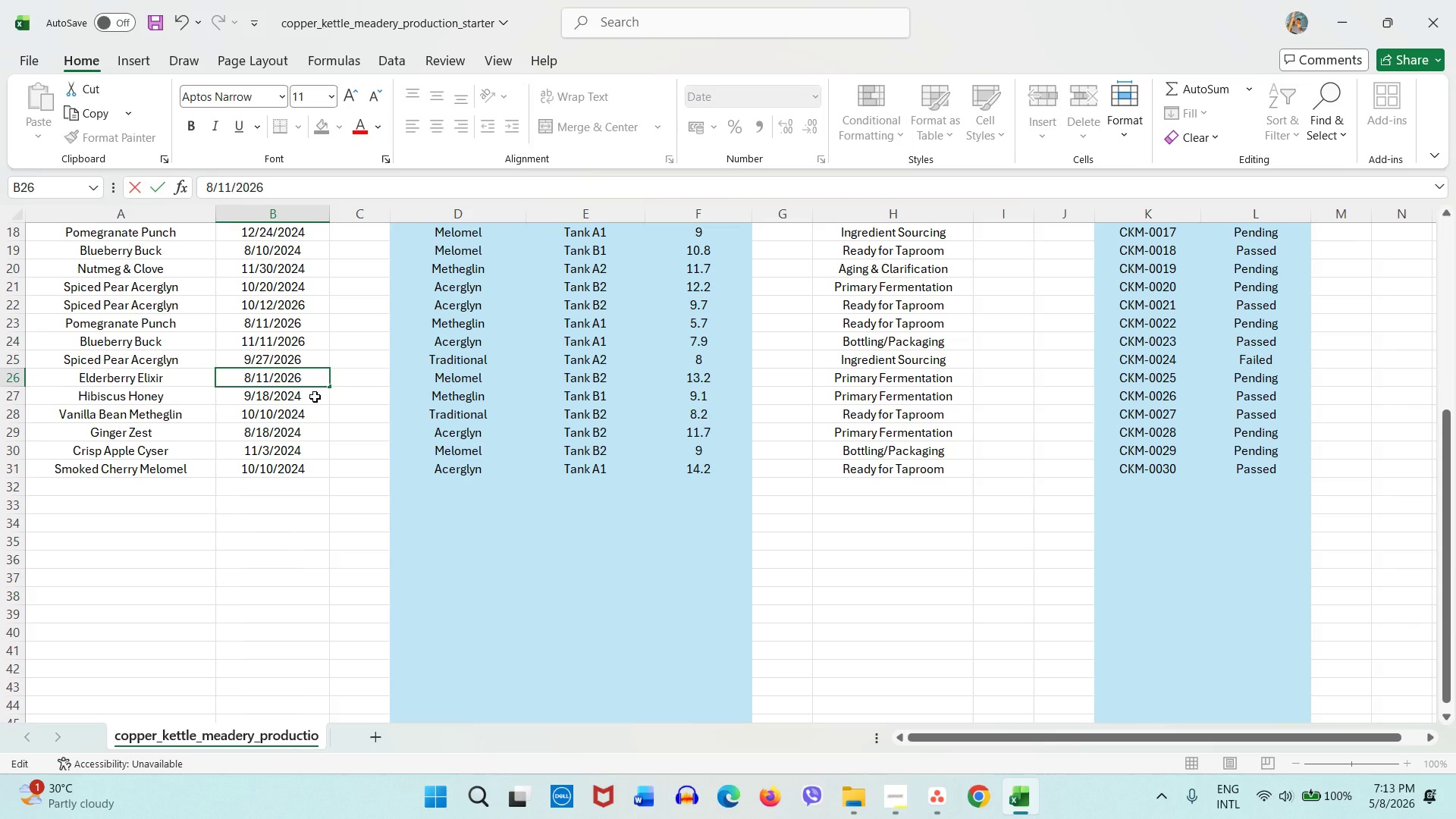 
key(Numpad6)
 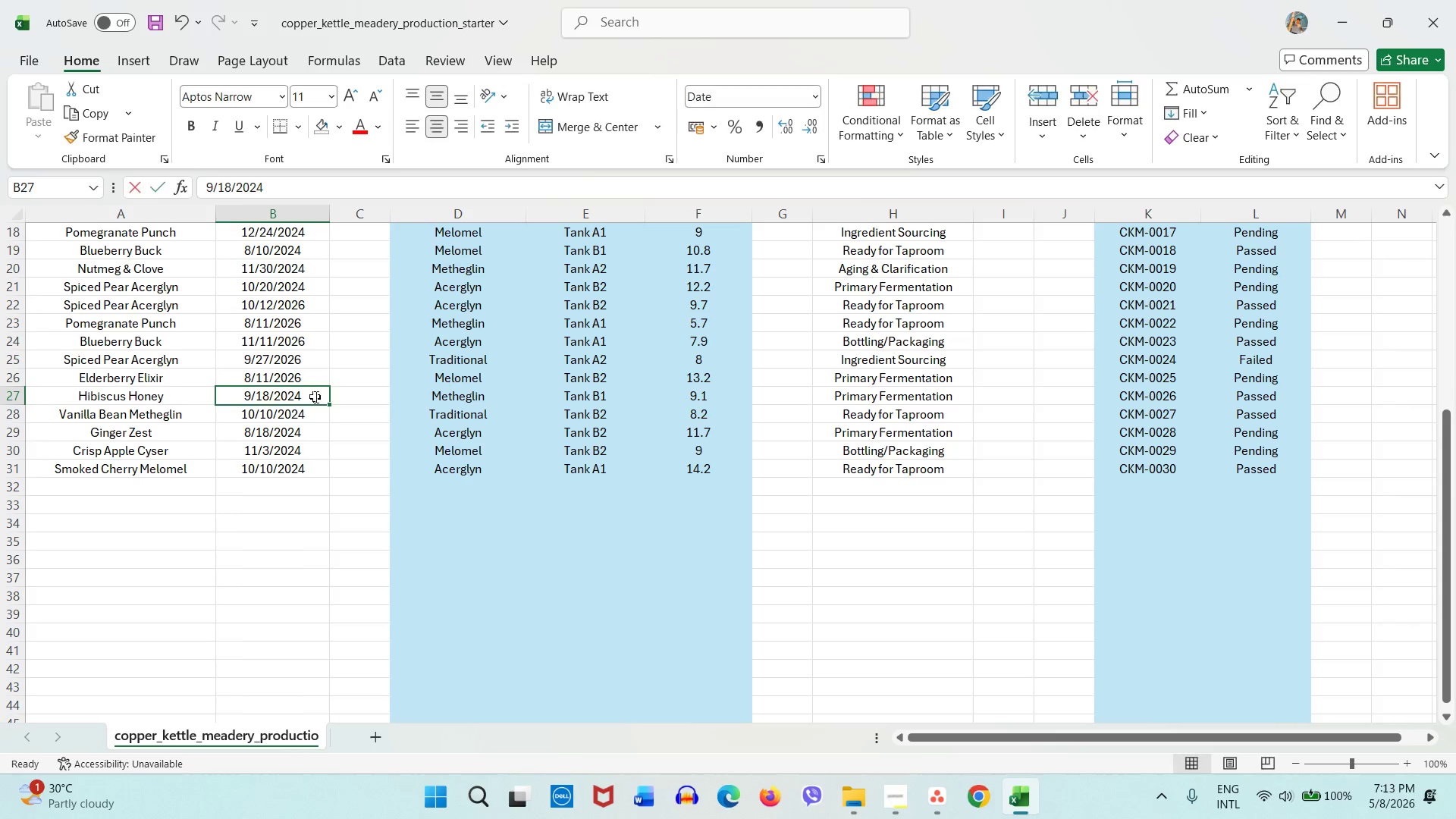 
double_click([315, 397])
 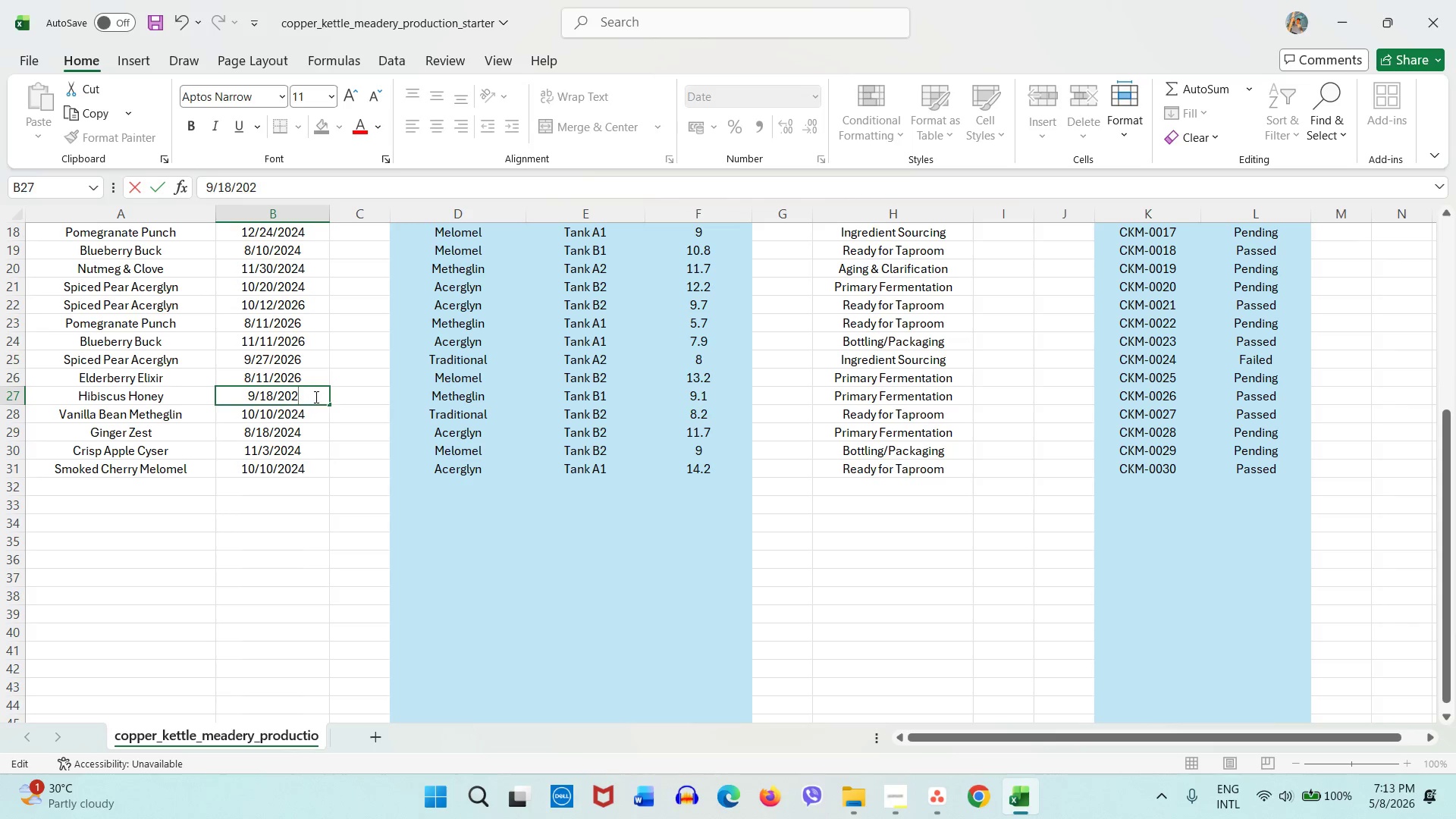 
key(Backspace)
 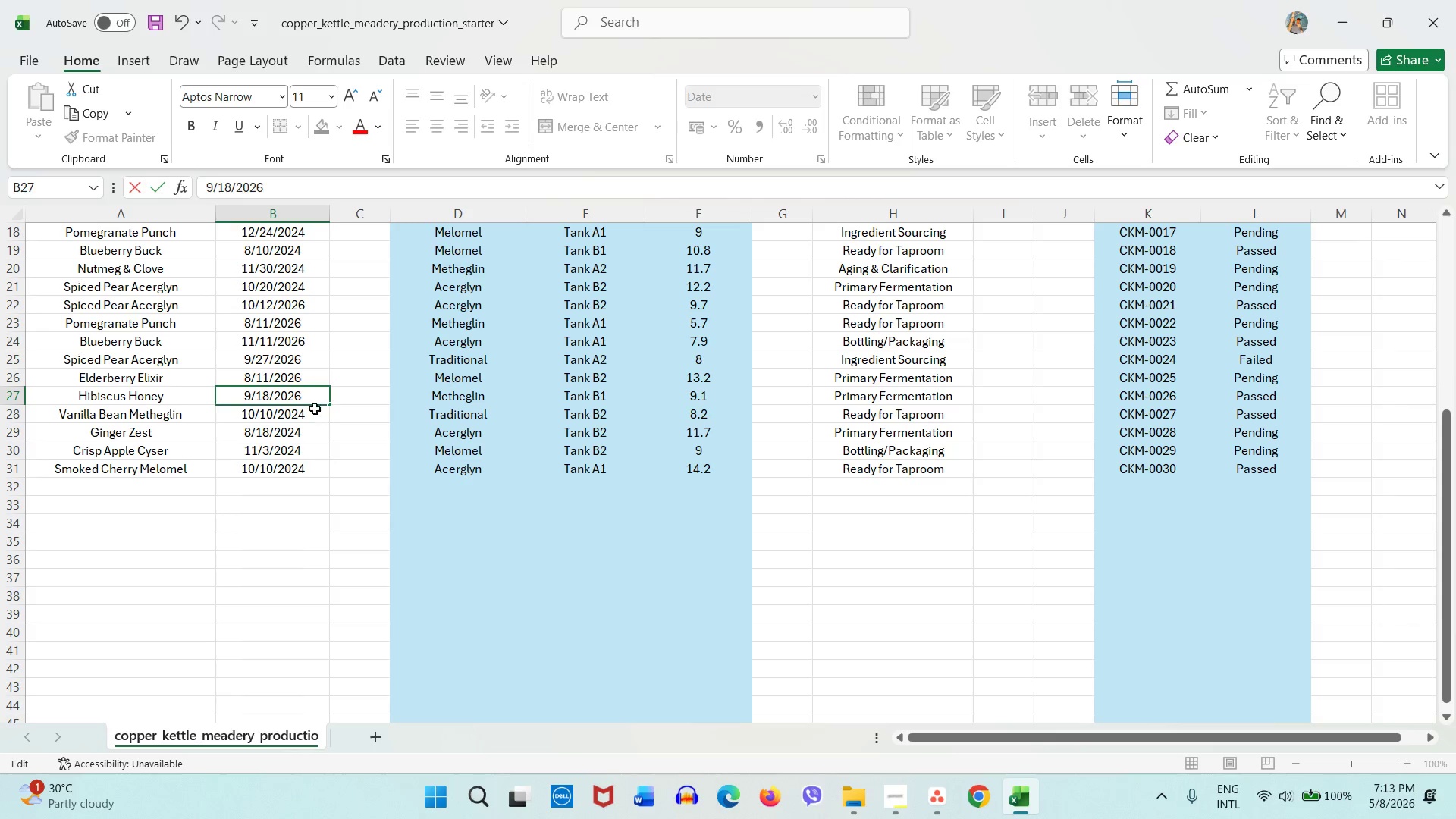 
key(Numpad6)
 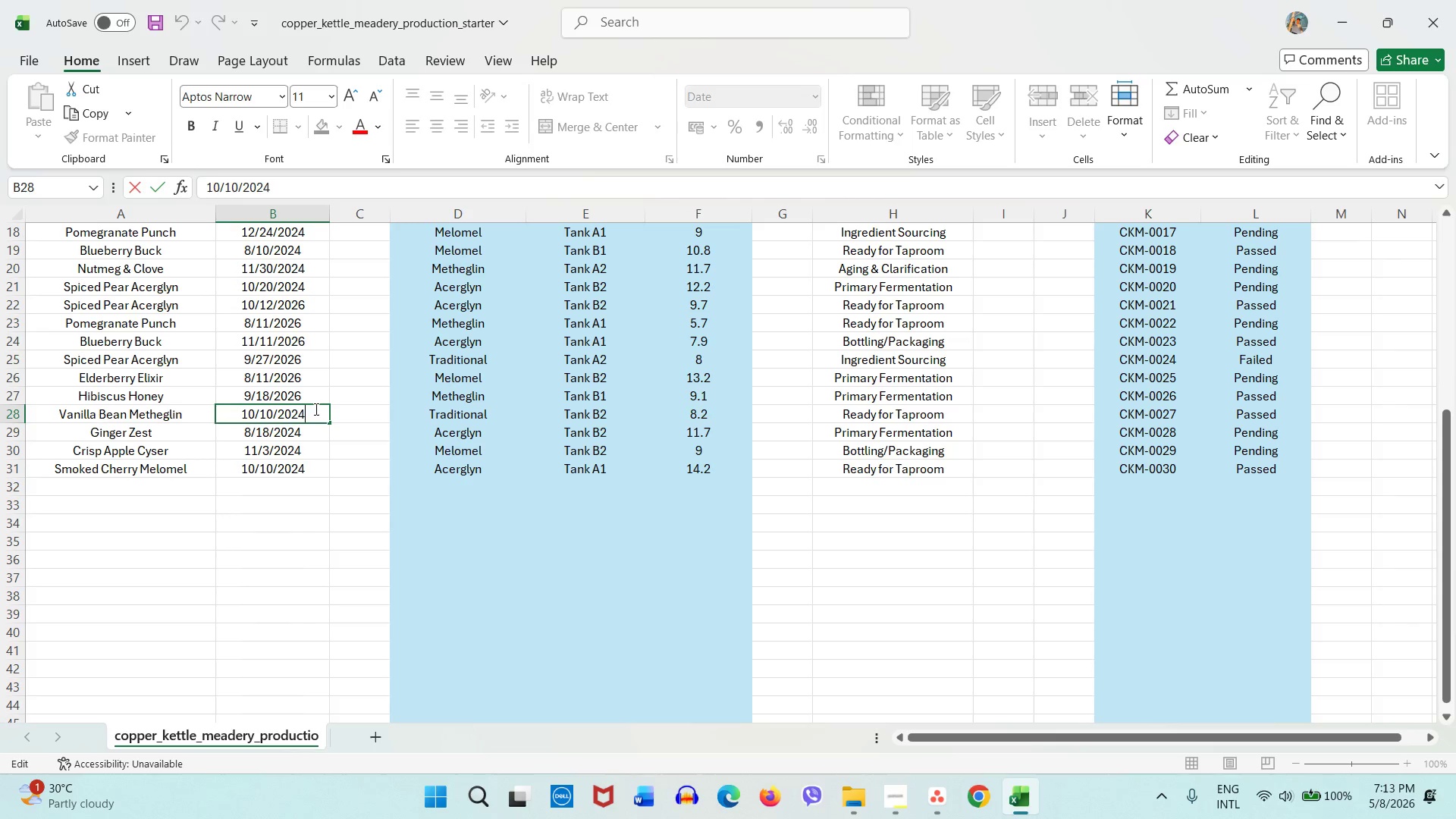 
double_click([315, 409])
 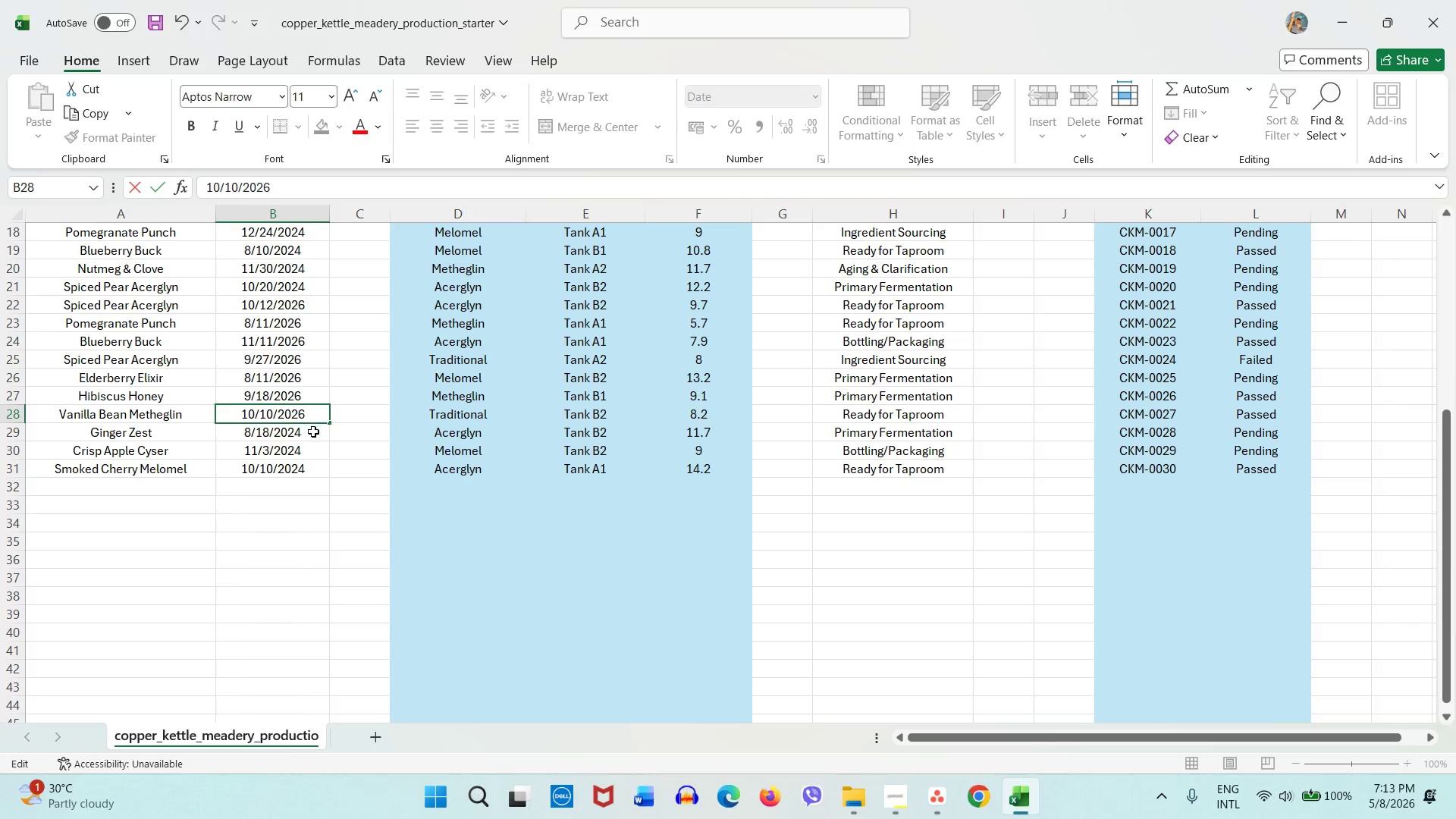 
key(Backspace)
 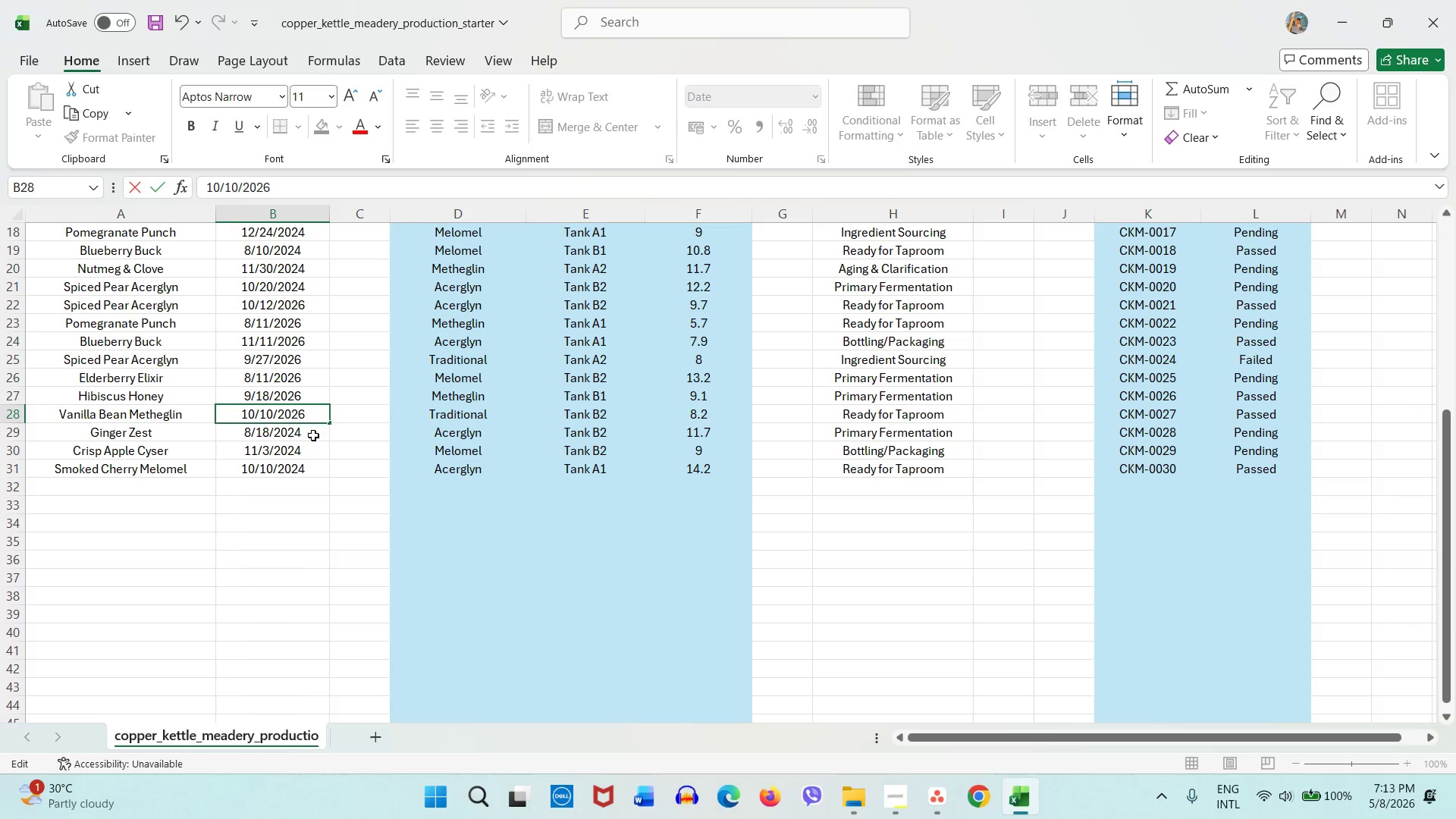 
key(Numpad6)
 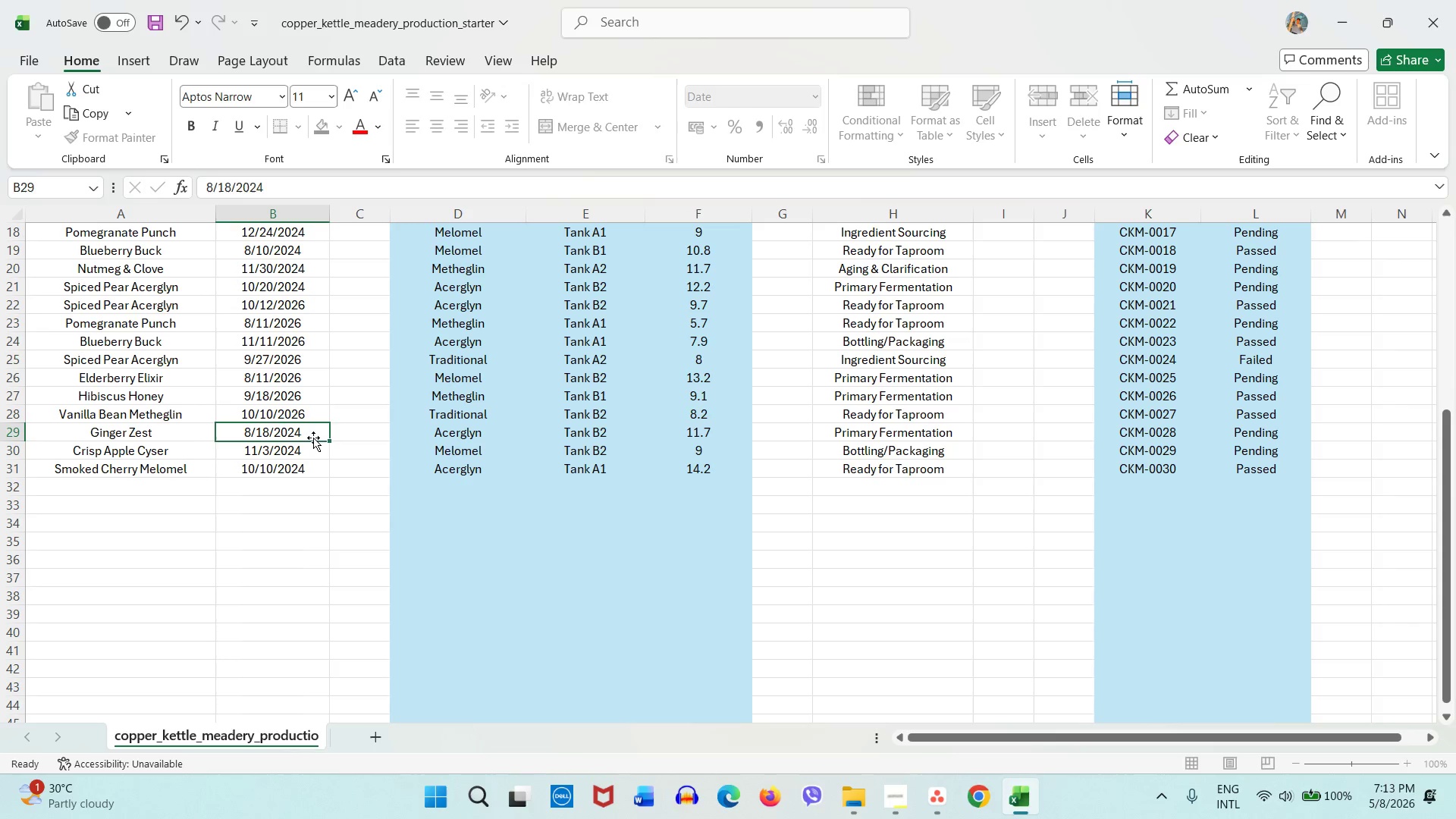 
double_click([313, 438])
 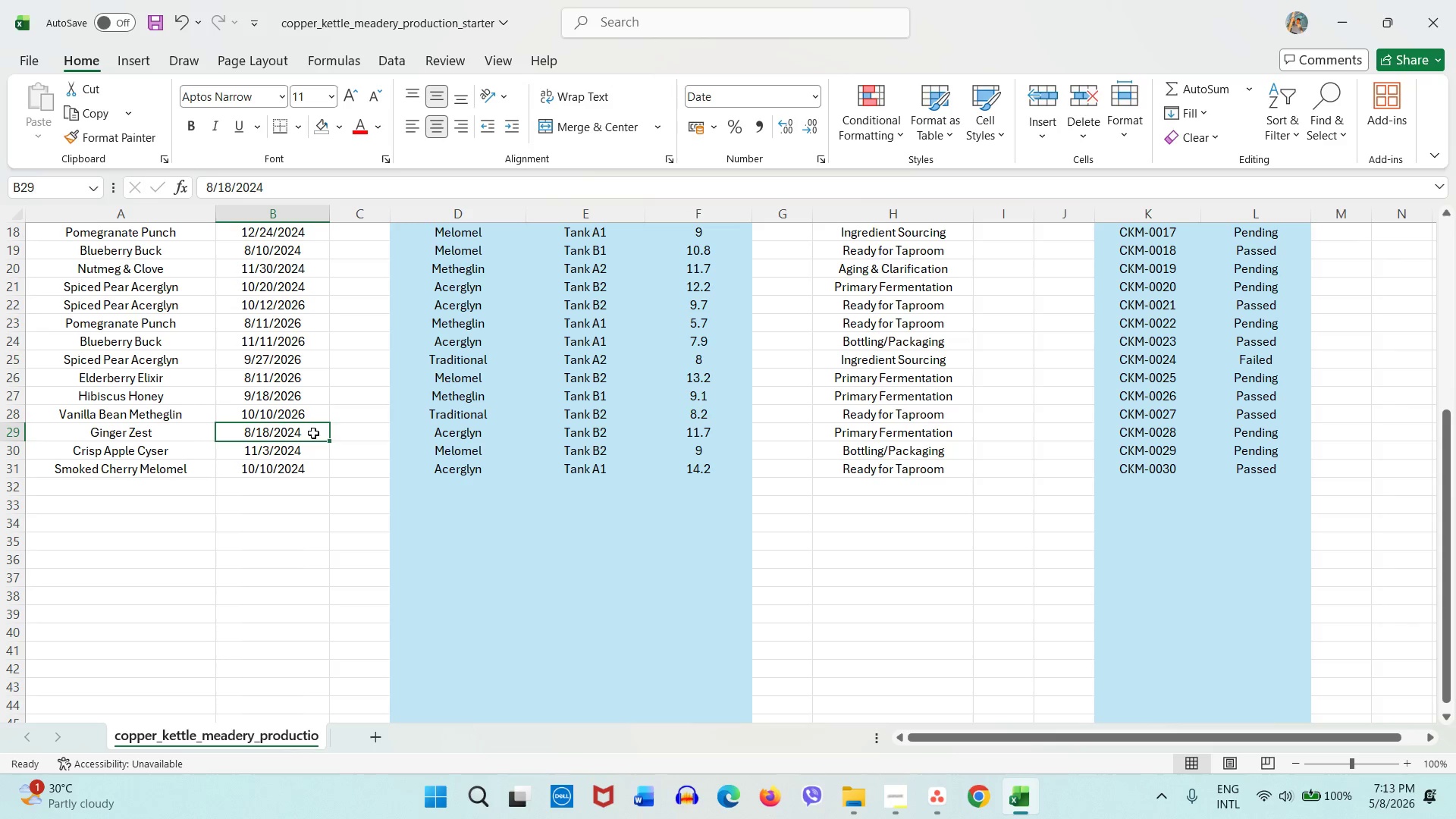 
double_click([313, 433])
 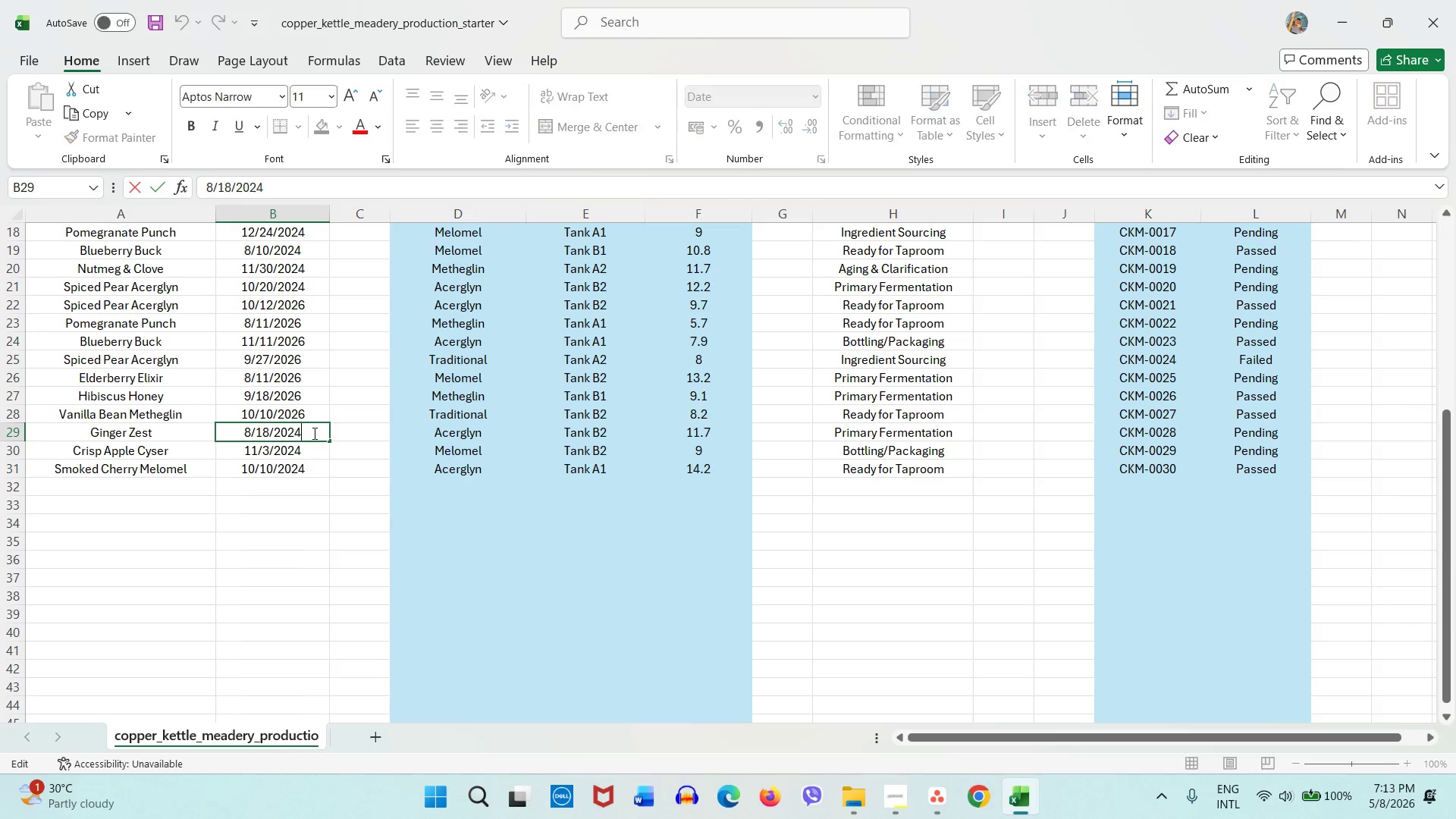 
triple_click([313, 433])
 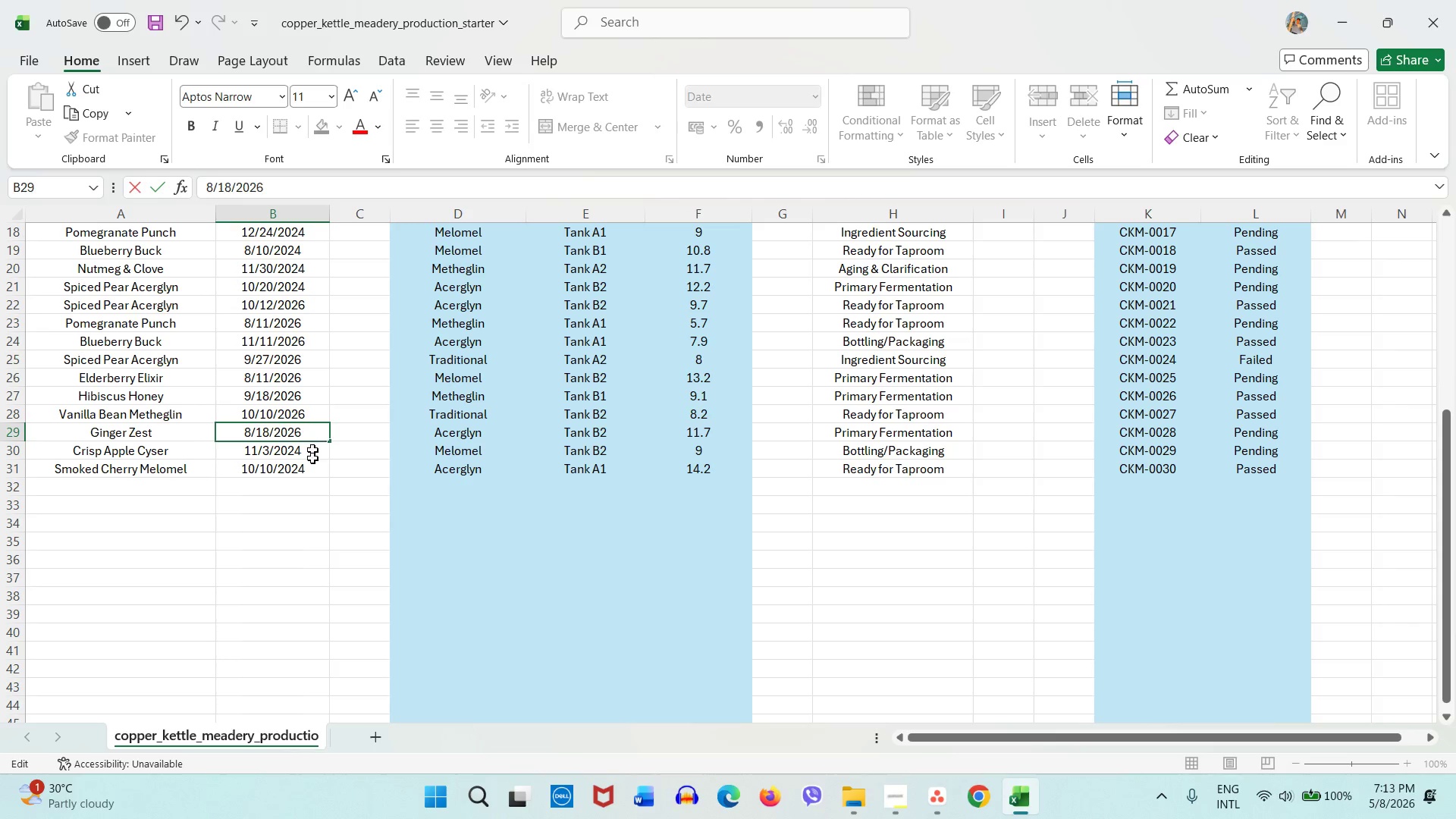 
key(Backspace)
 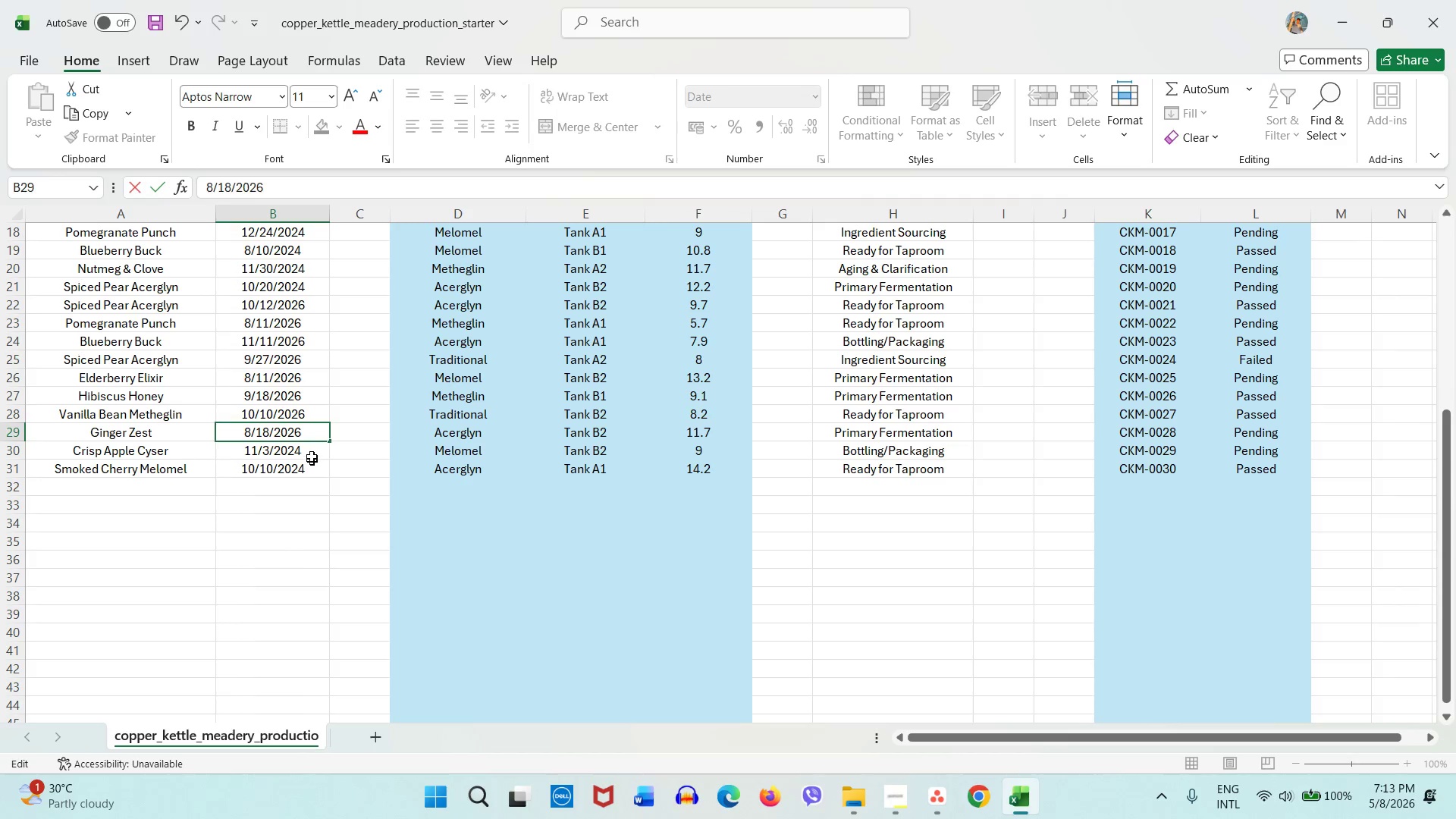 
key(Numpad6)
 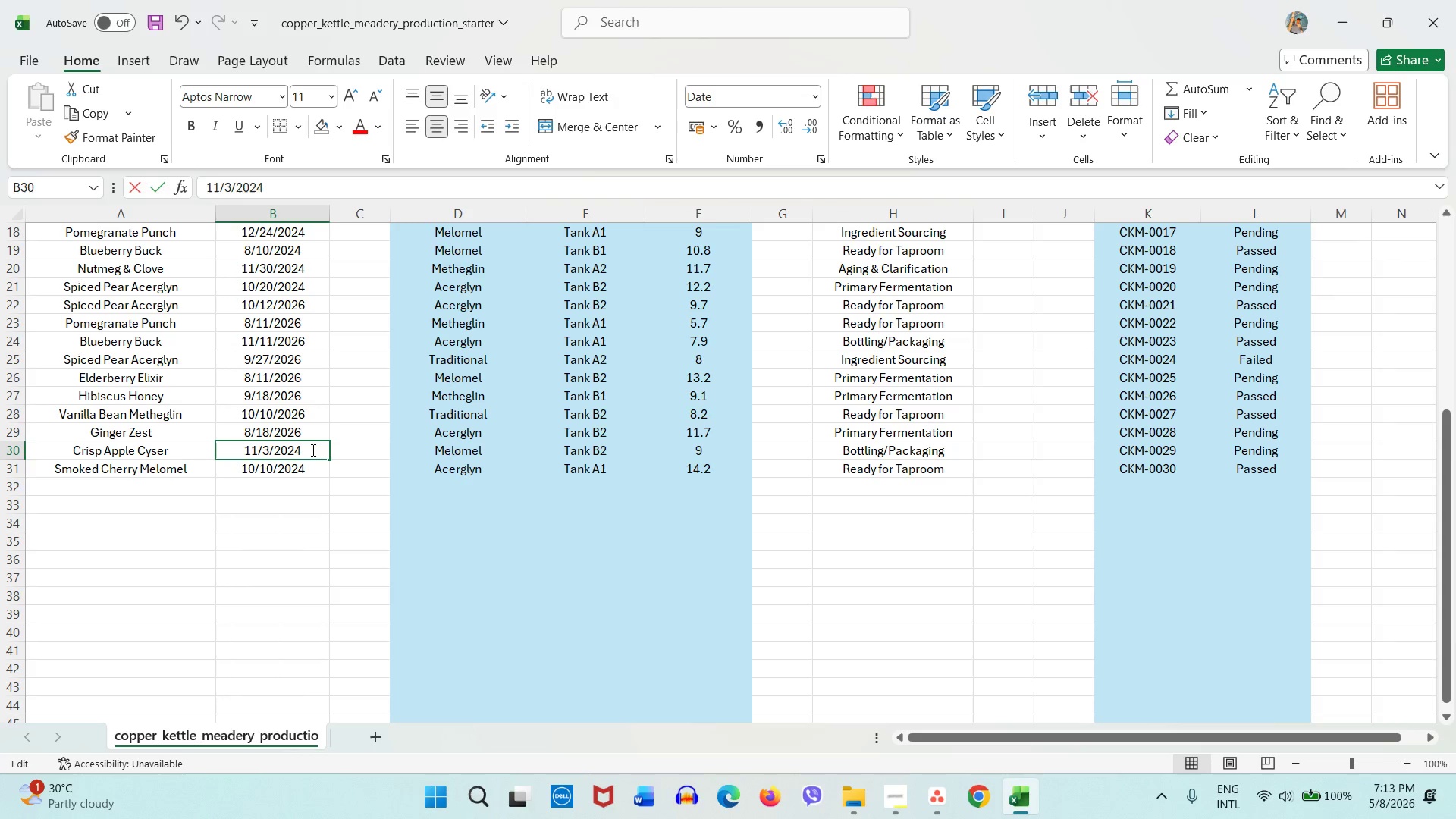 
double_click([312, 450])
 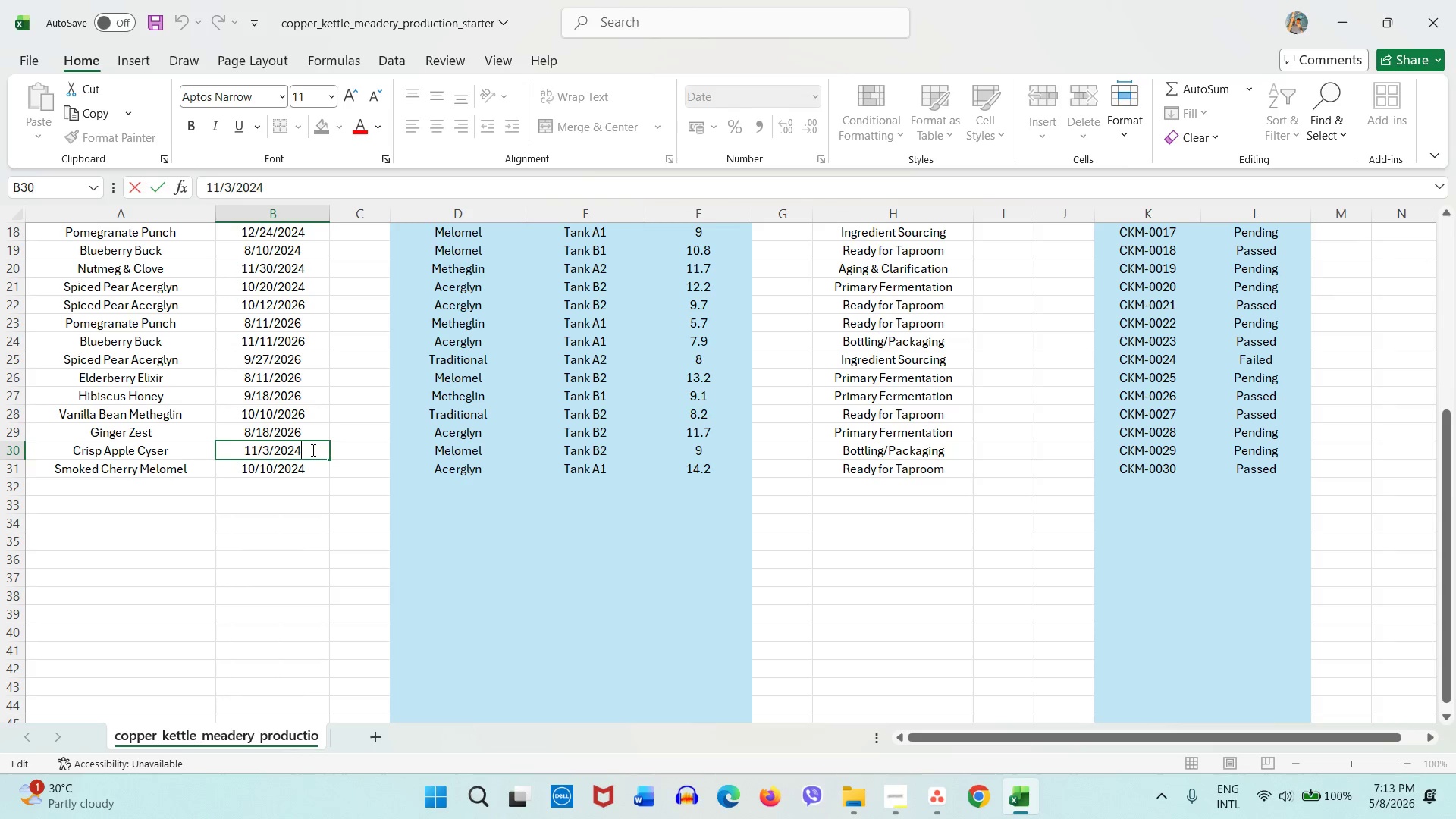 
triple_click([312, 450])
 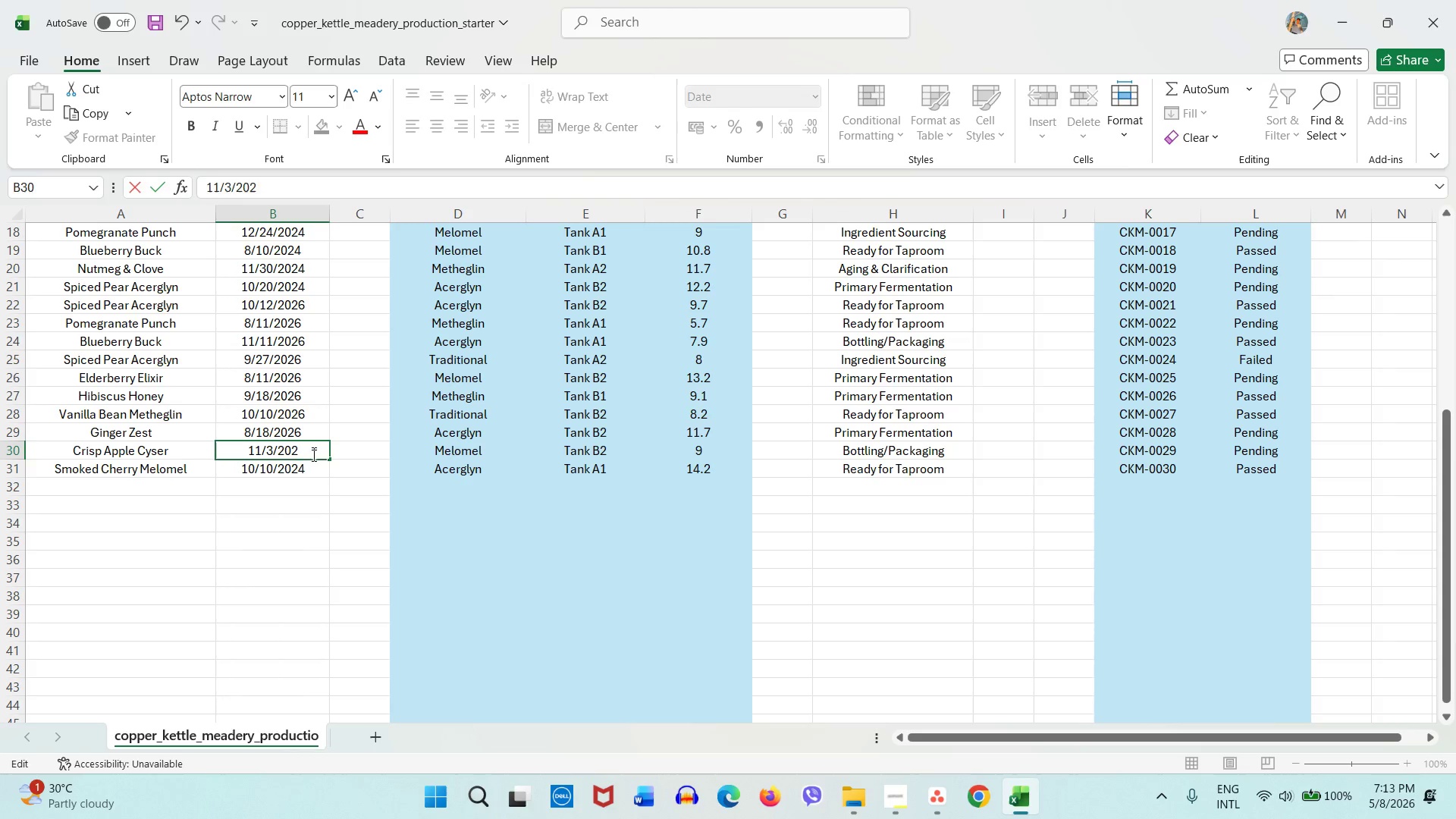 
key(Backspace)
 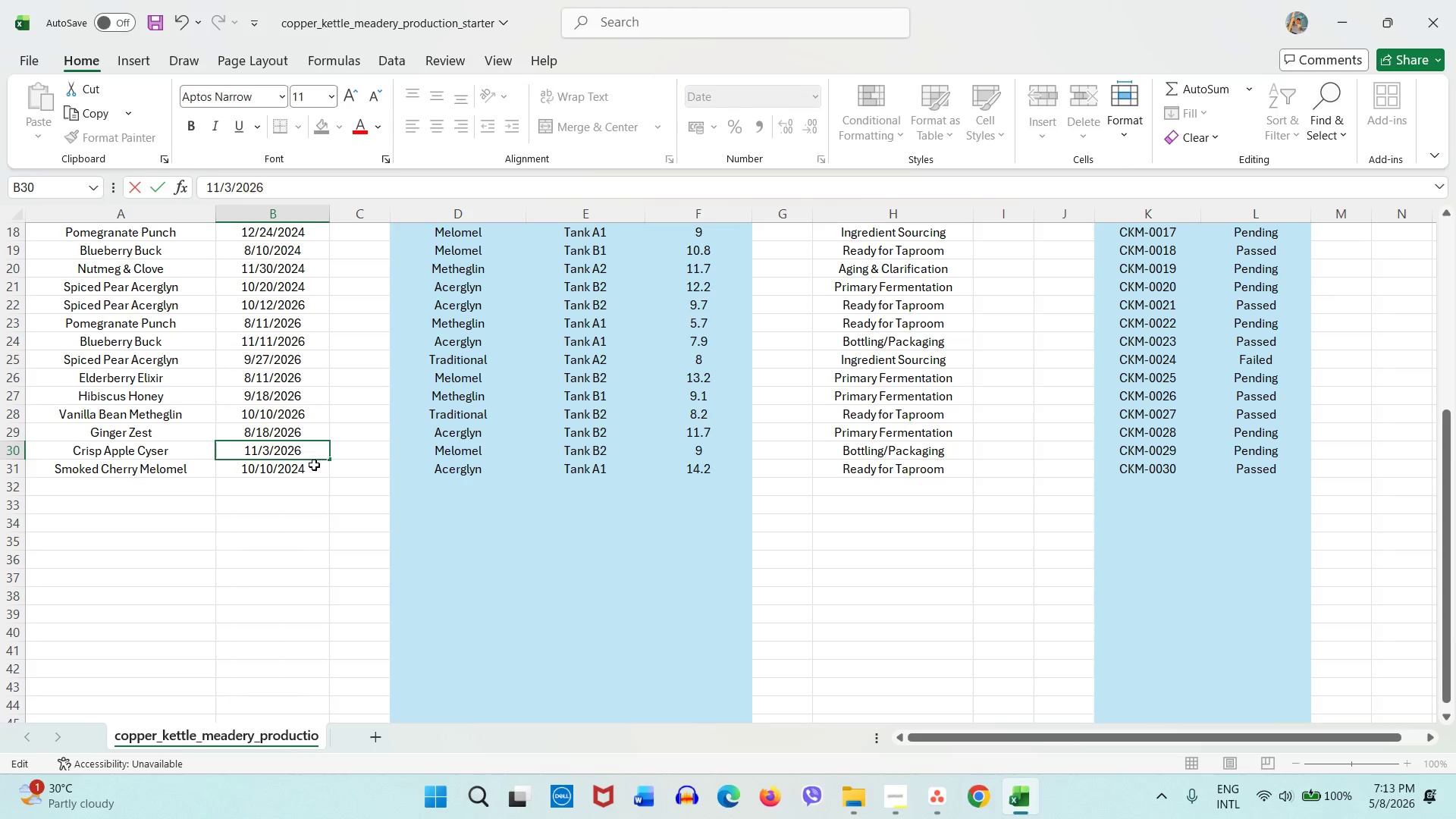 
key(Numpad6)
 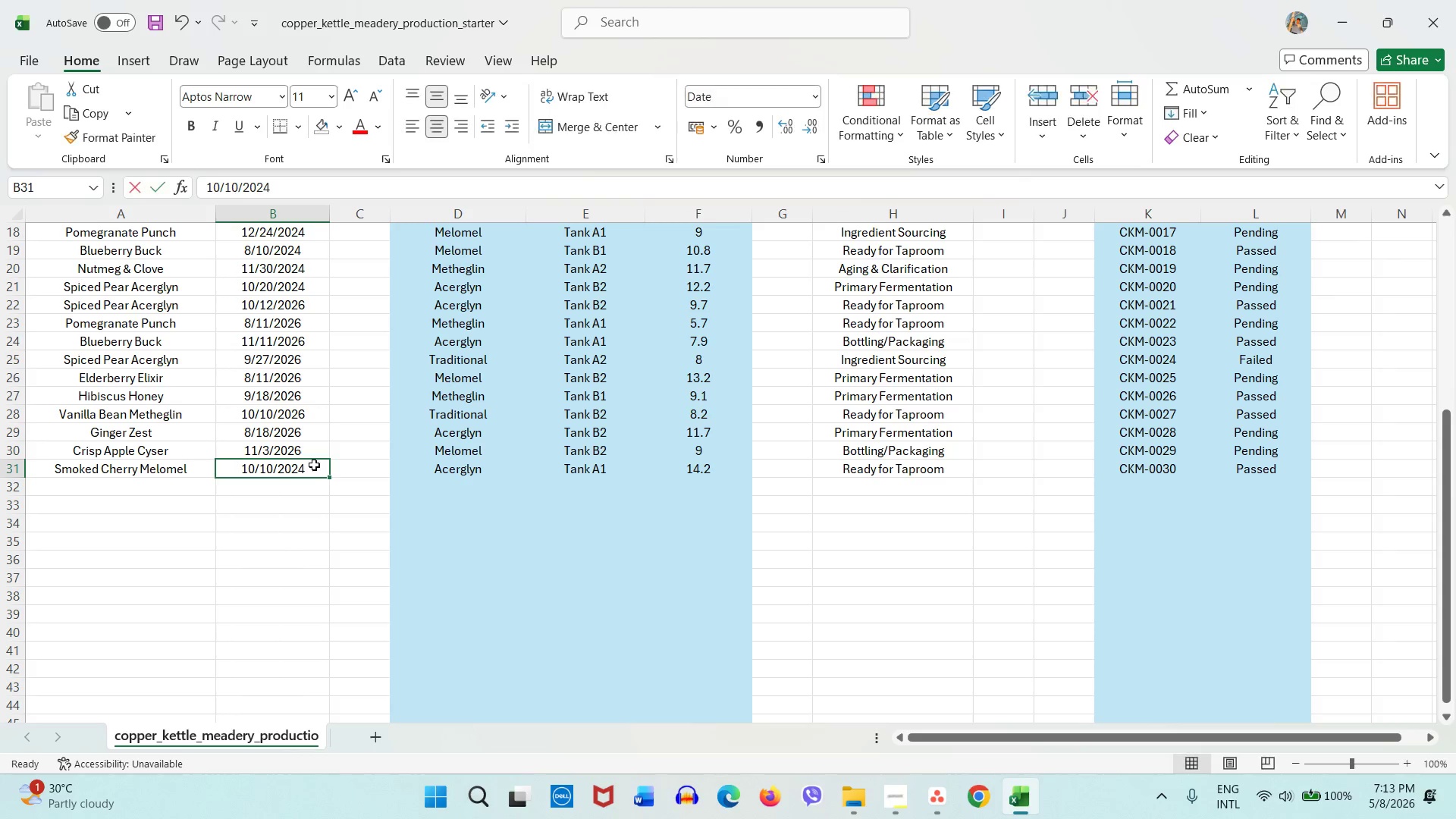 
double_click([314, 465])
 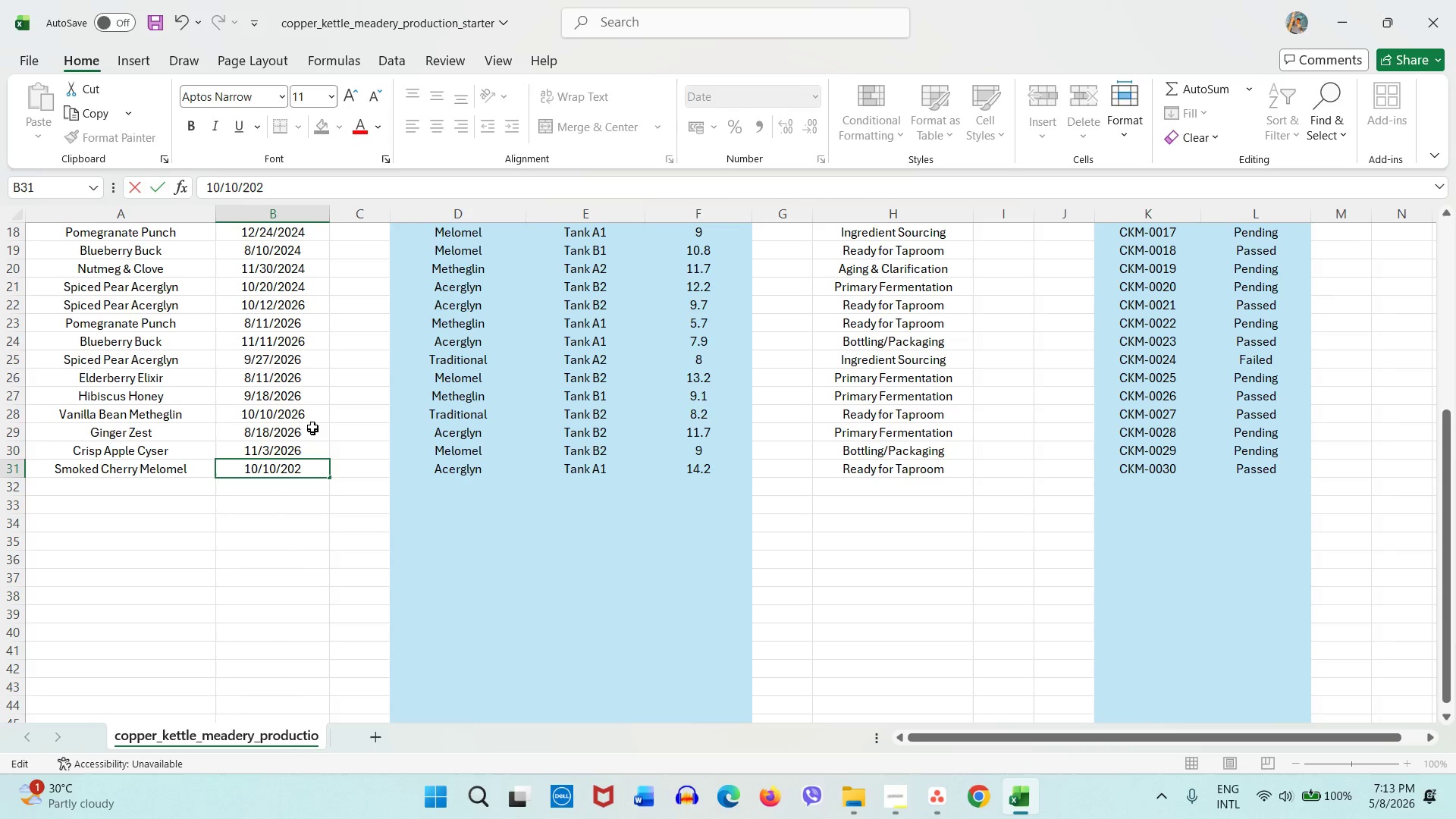 
key(Backspace)
 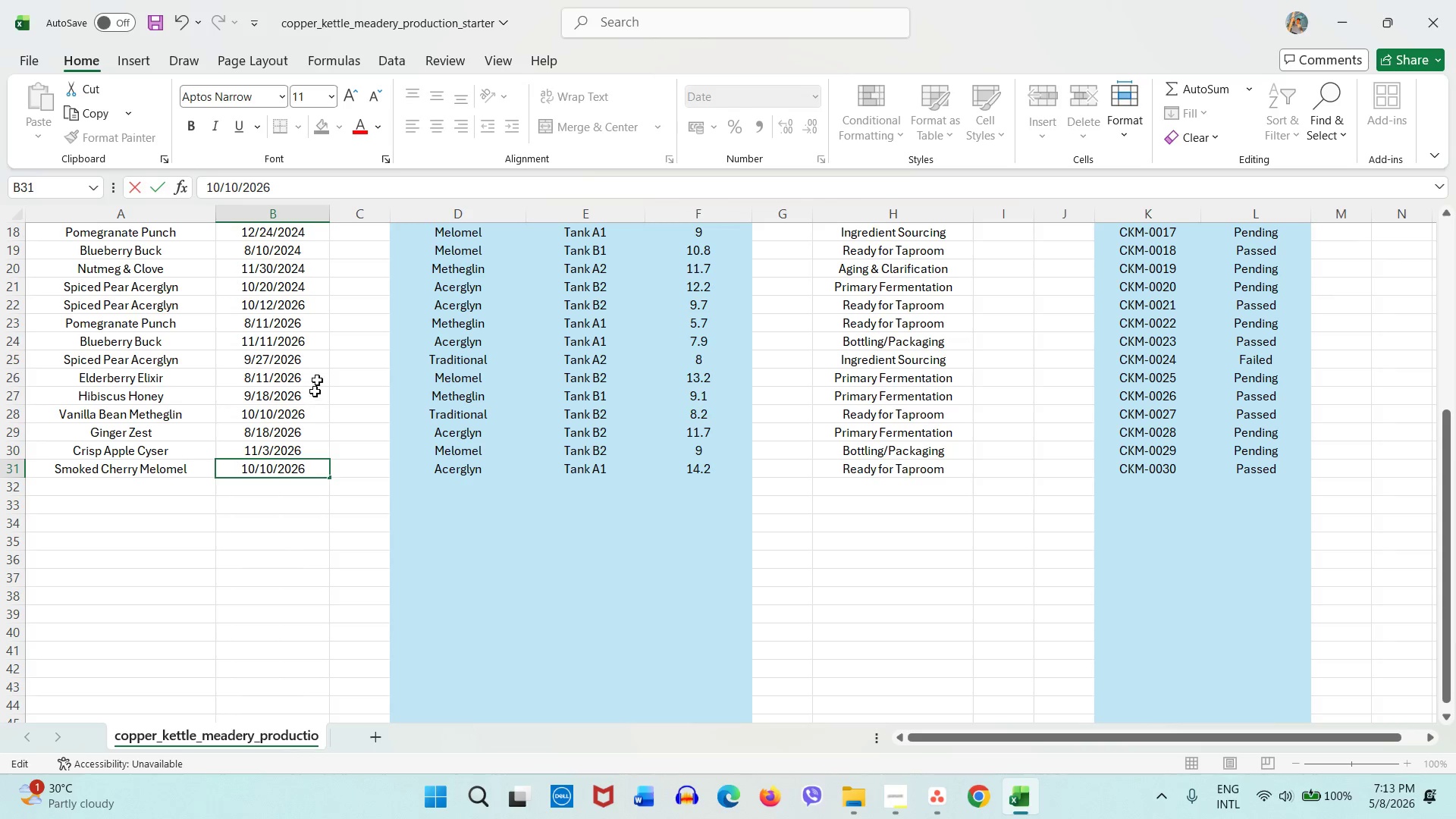 
key(Numpad6)
 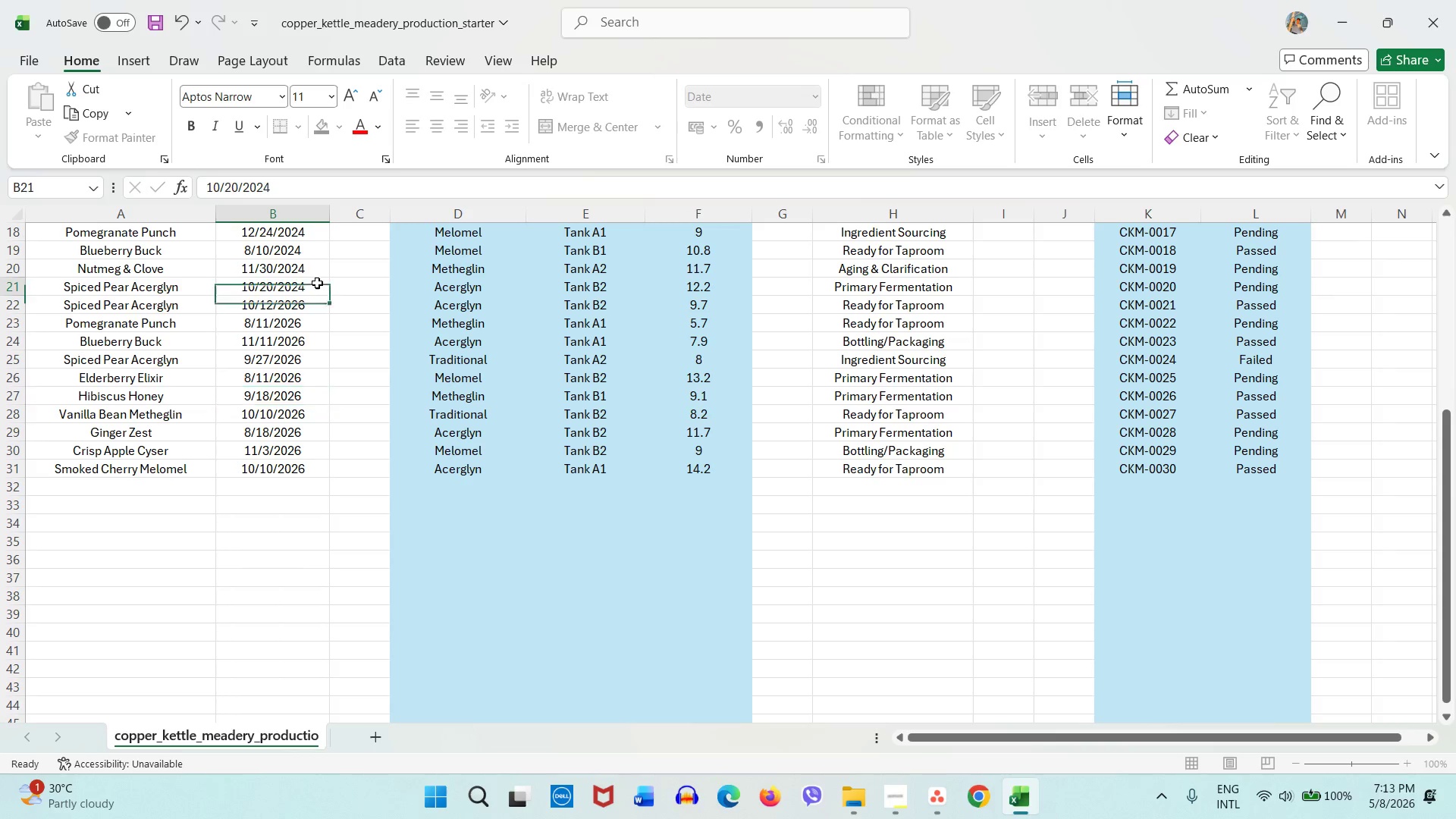 
double_click([317, 283])
 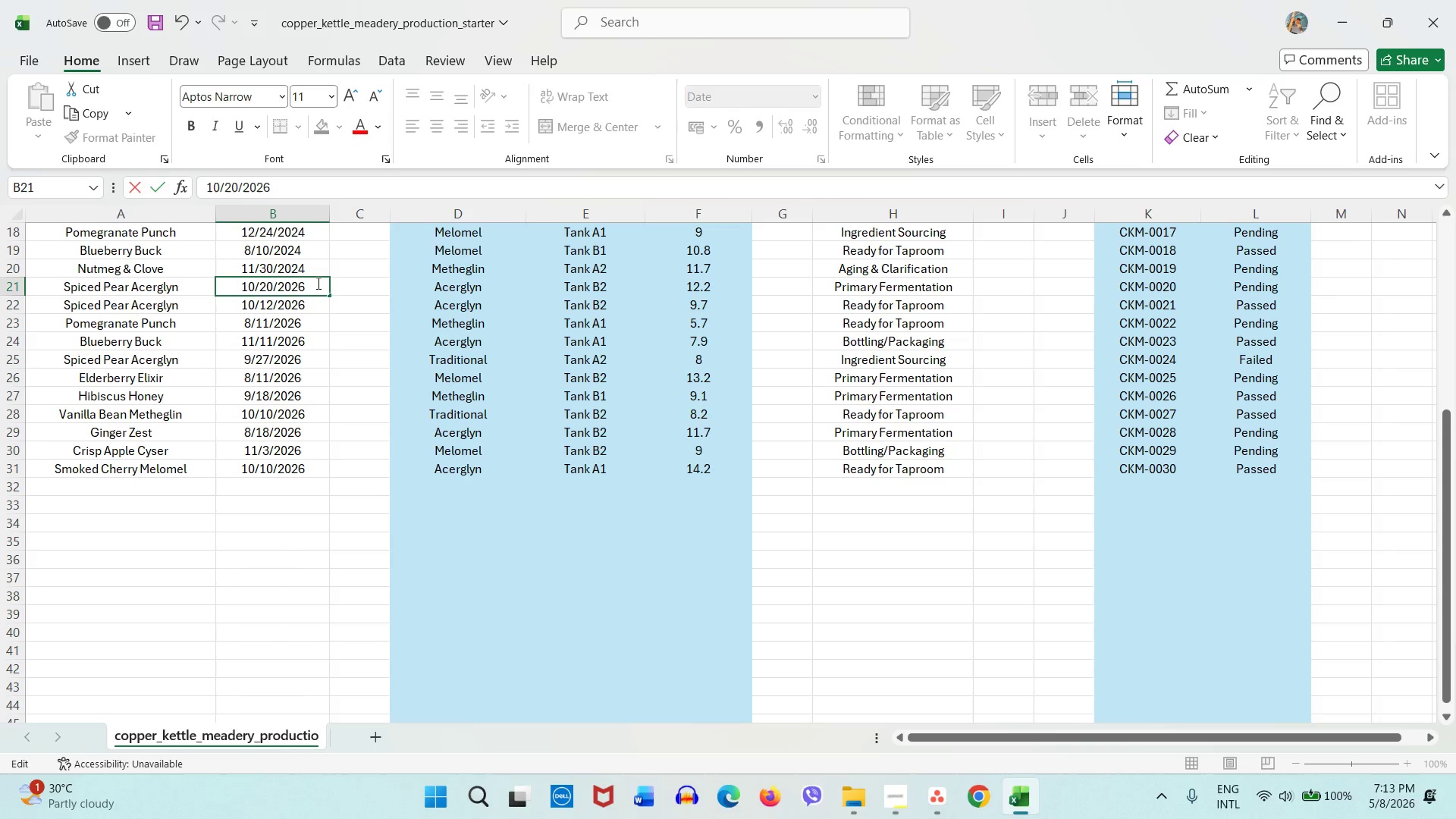 
key(Backspace)
 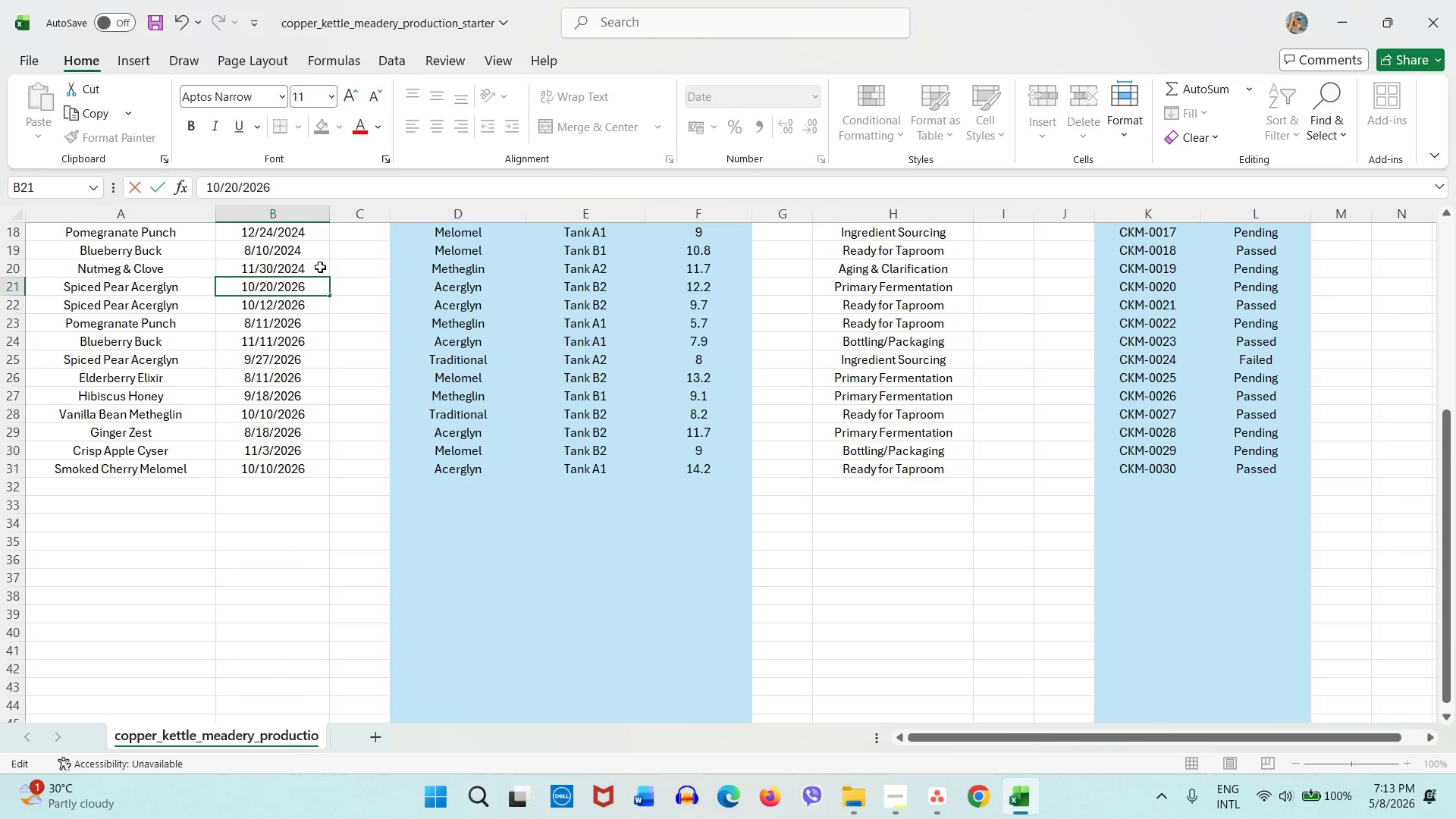 
key(Numpad6)
 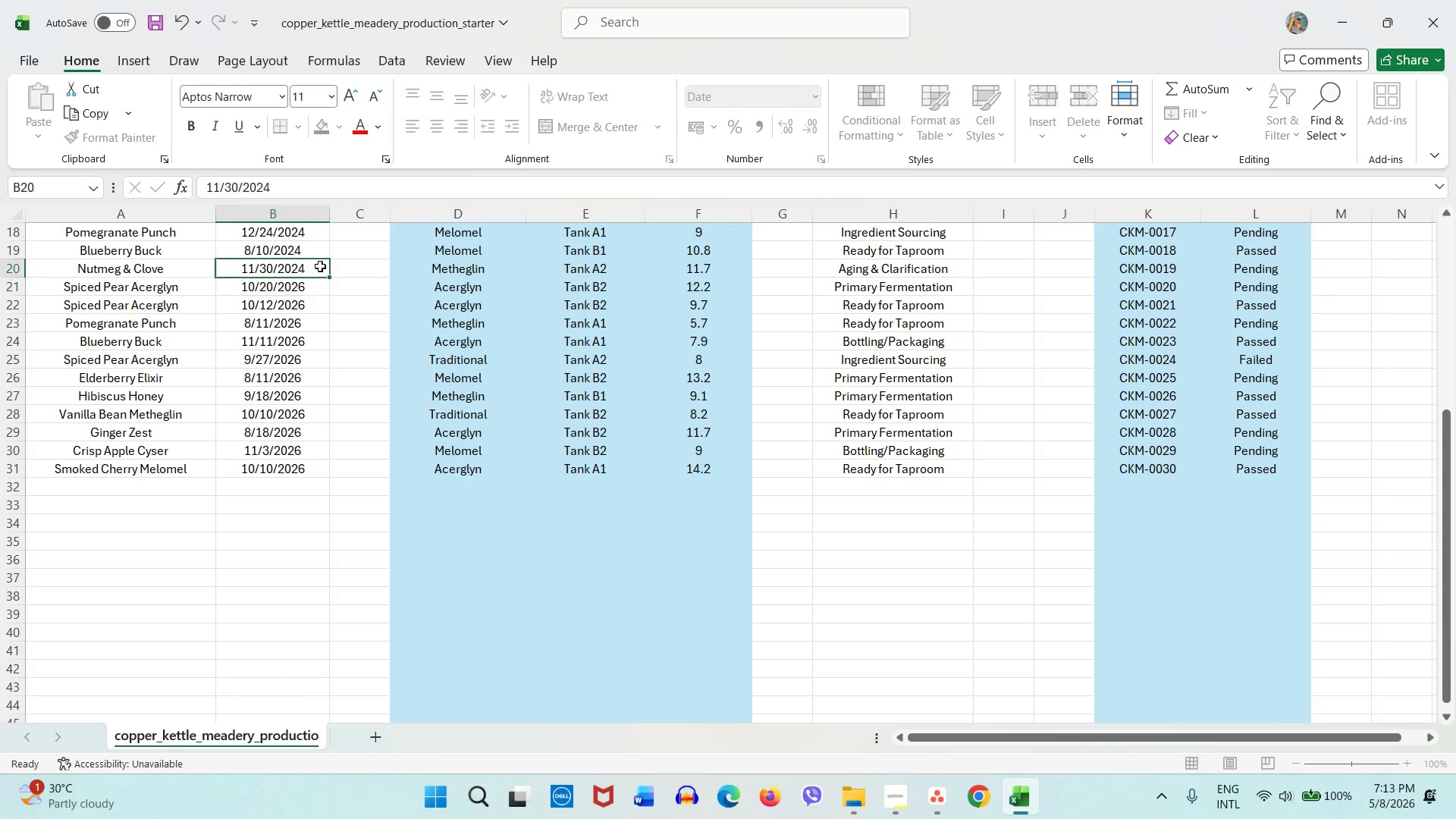 
left_click([320, 266])
 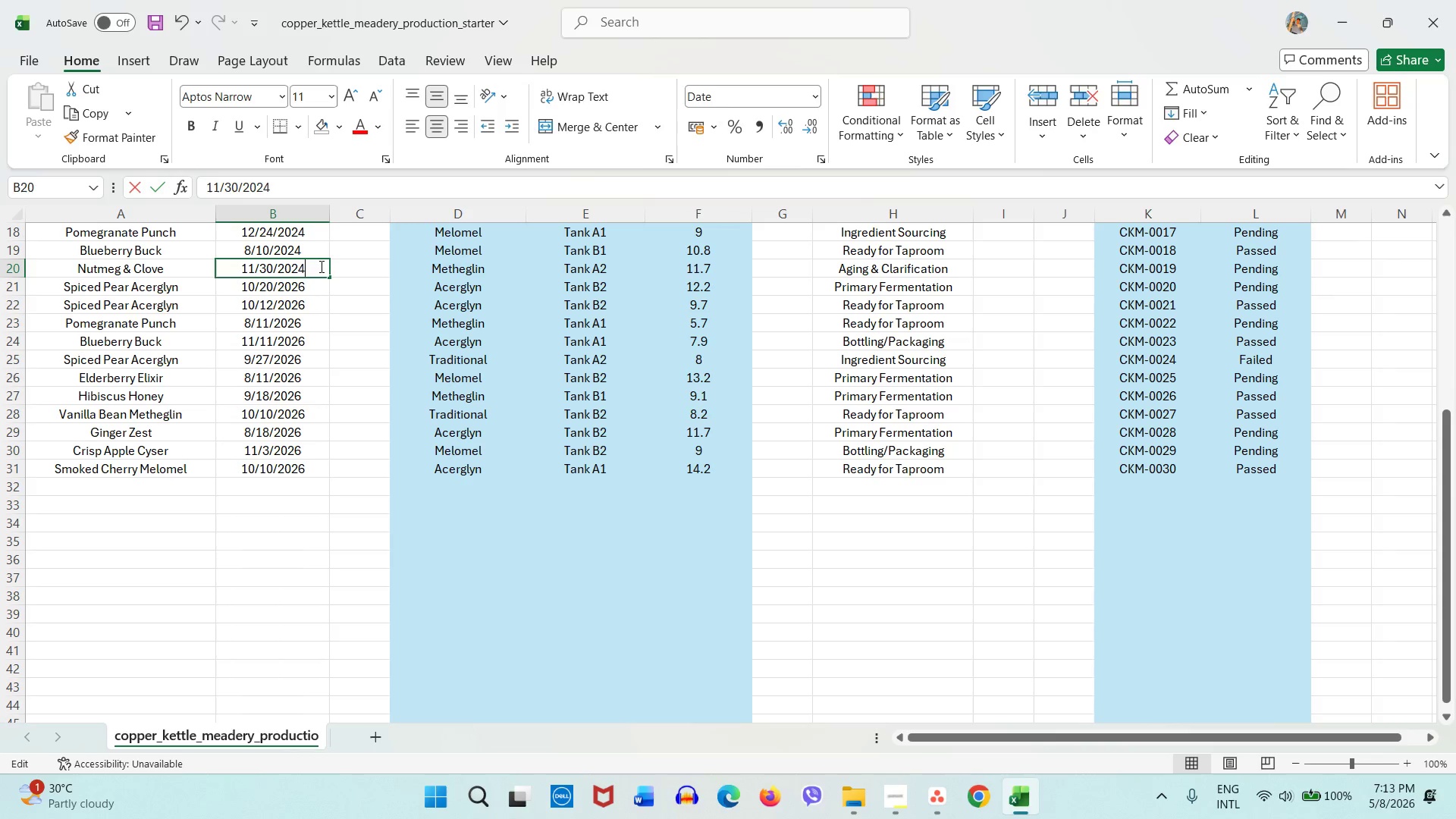 
double_click([320, 266])
 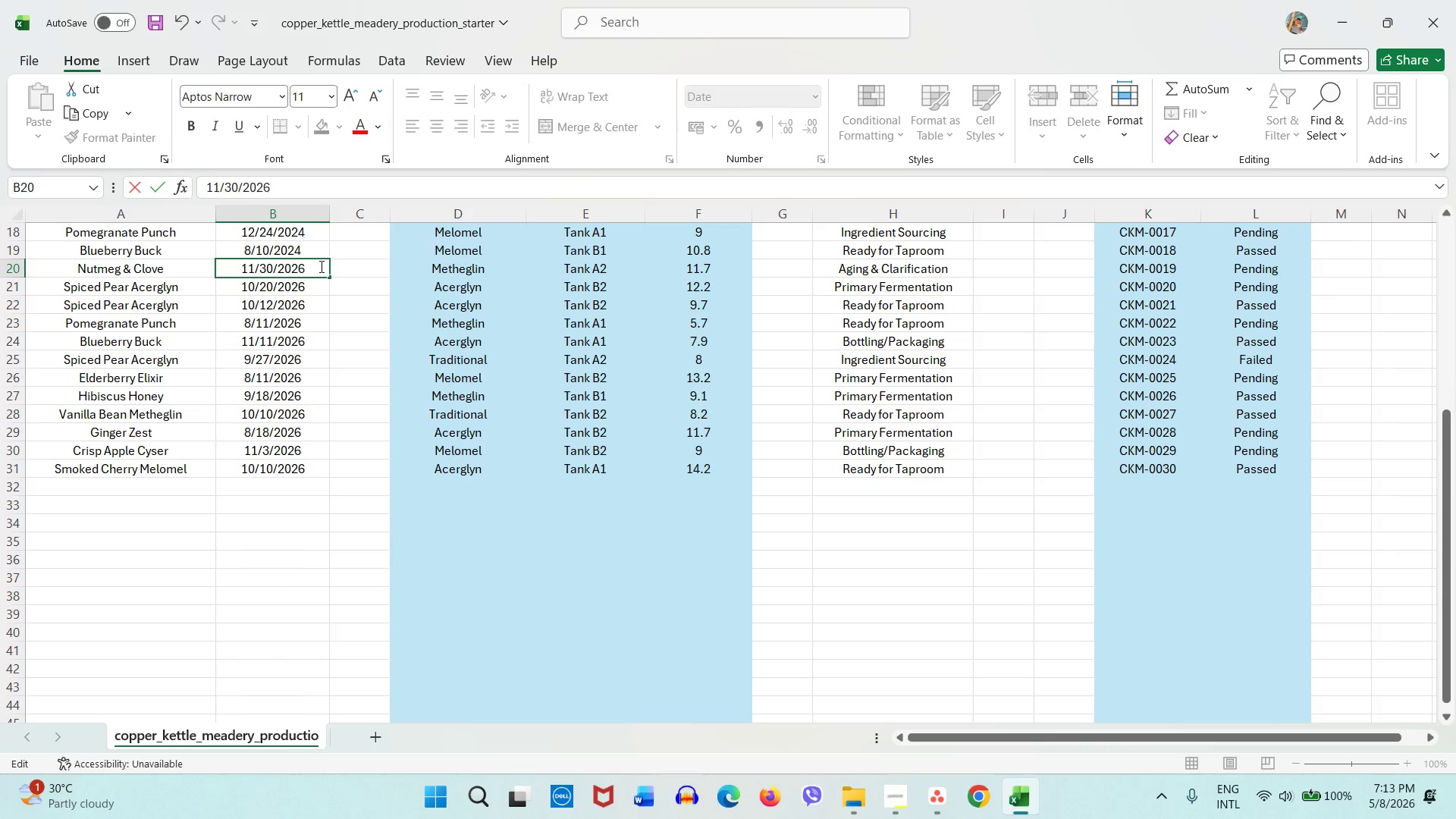 
key(Backspace)
 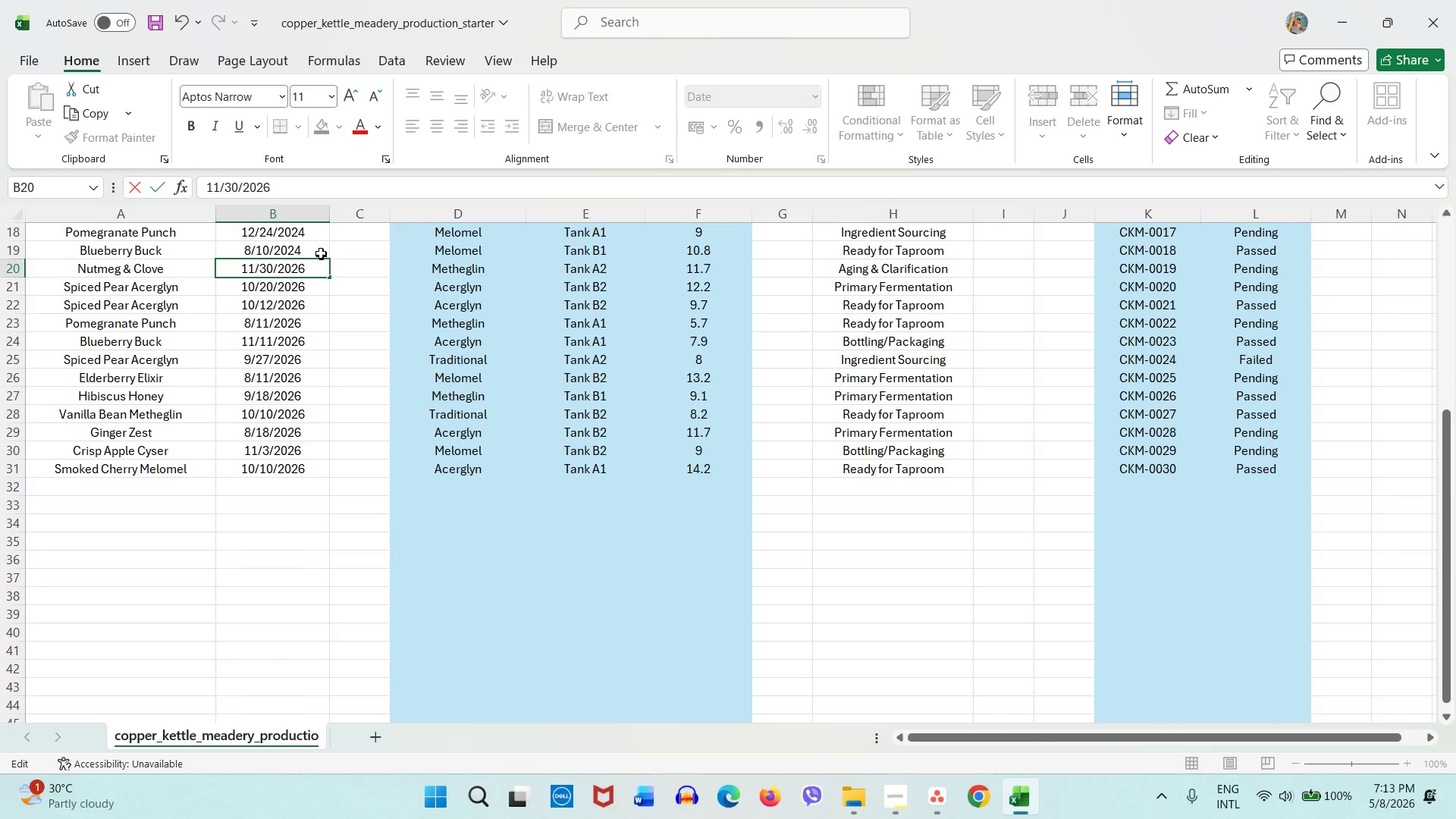 
key(Numpad6)
 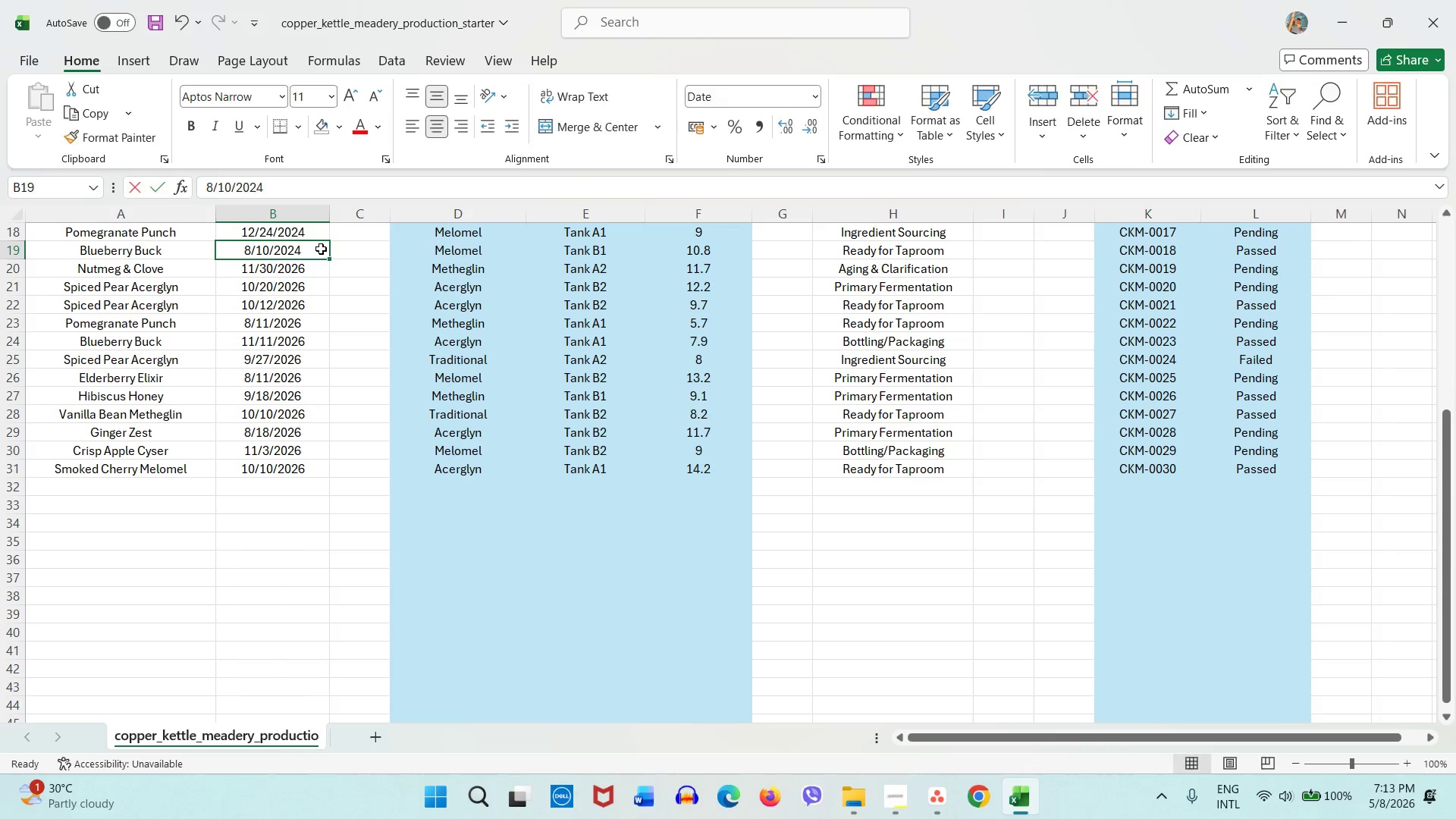 
double_click([321, 249])
 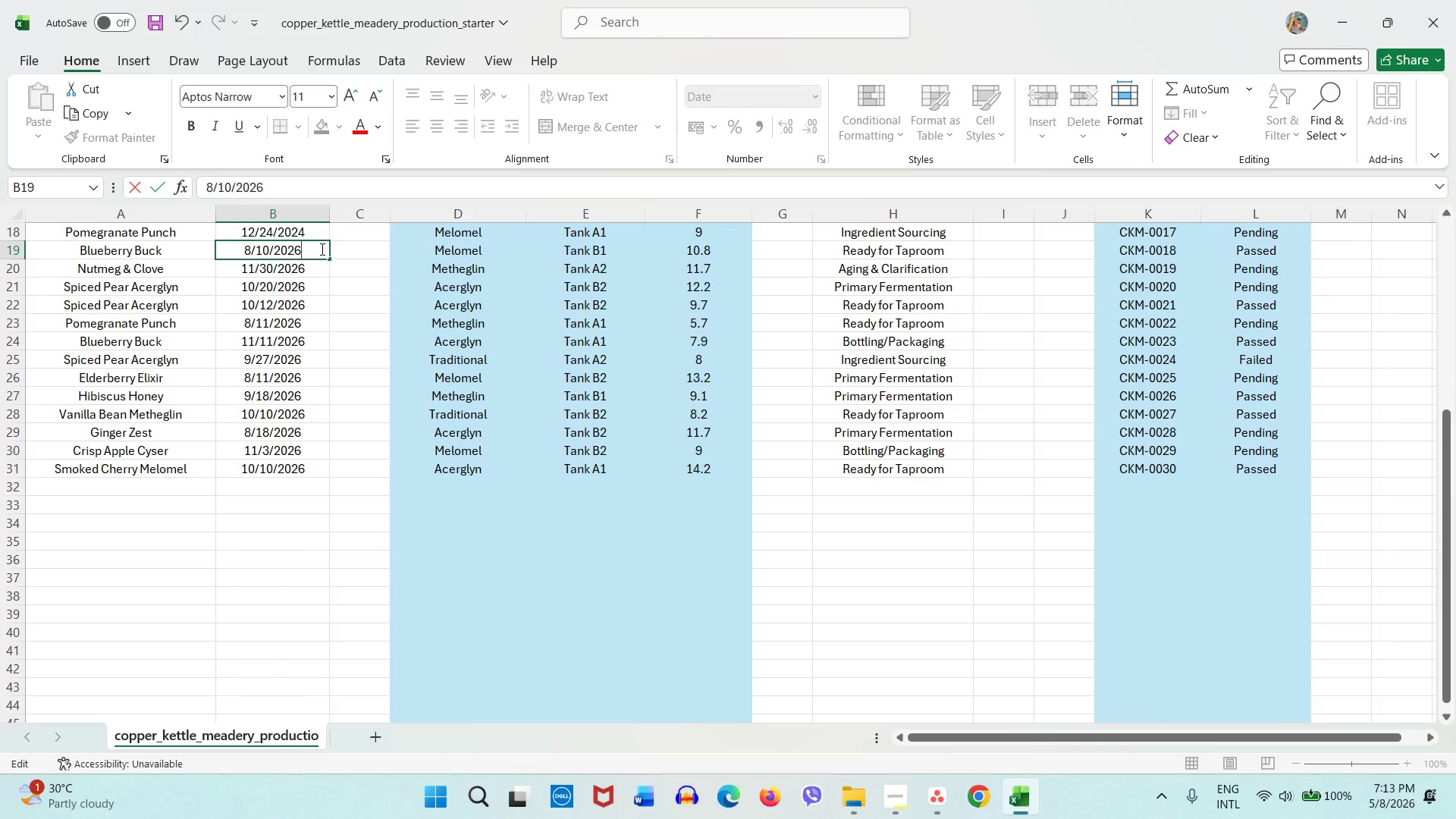 
key(Backspace)
 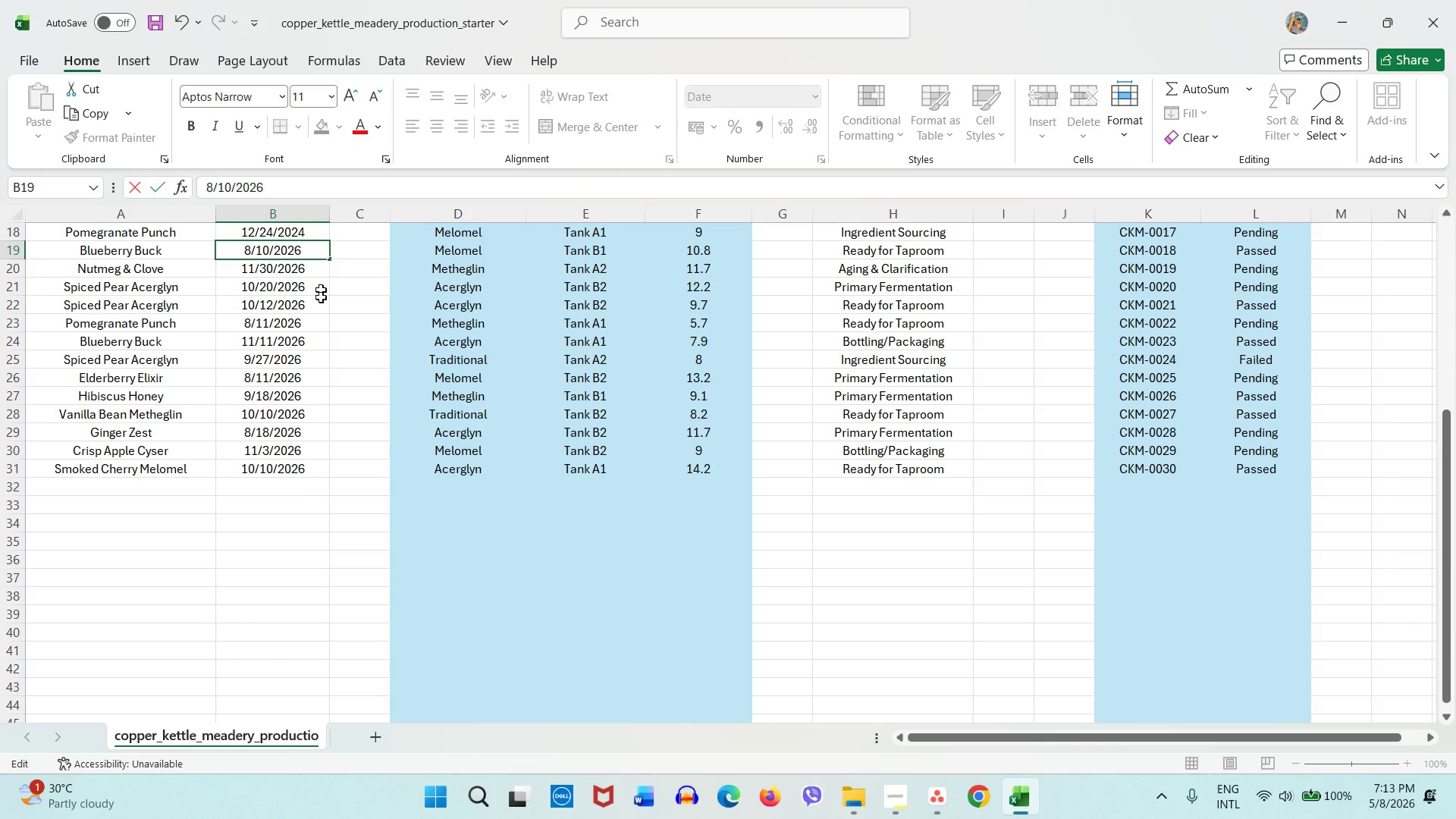 
key(Numpad6)
 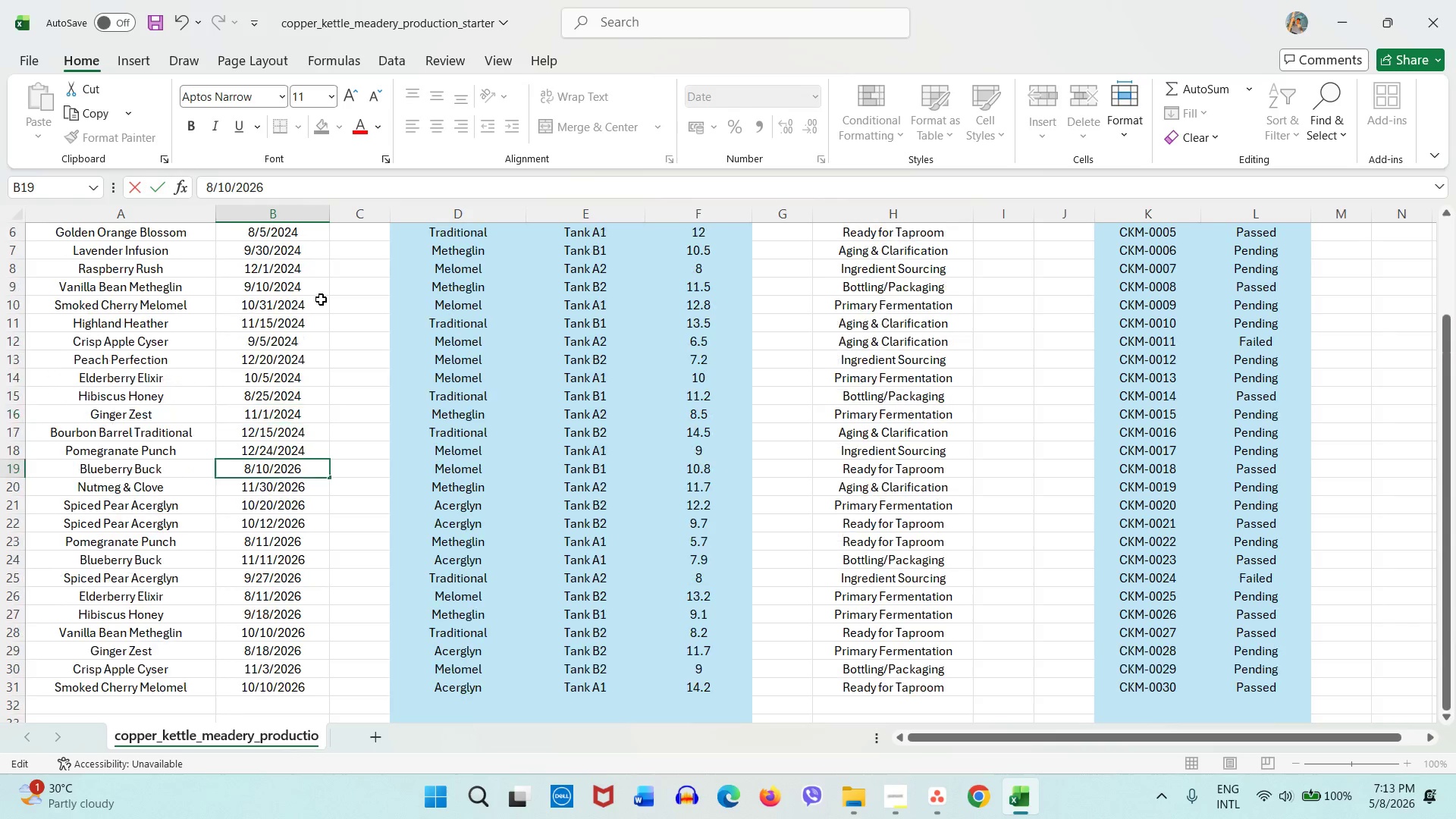 
scroll: coordinate [321, 298], scroll_direction: up, amount: 4.0
 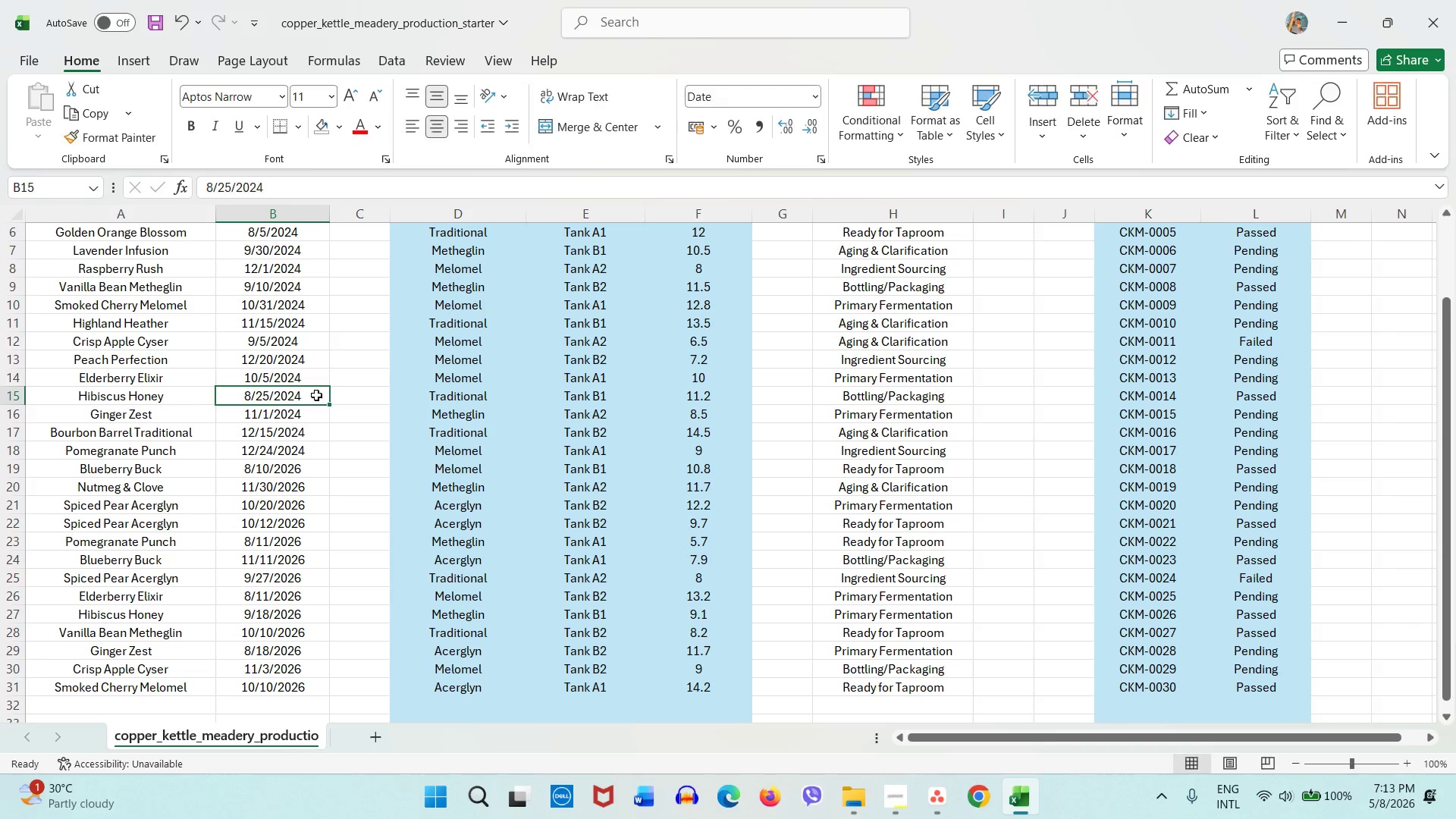 
double_click([316, 395])
 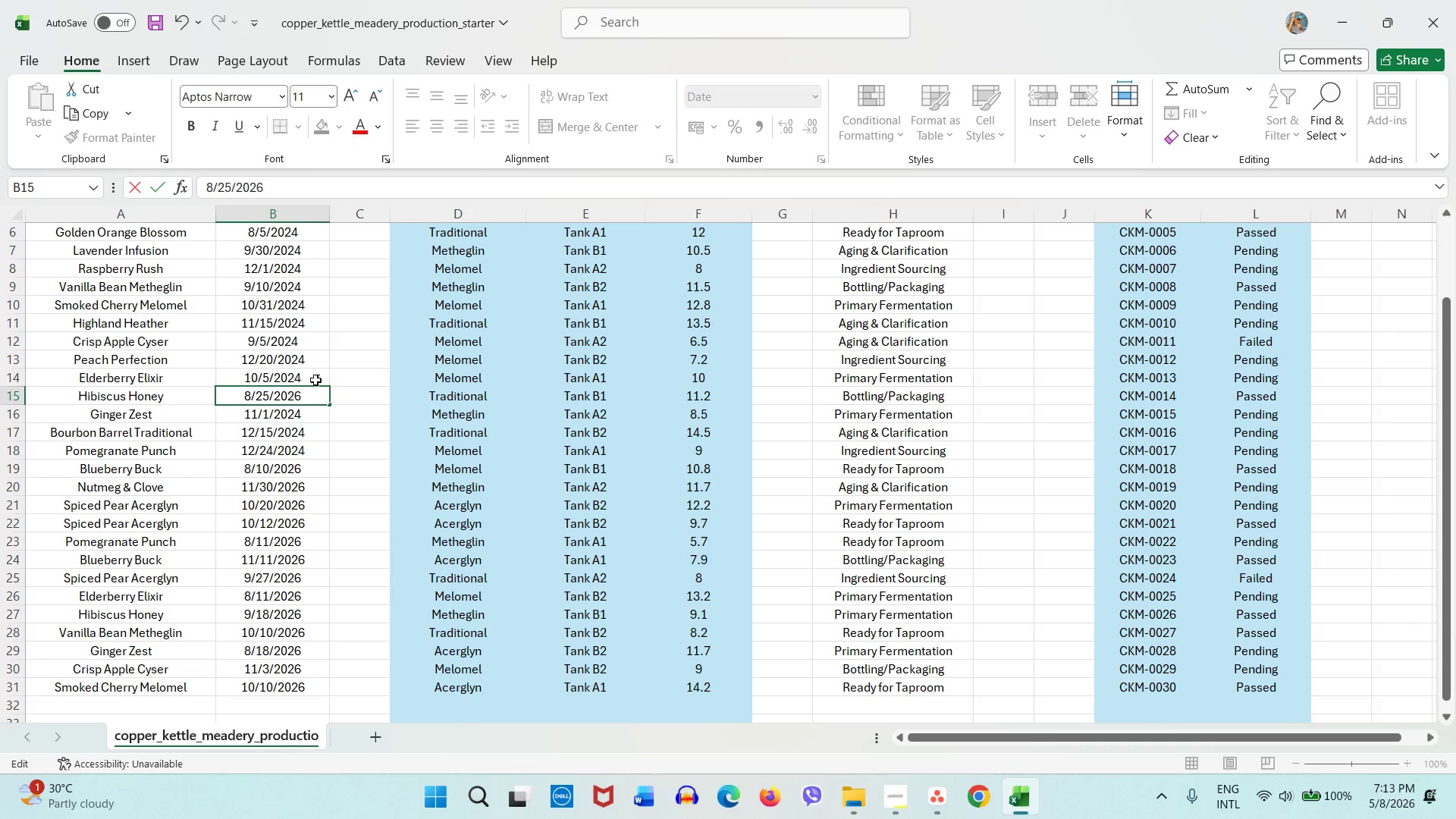 
key(Backspace)
 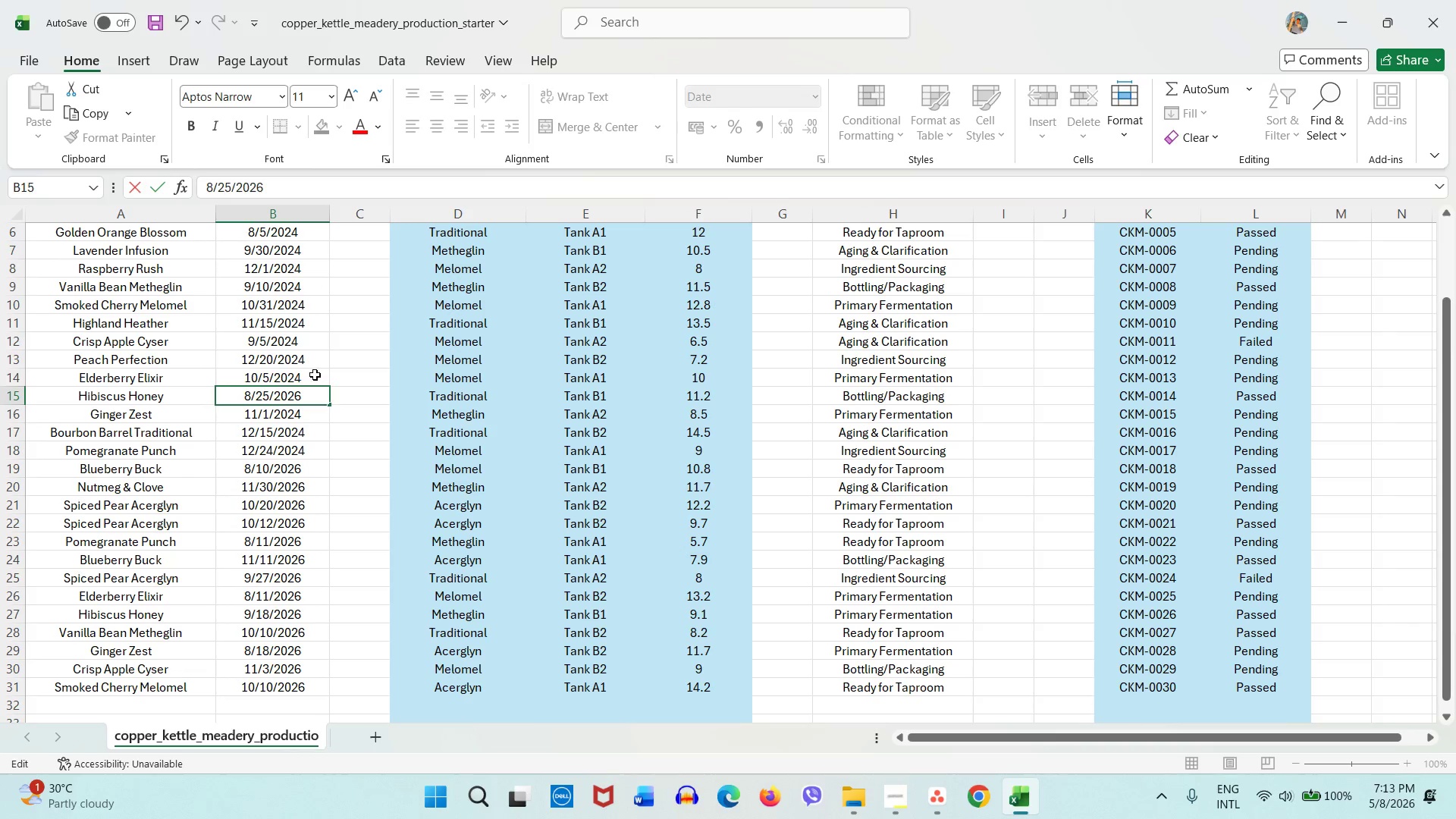 
key(Numpad6)
 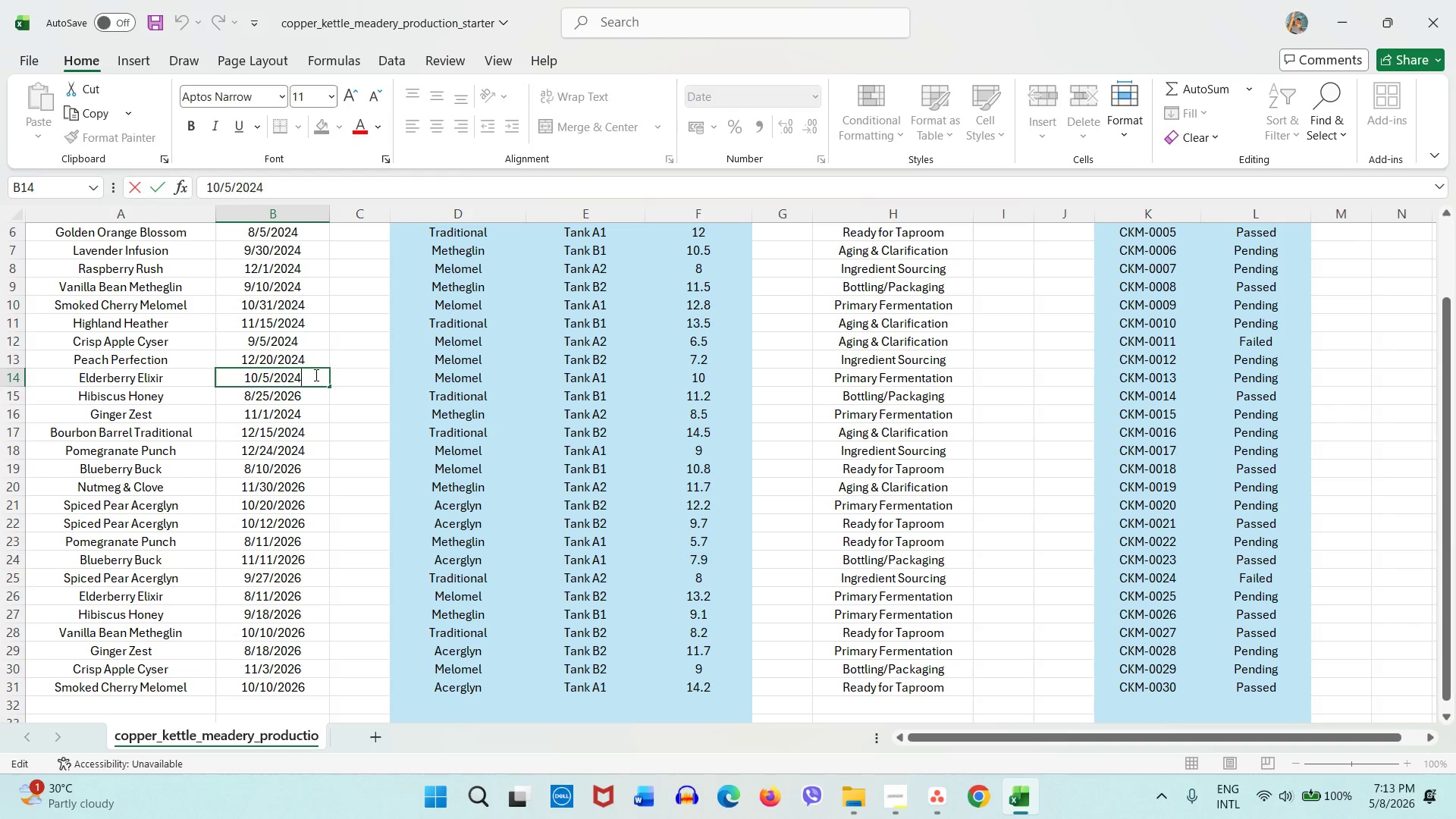 
double_click([315, 375])
 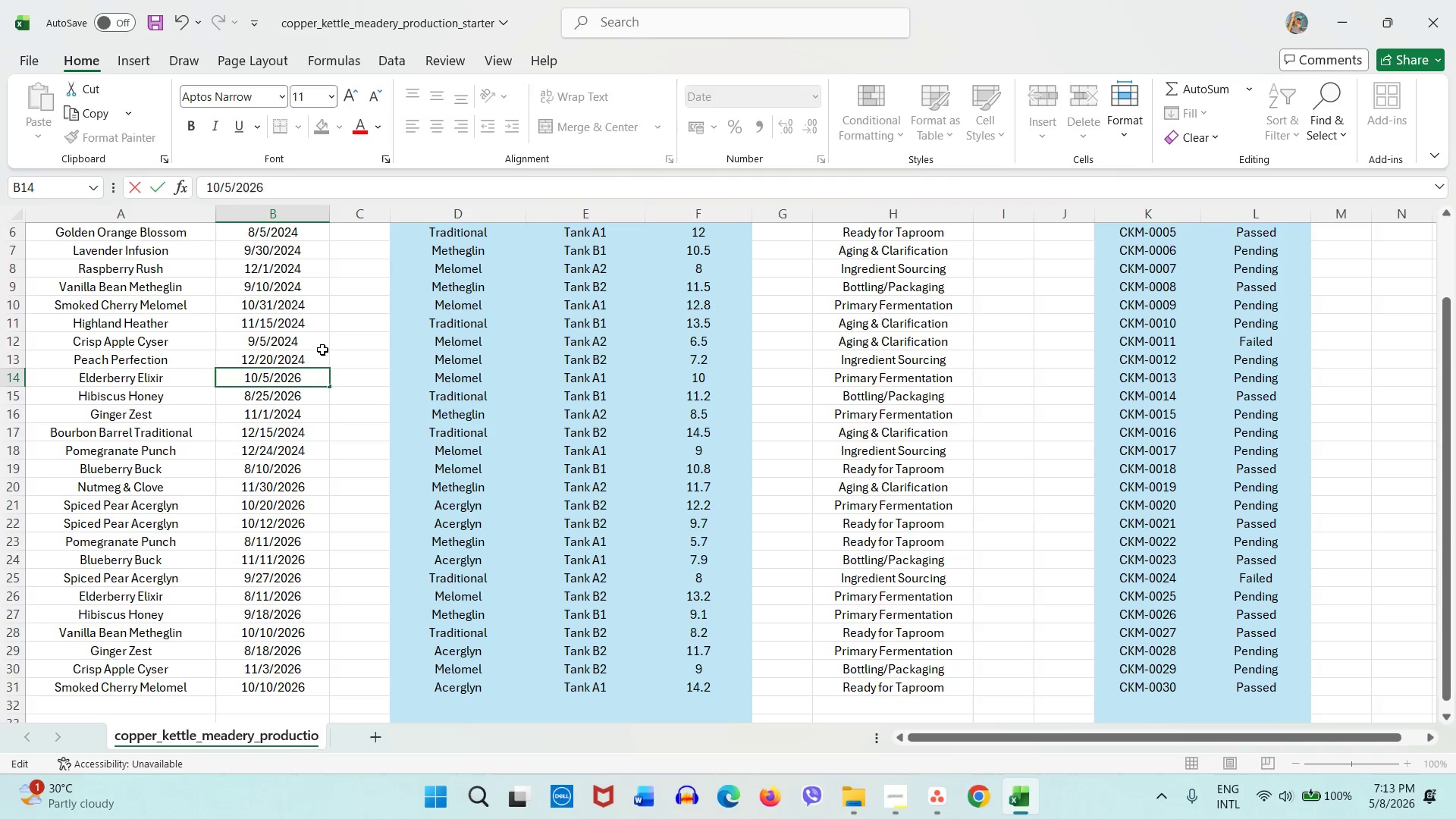 
key(Backspace)
 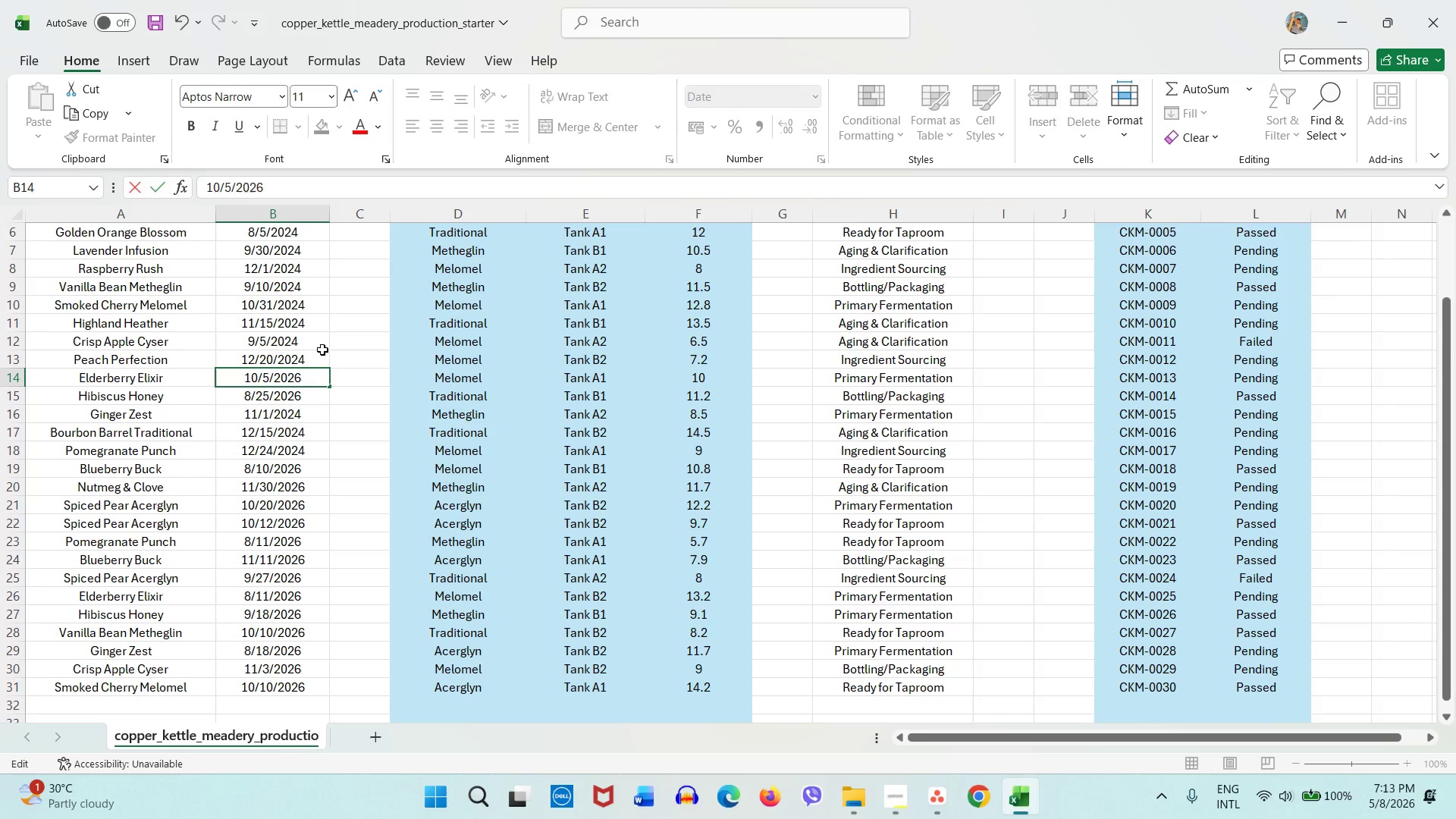 
key(Numpad6)
 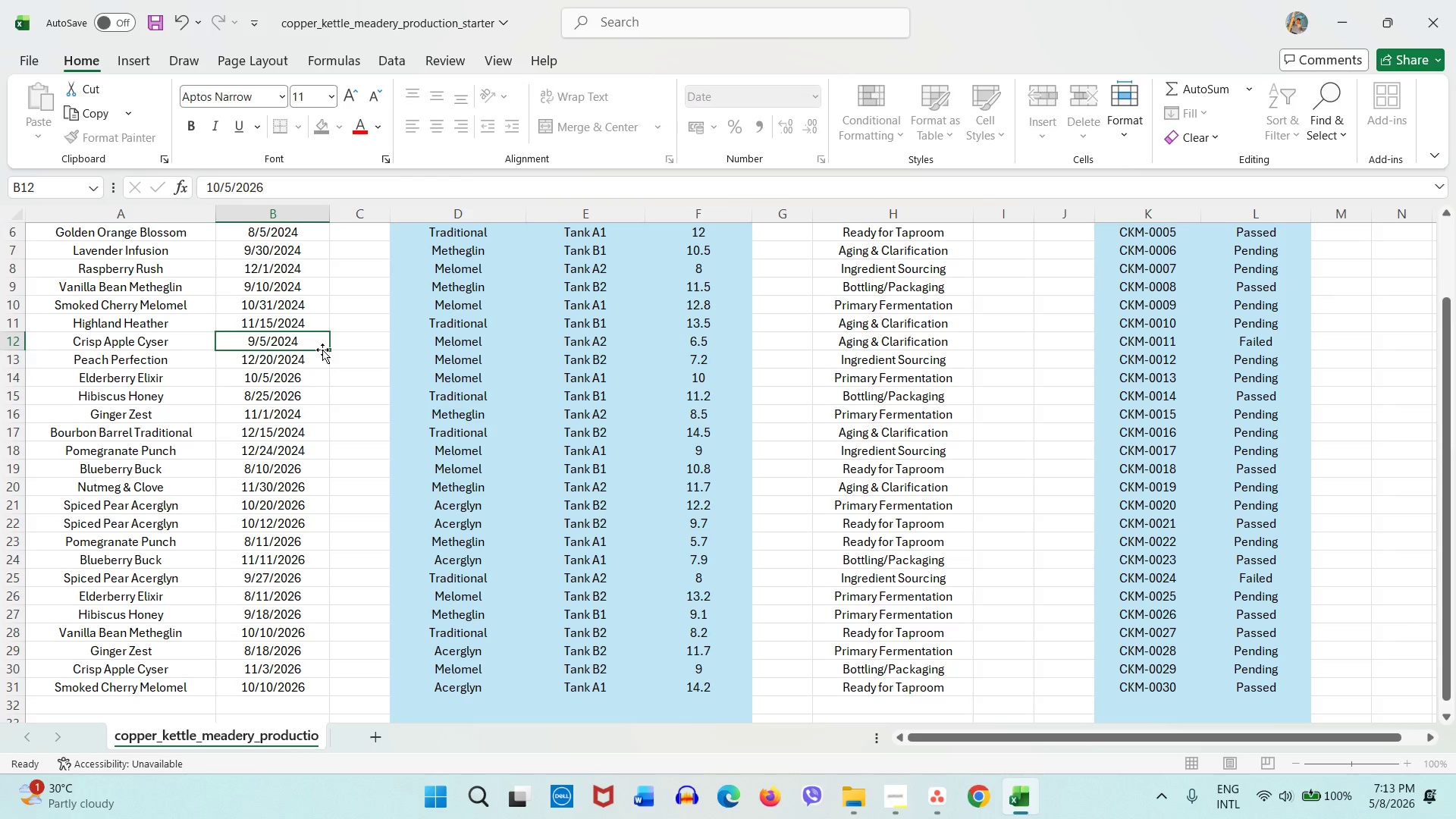 
left_click([322, 350])
 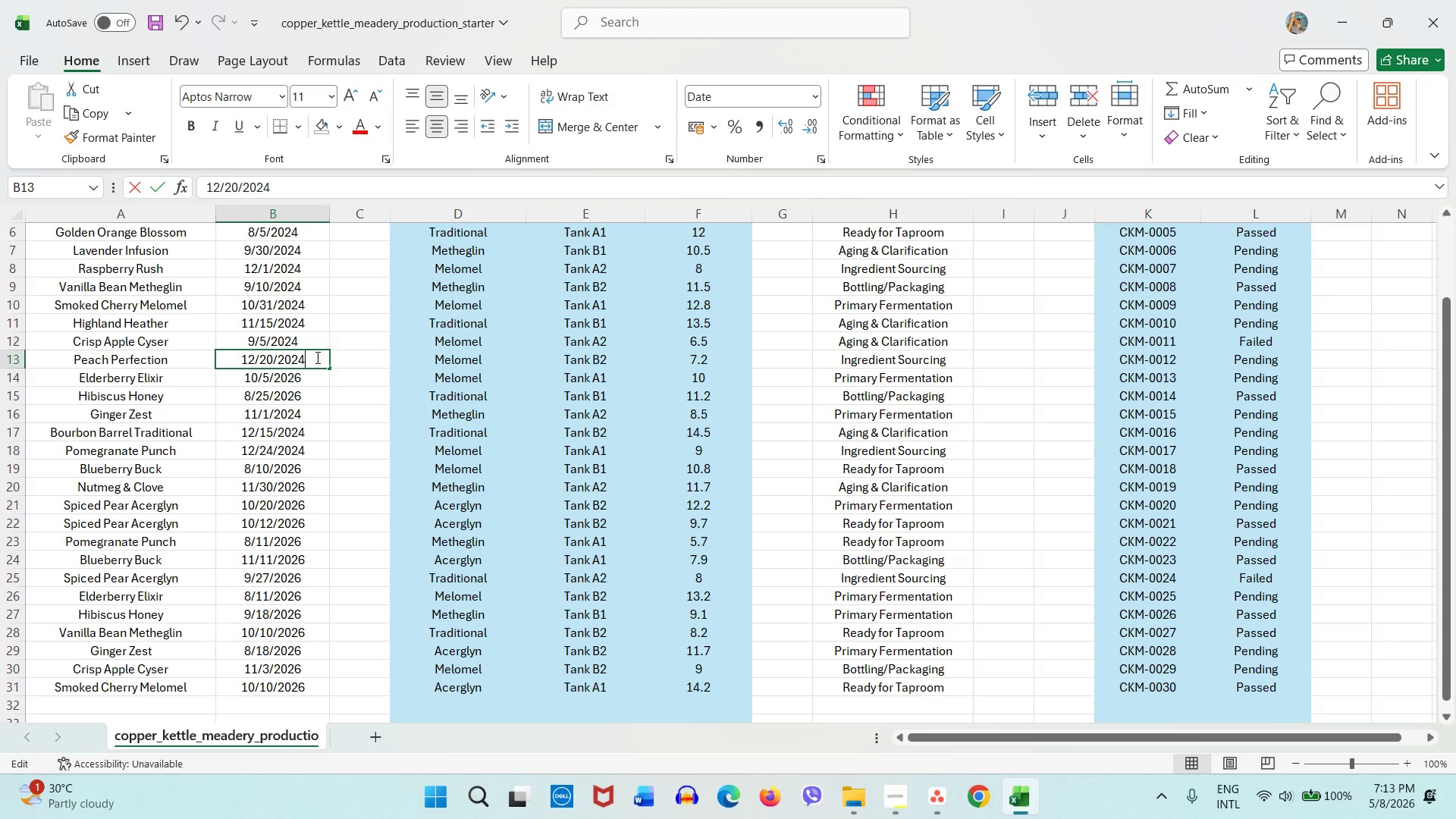 
double_click([316, 357])
 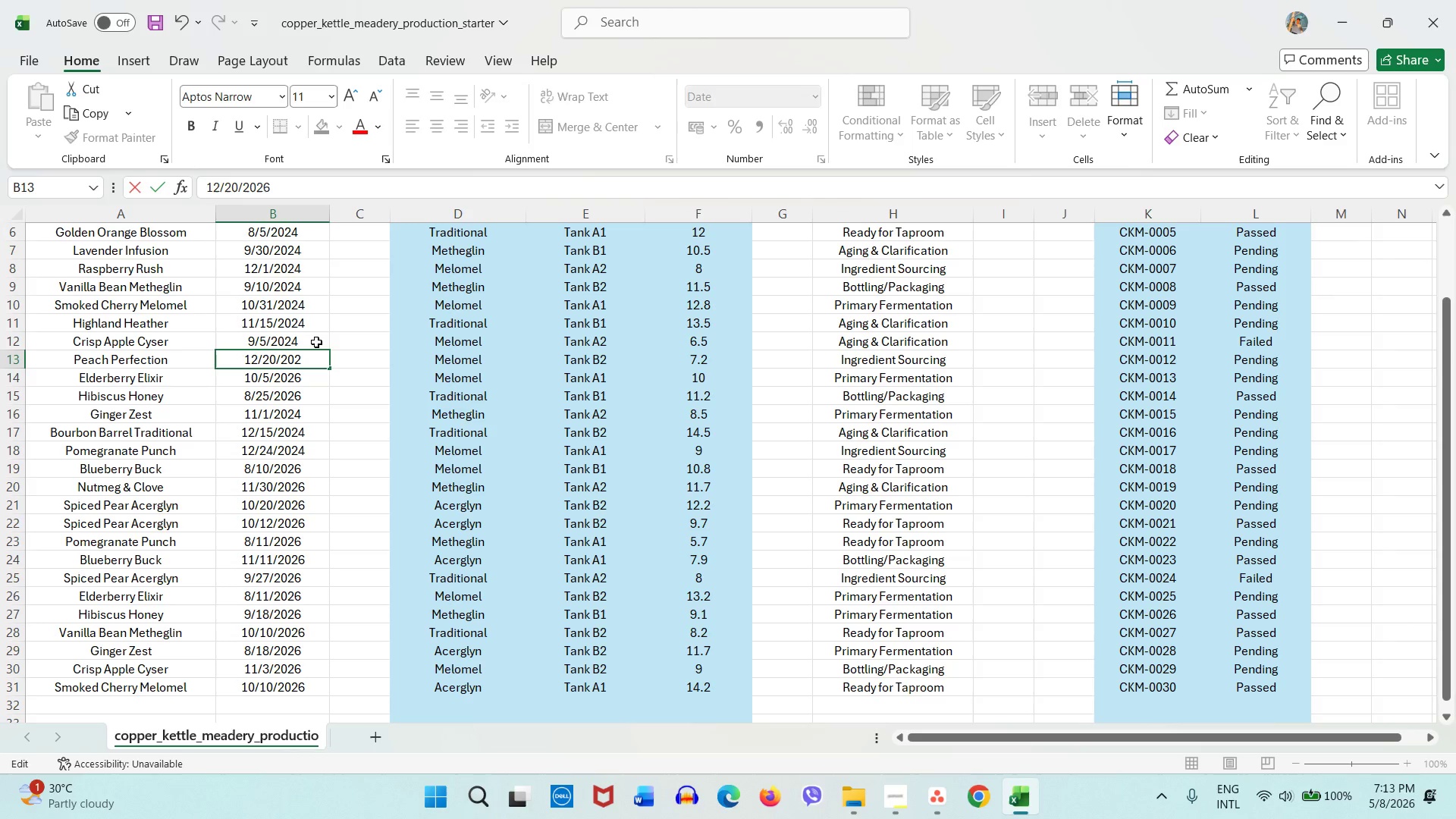 
key(Backspace)
 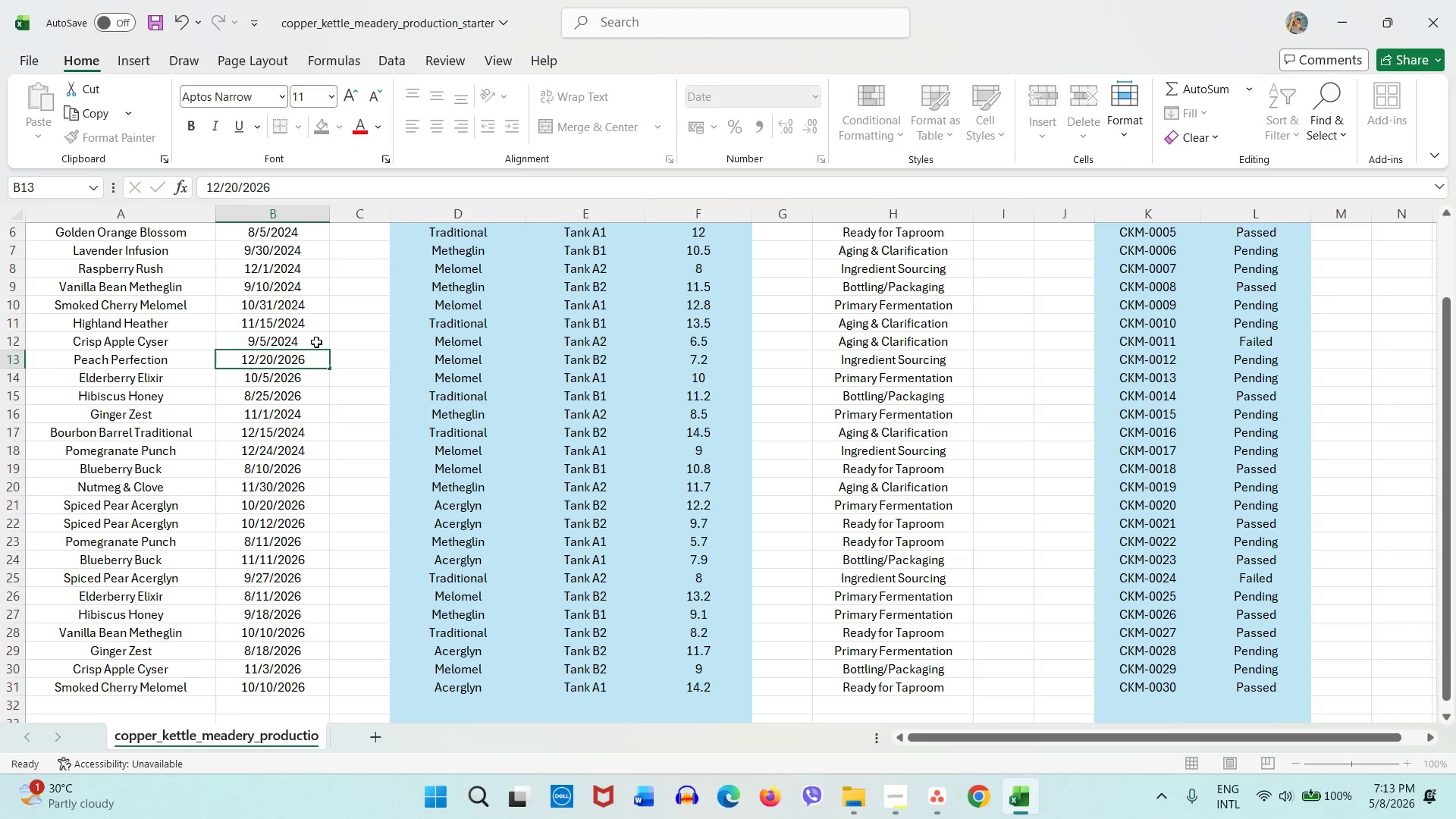 
key(Numpad6)
 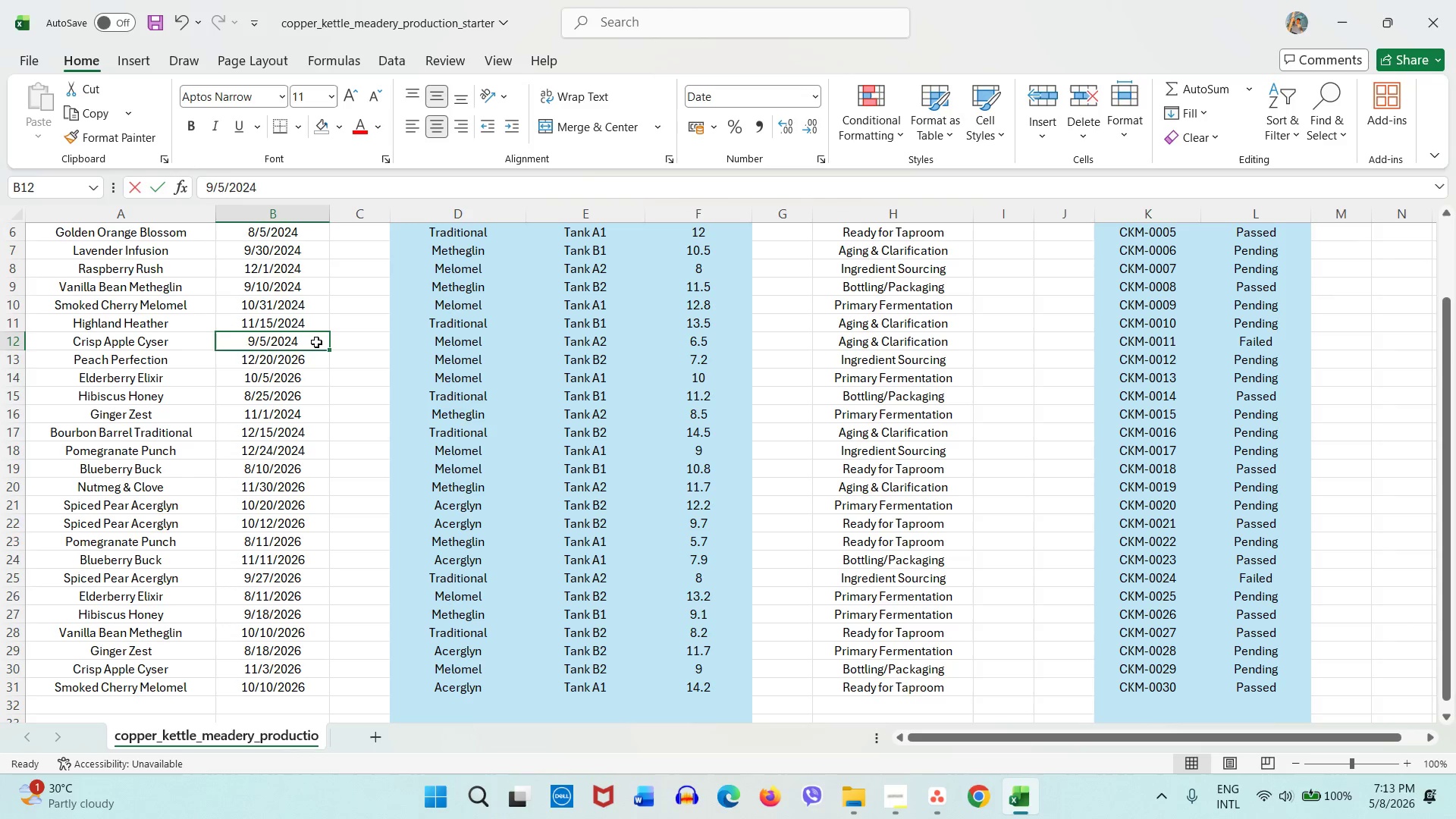 
double_click([316, 342])
 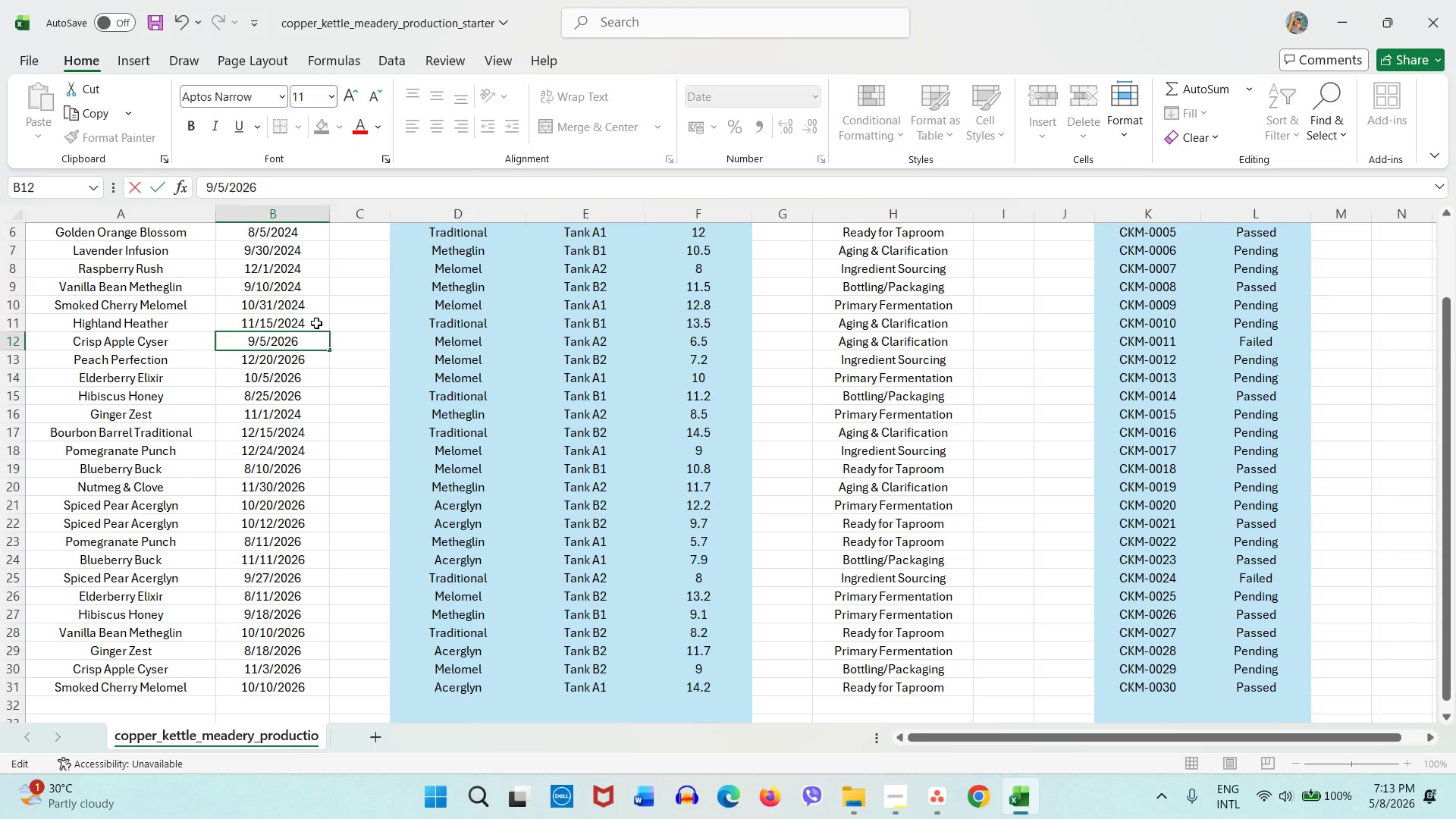 
key(Backspace)
 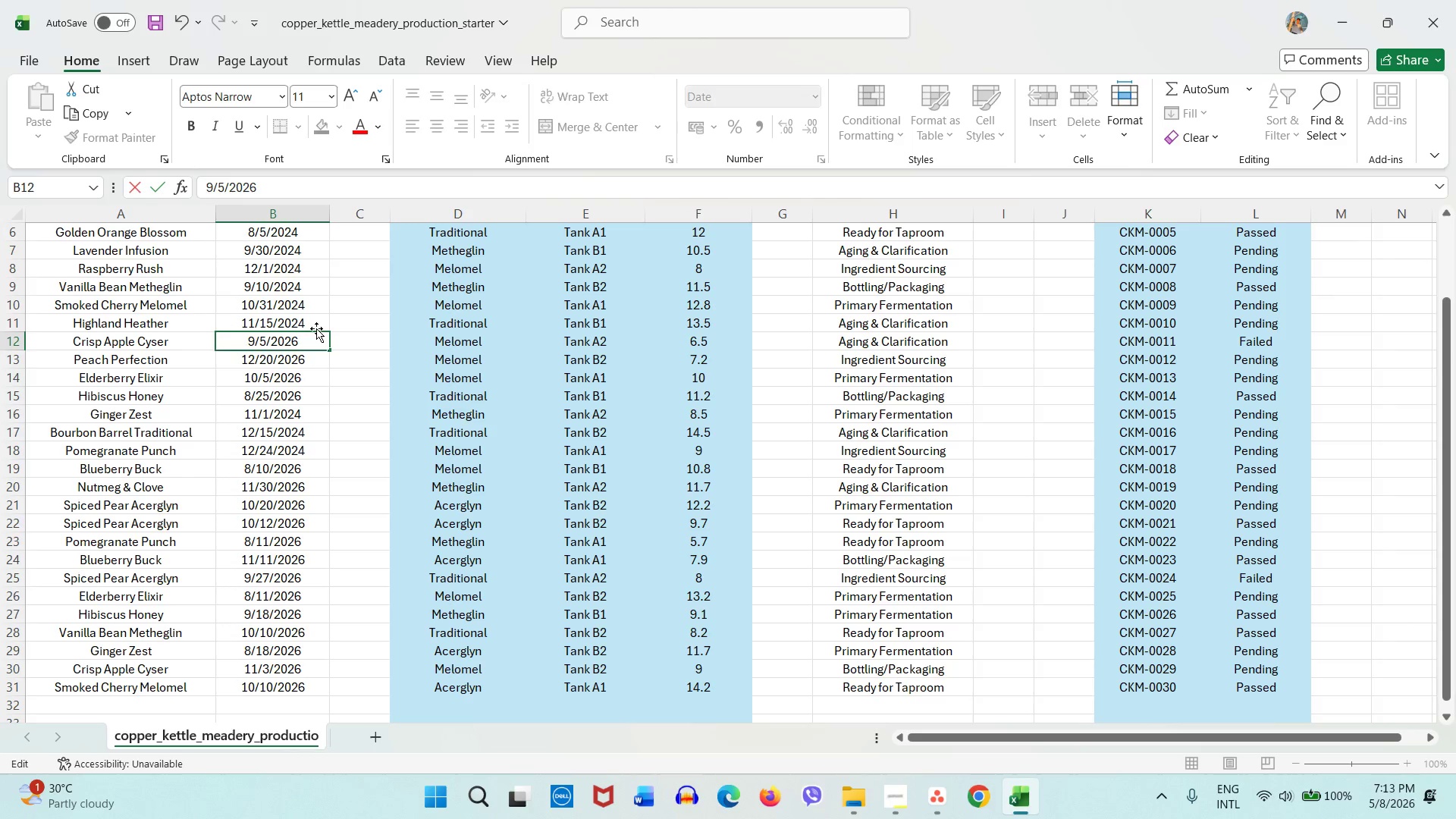 
key(Numpad6)
 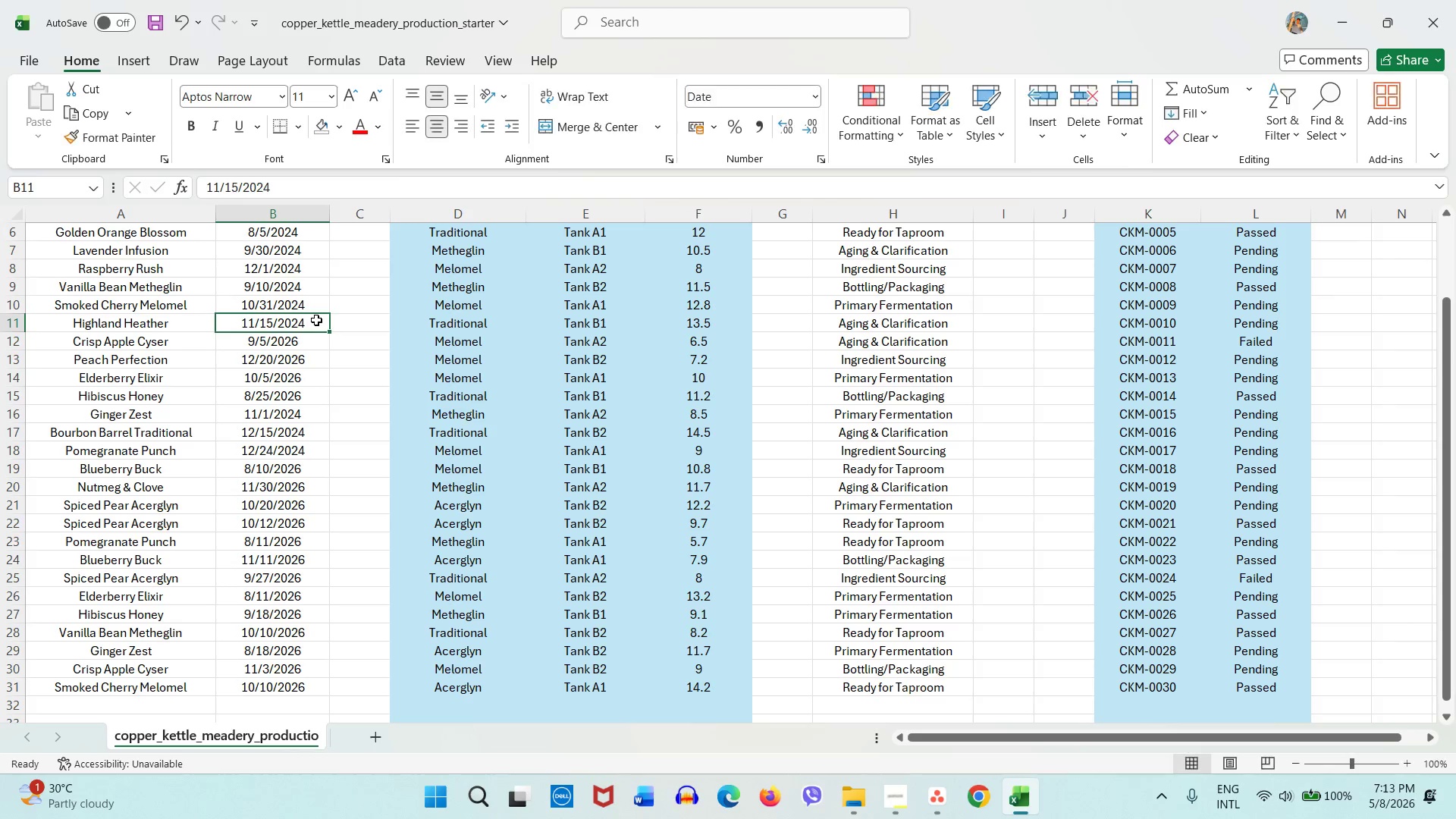 
double_click([316, 320])
 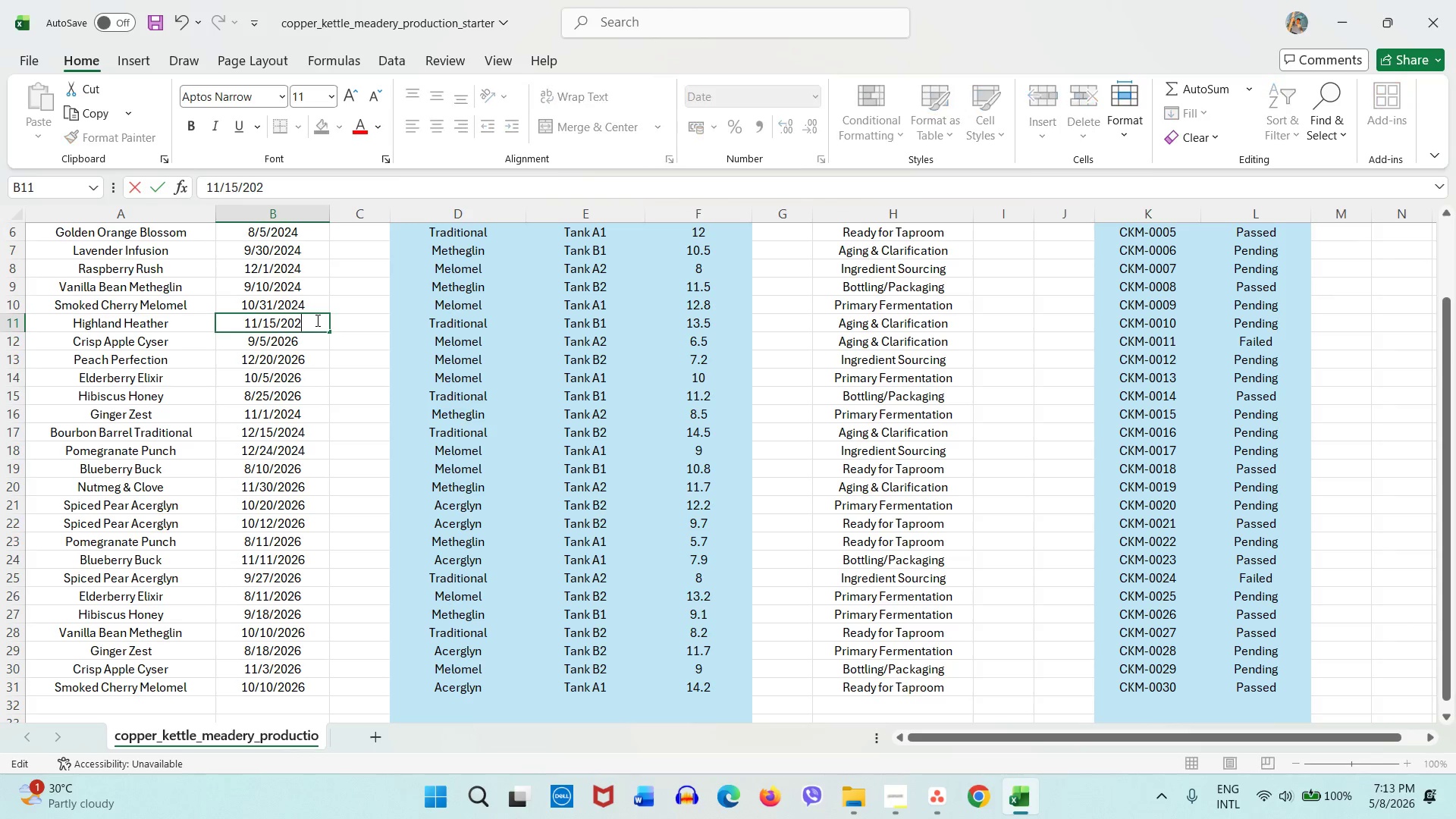 
key(Backspace)
 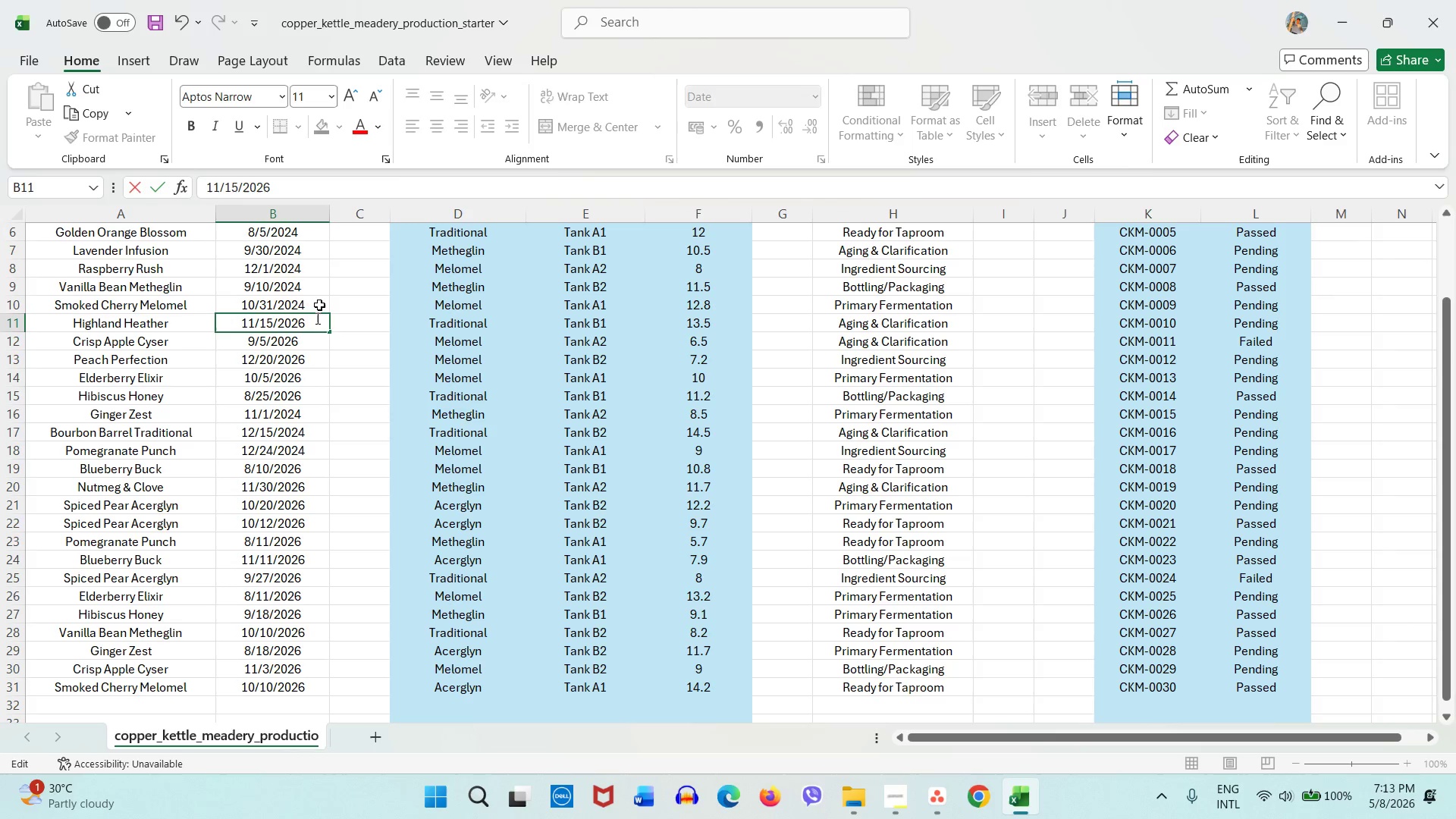 
key(Numpad6)
 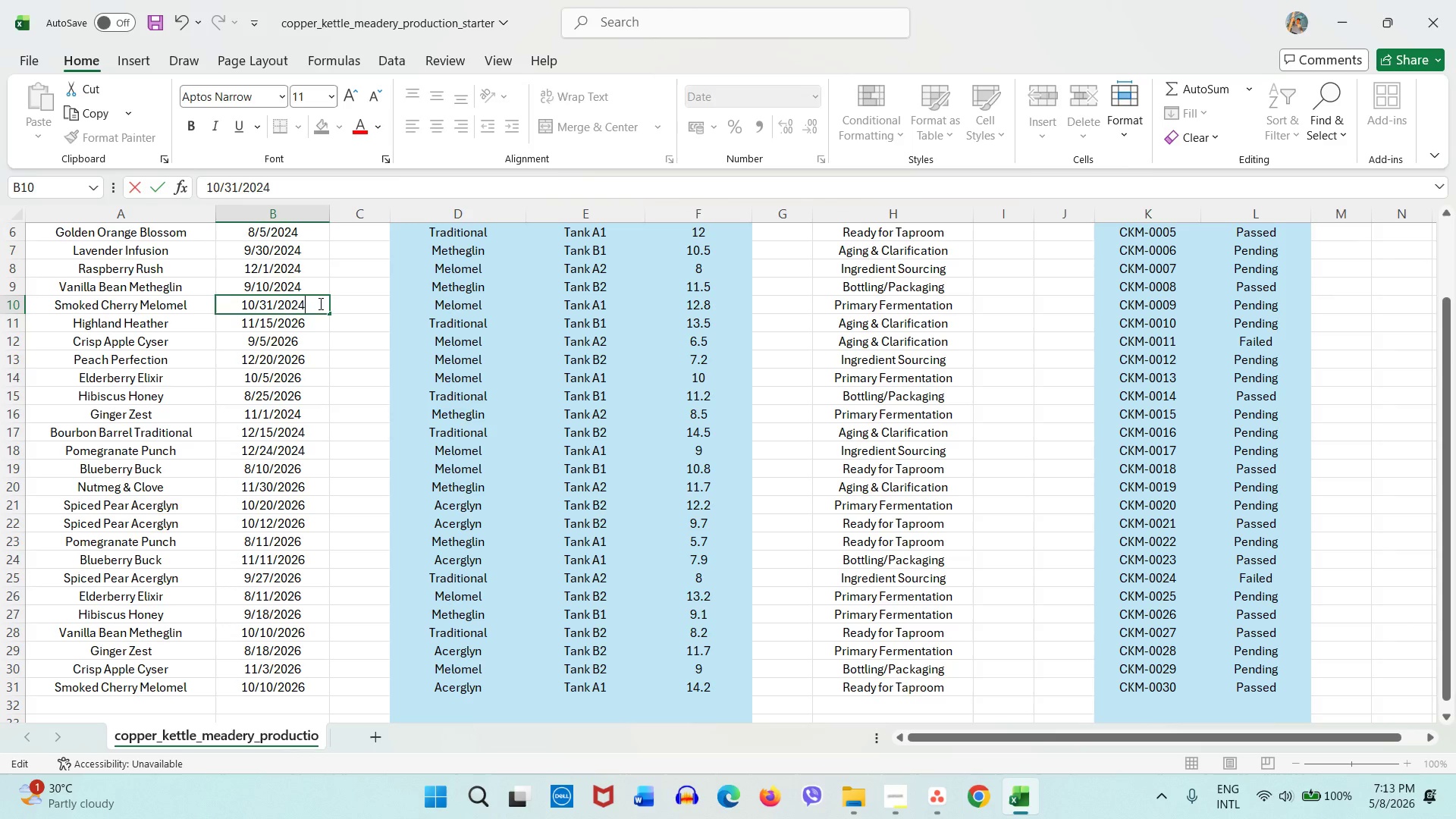 
double_click([319, 303])
 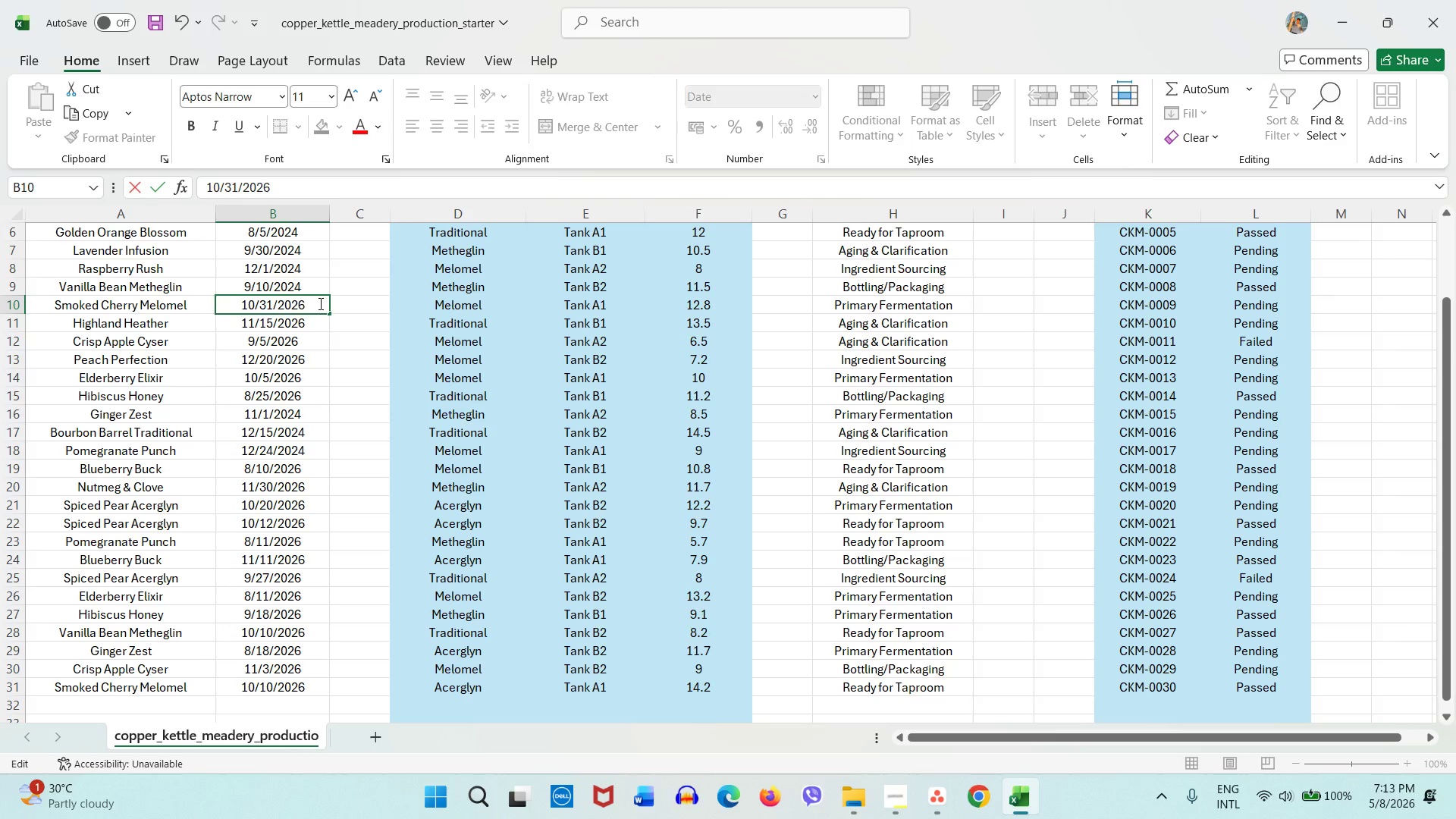 
key(Backspace)
 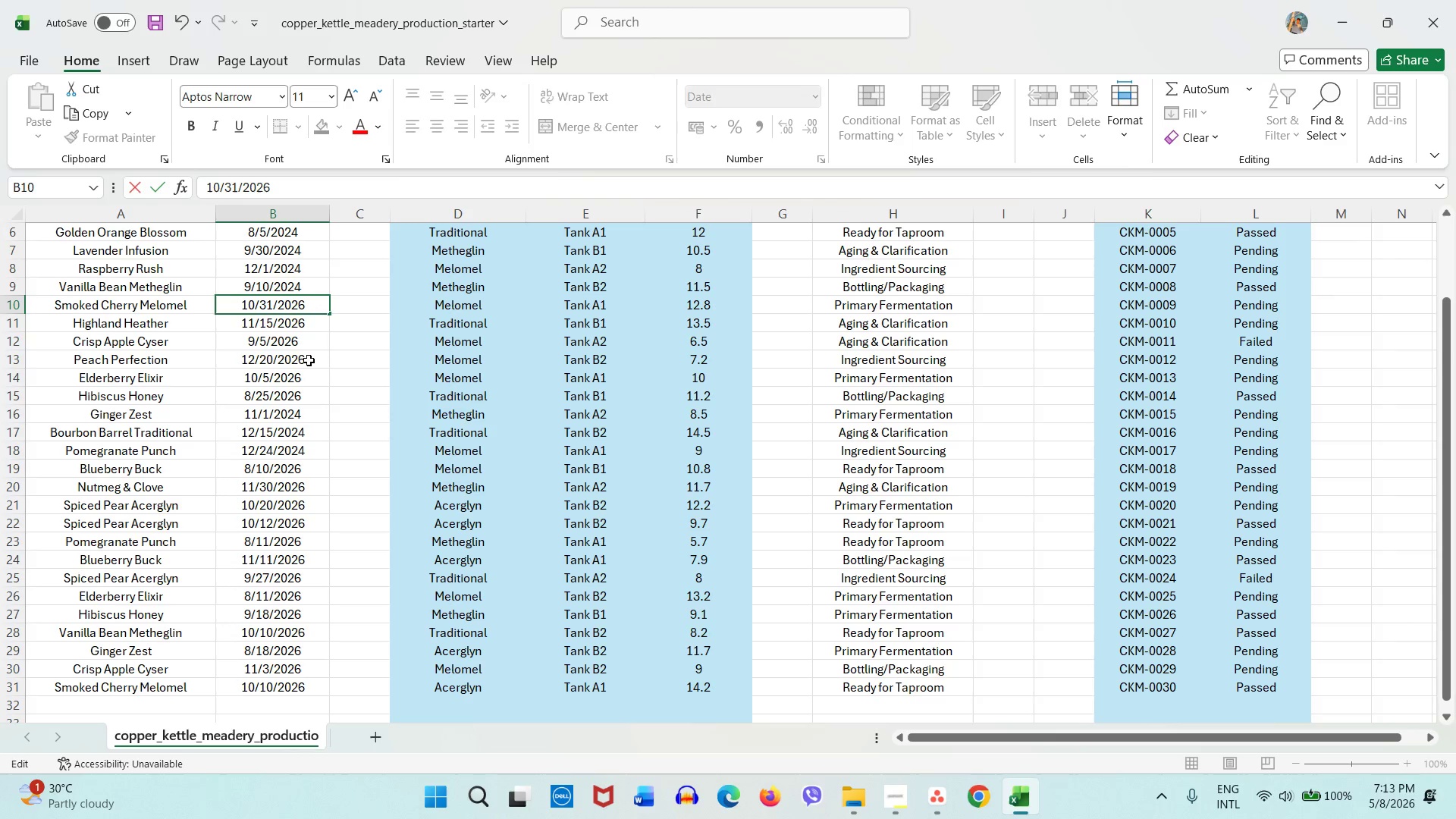 
key(Numpad6)
 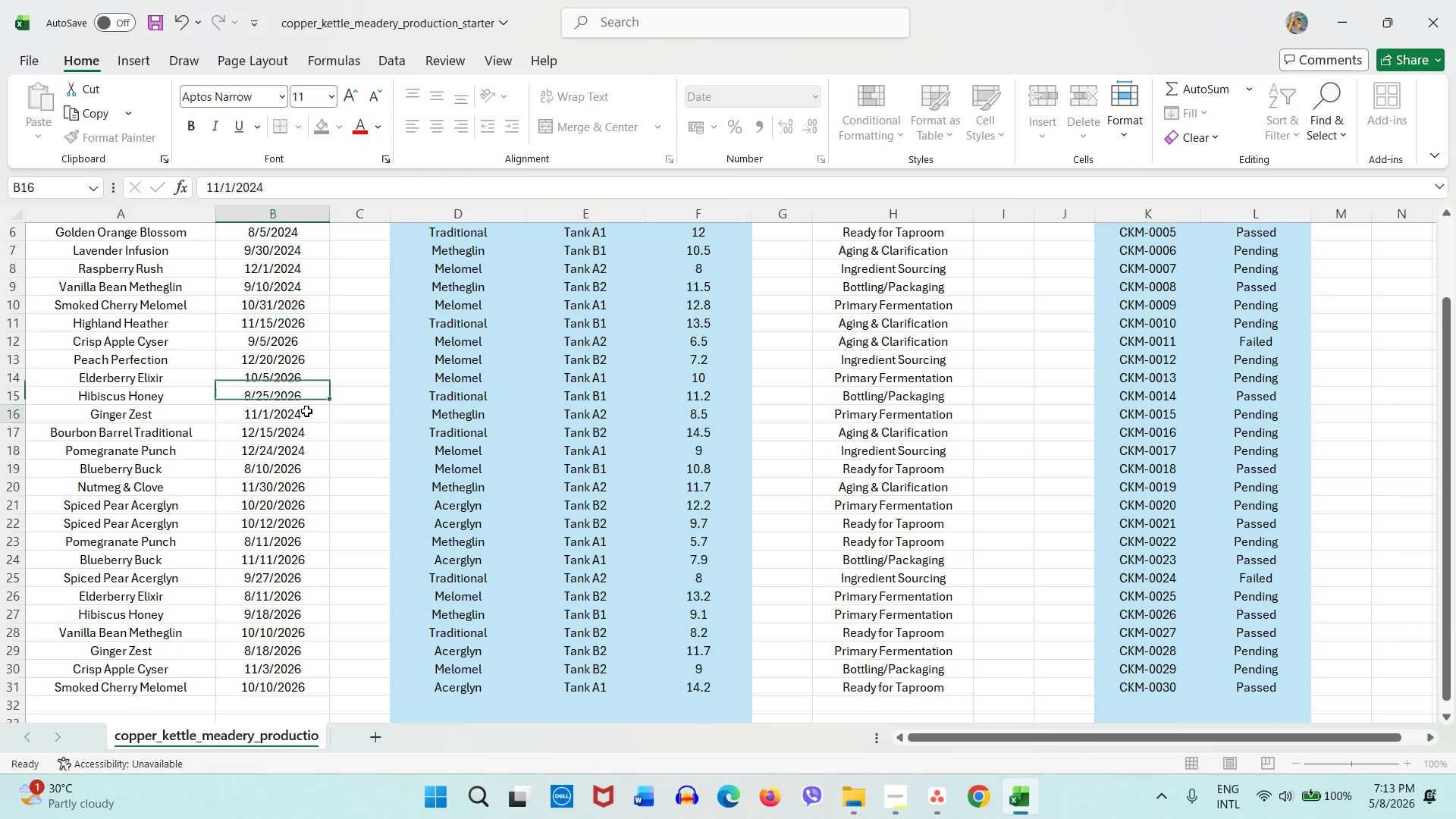 
double_click([306, 411])
 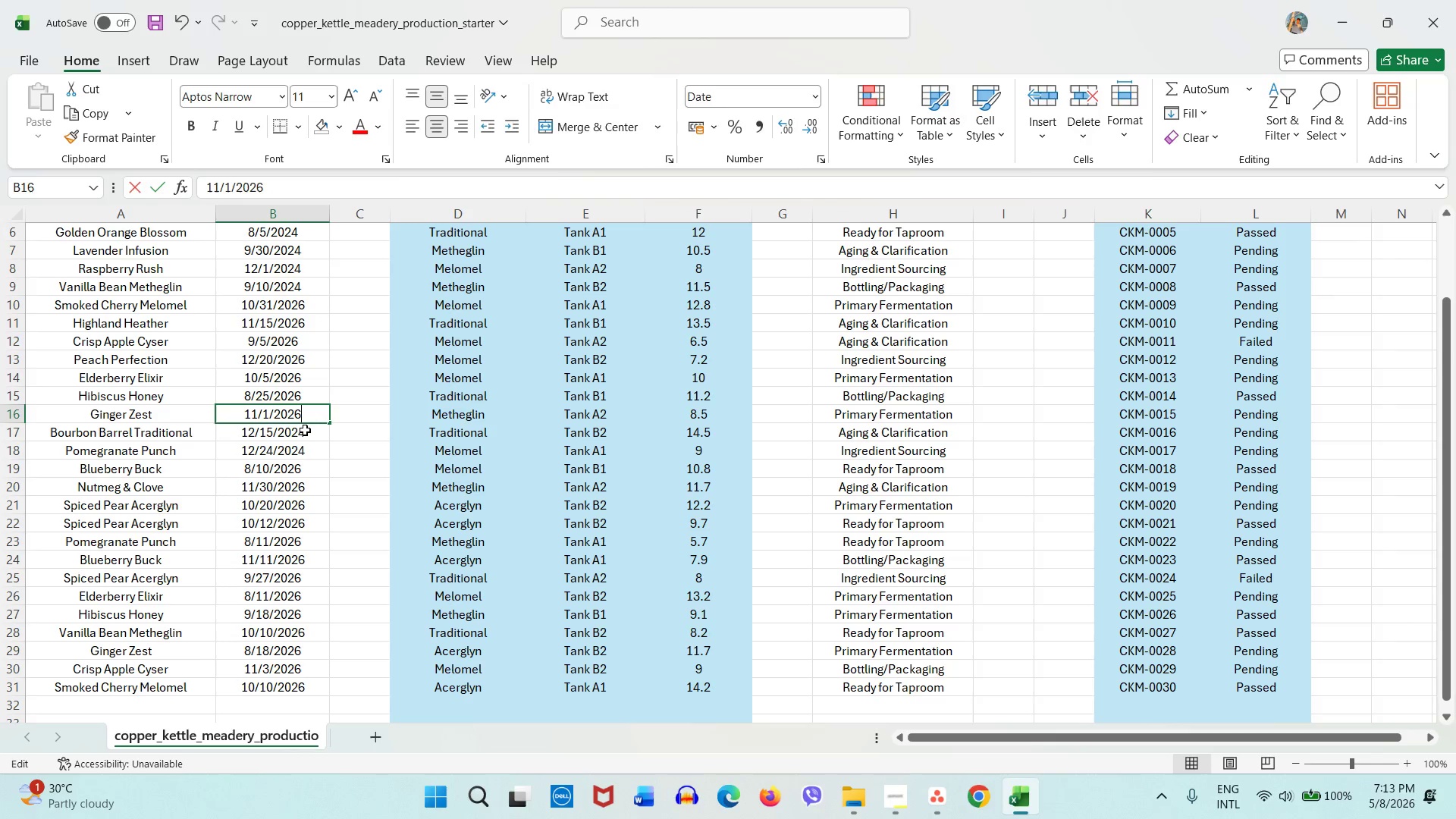 
key(Backspace)
 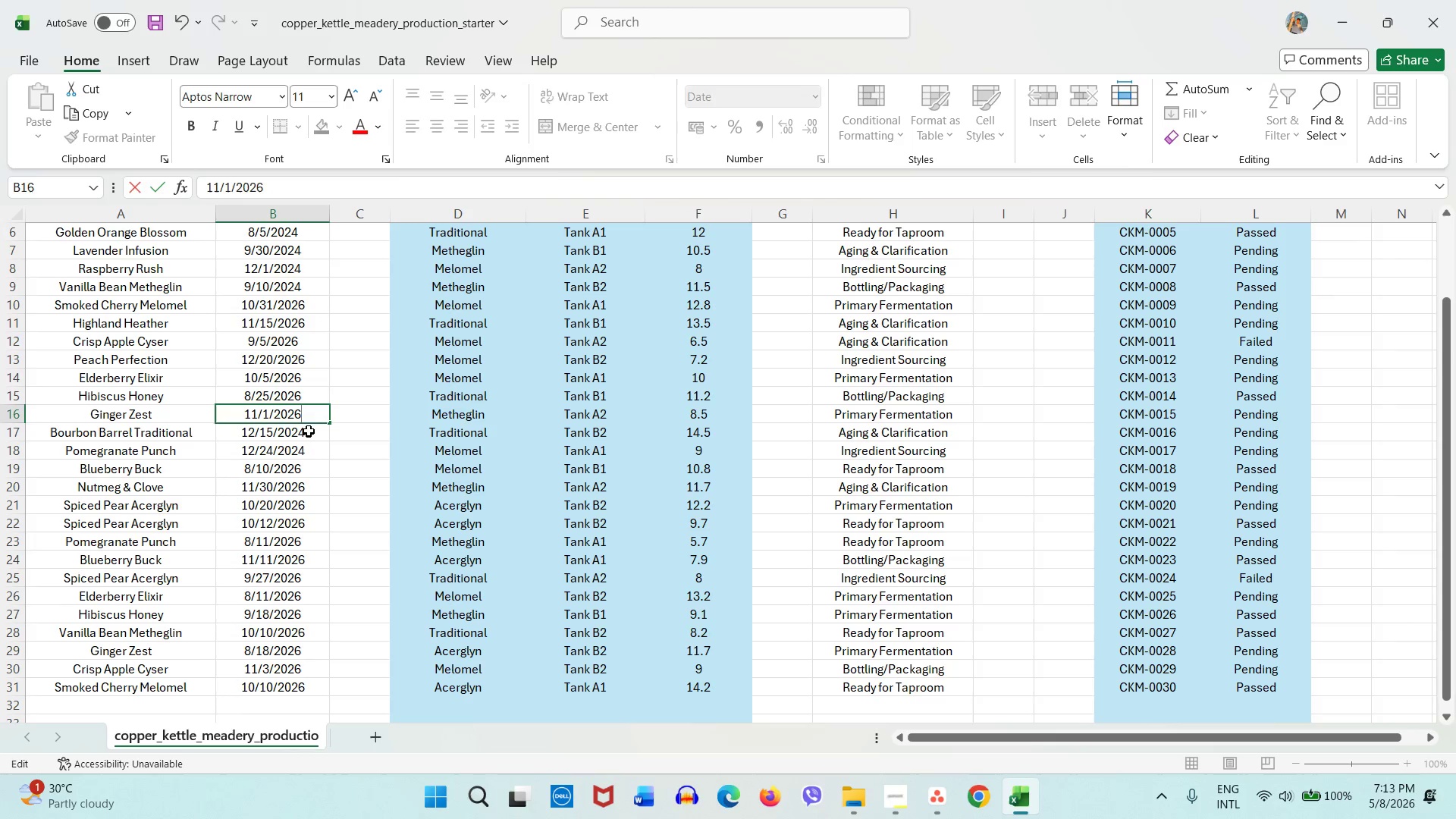 
key(Numpad6)
 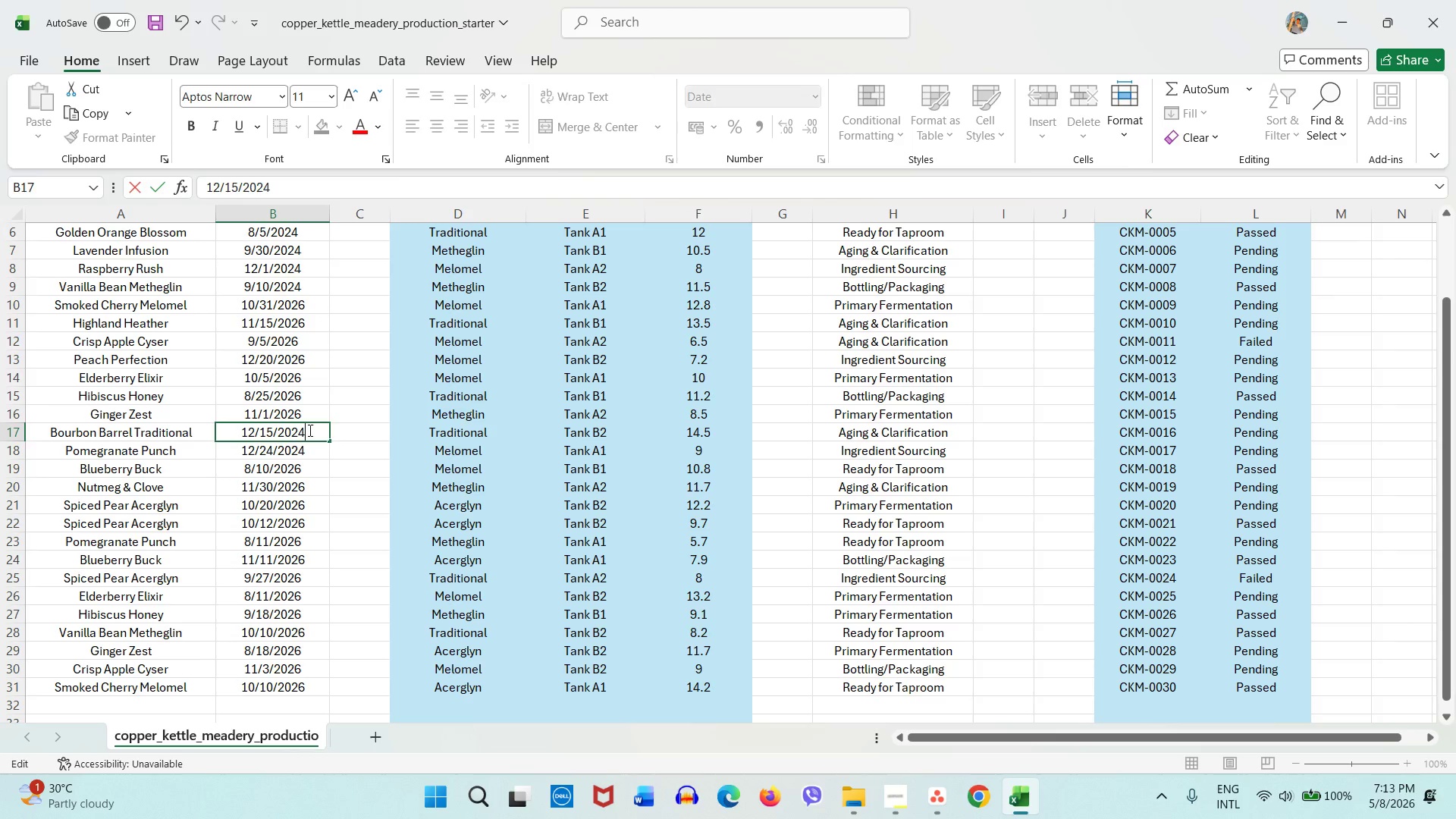 
double_click([309, 430])
 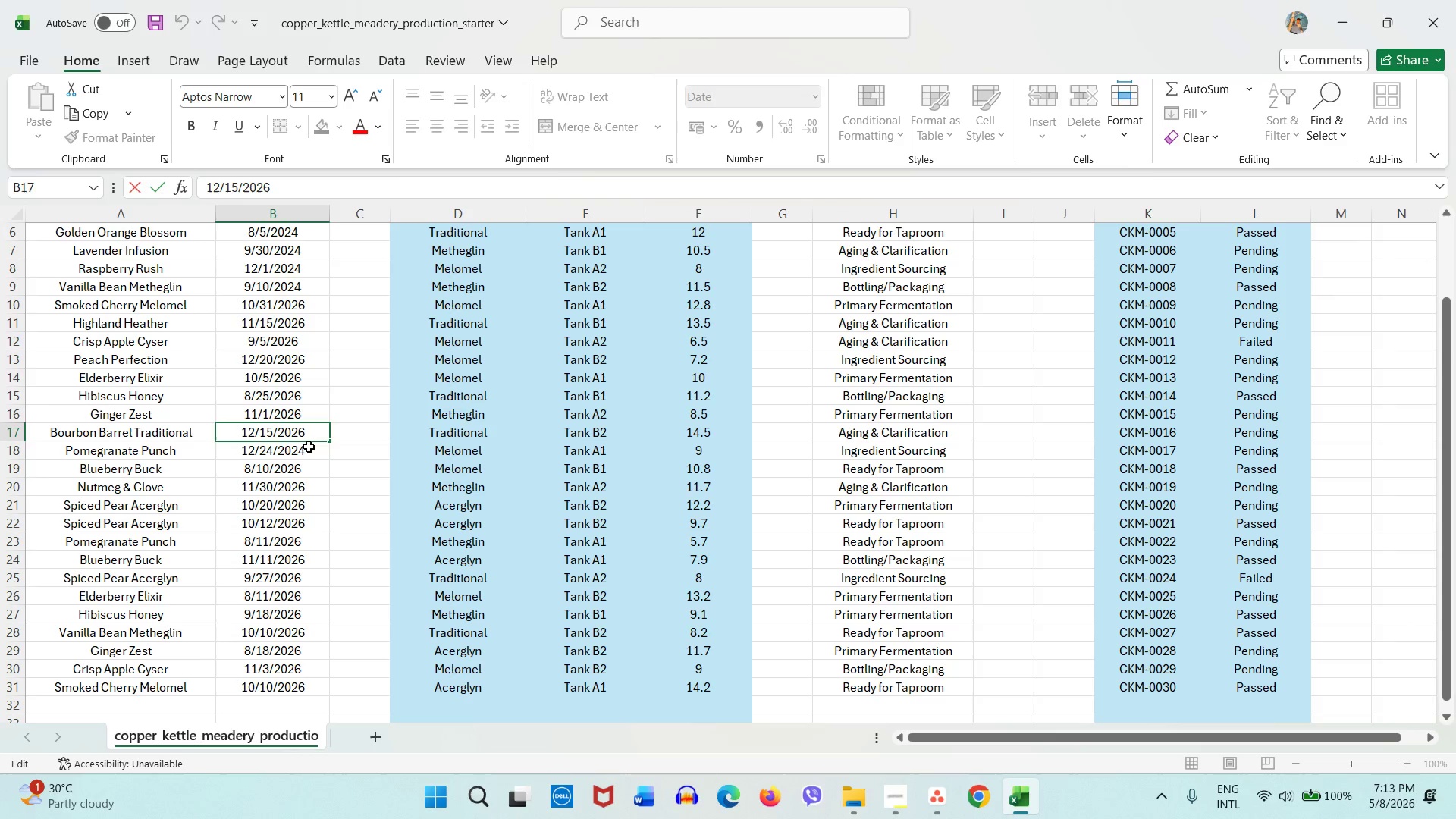 
key(Backspace)
 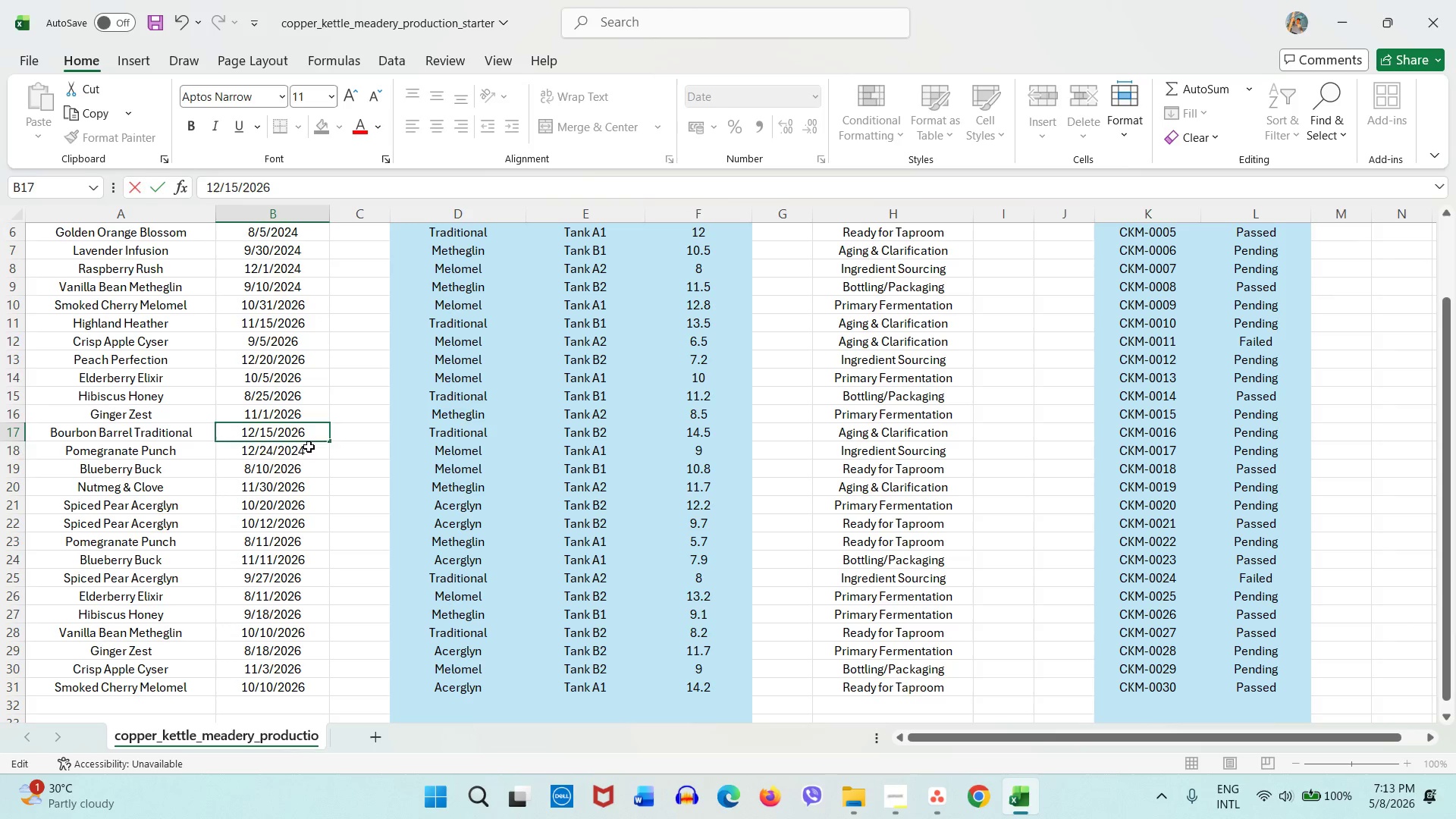 
key(Numpad6)
 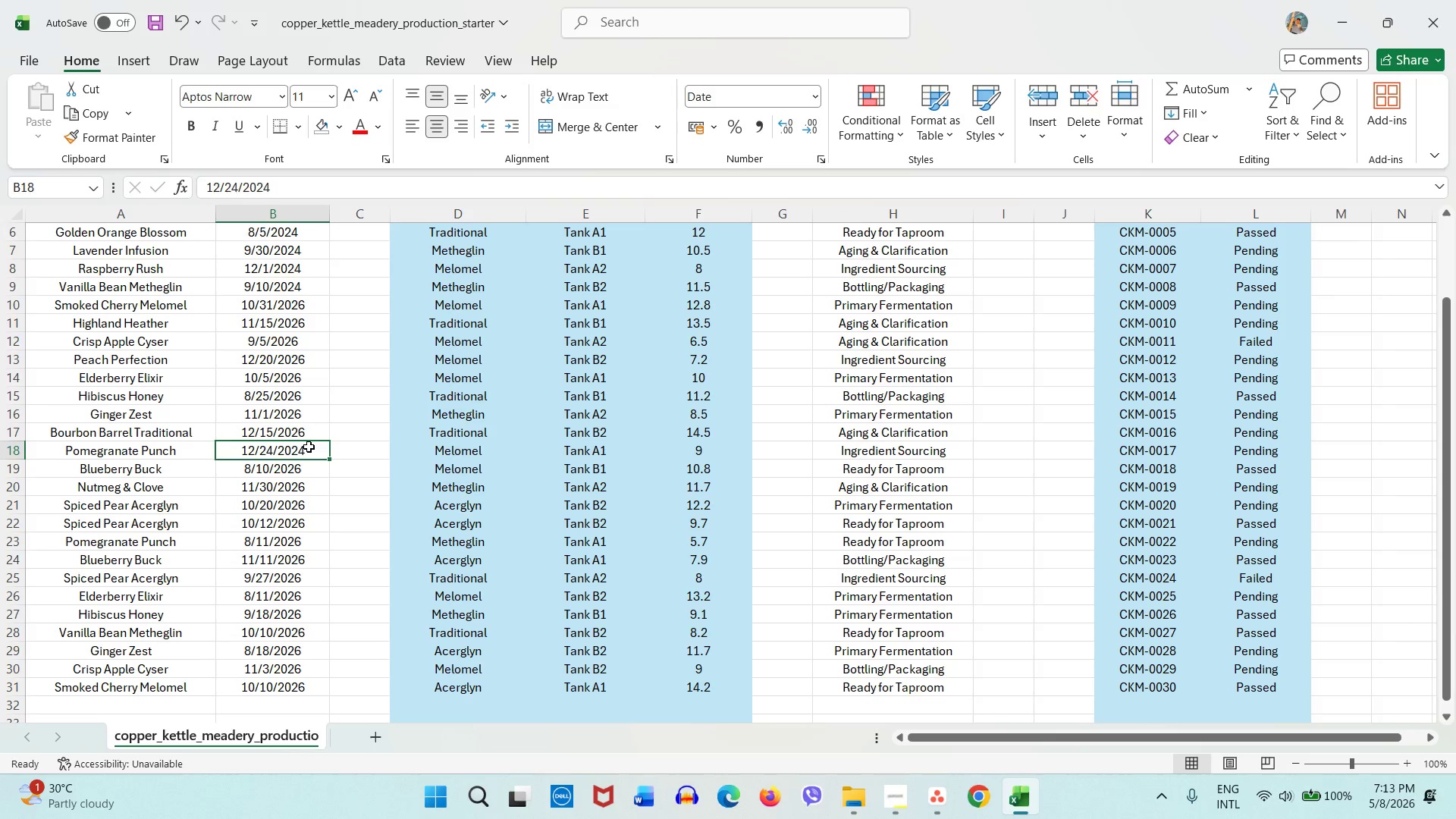 
double_click([309, 447])
 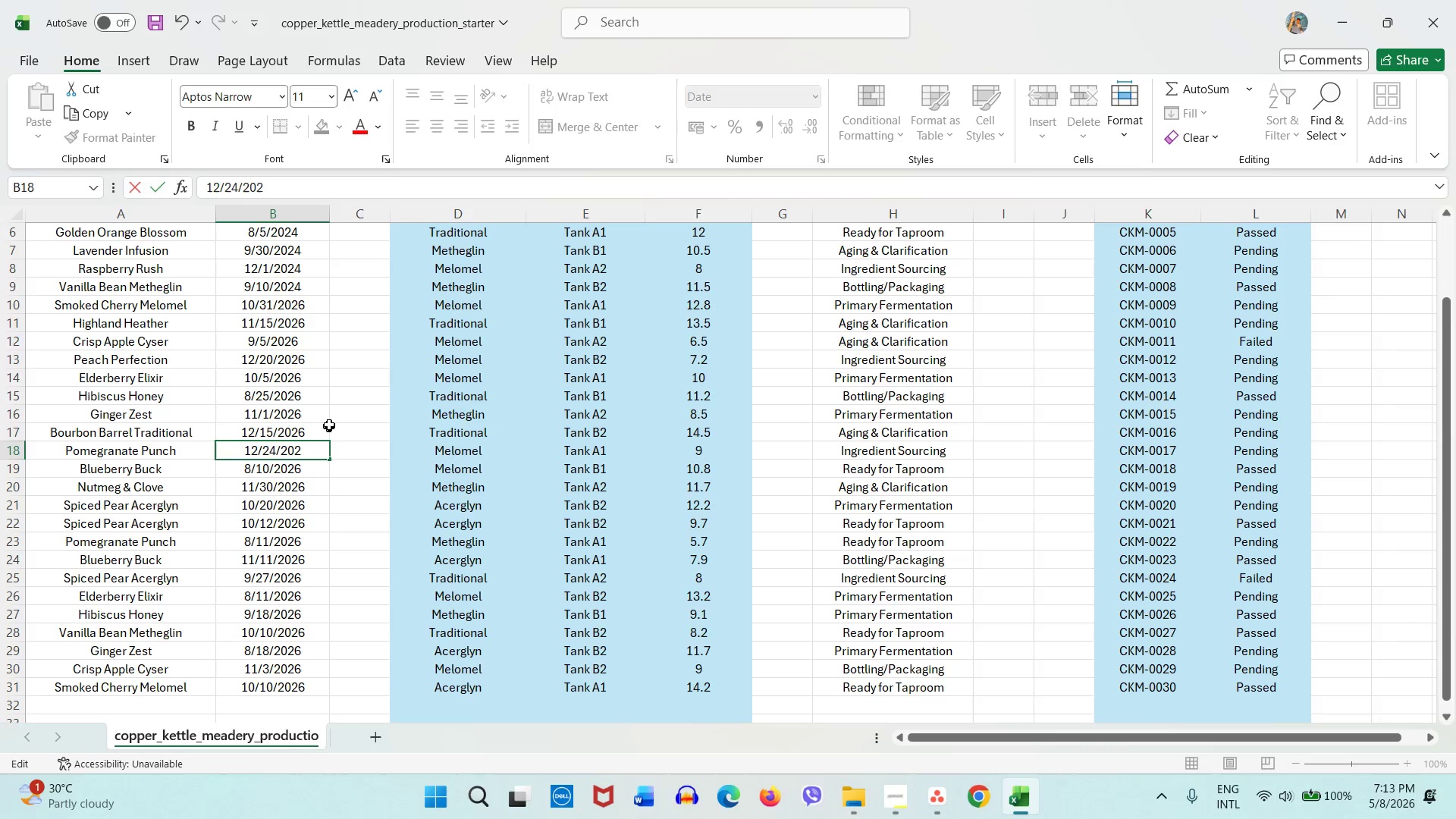 
key(Backspace)
 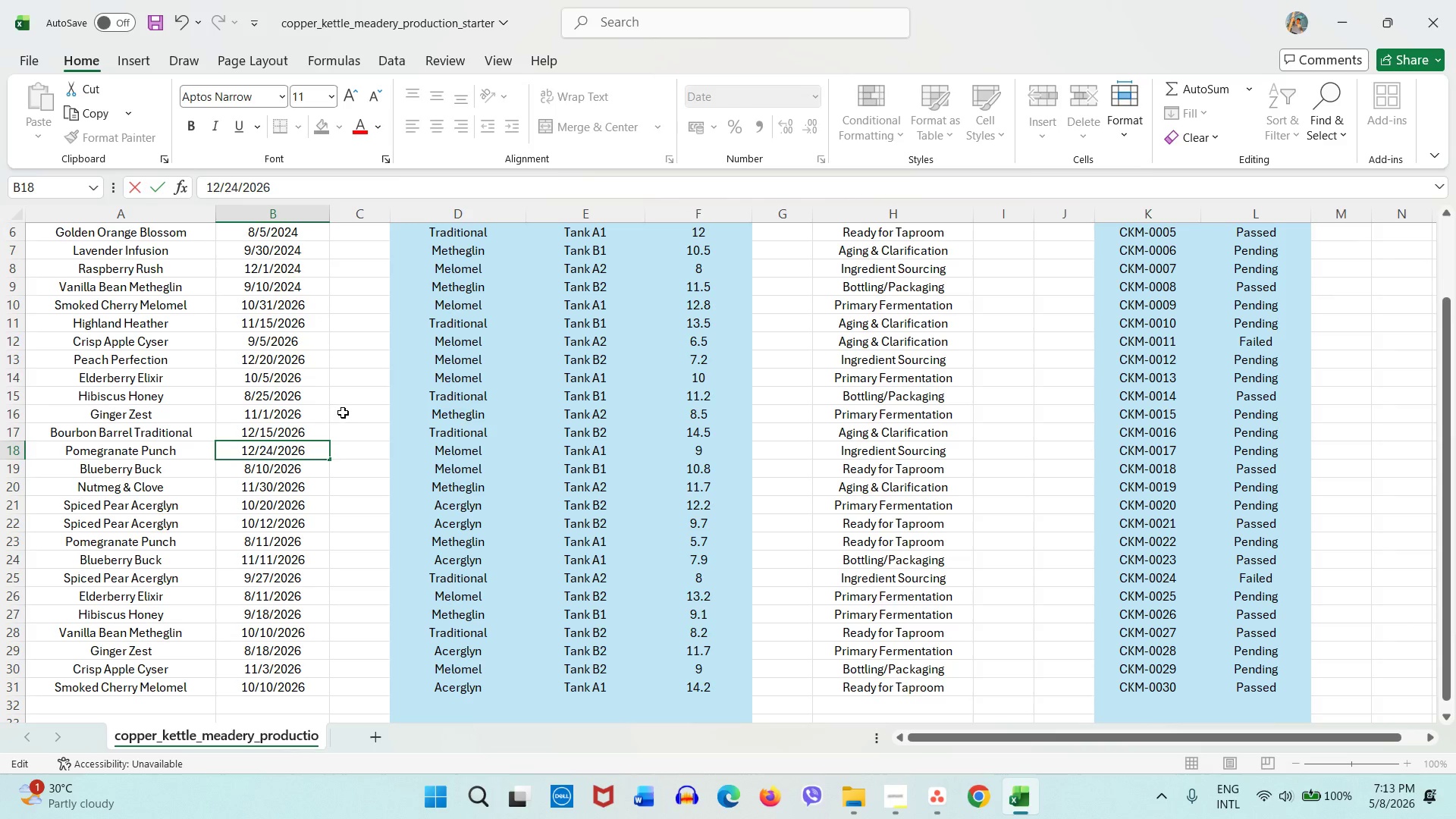 
key(Numpad6)
 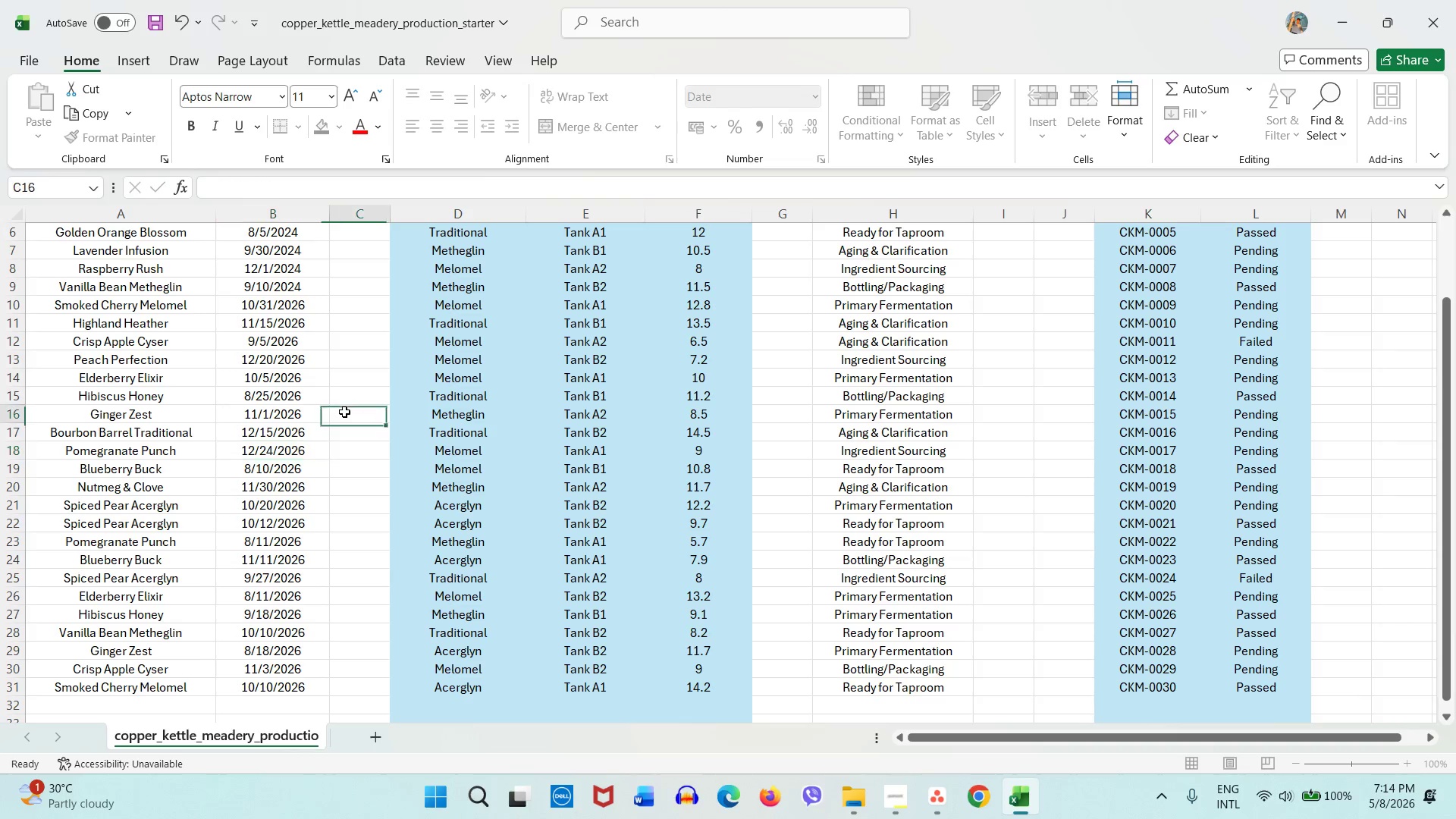 
left_click([344, 412])
 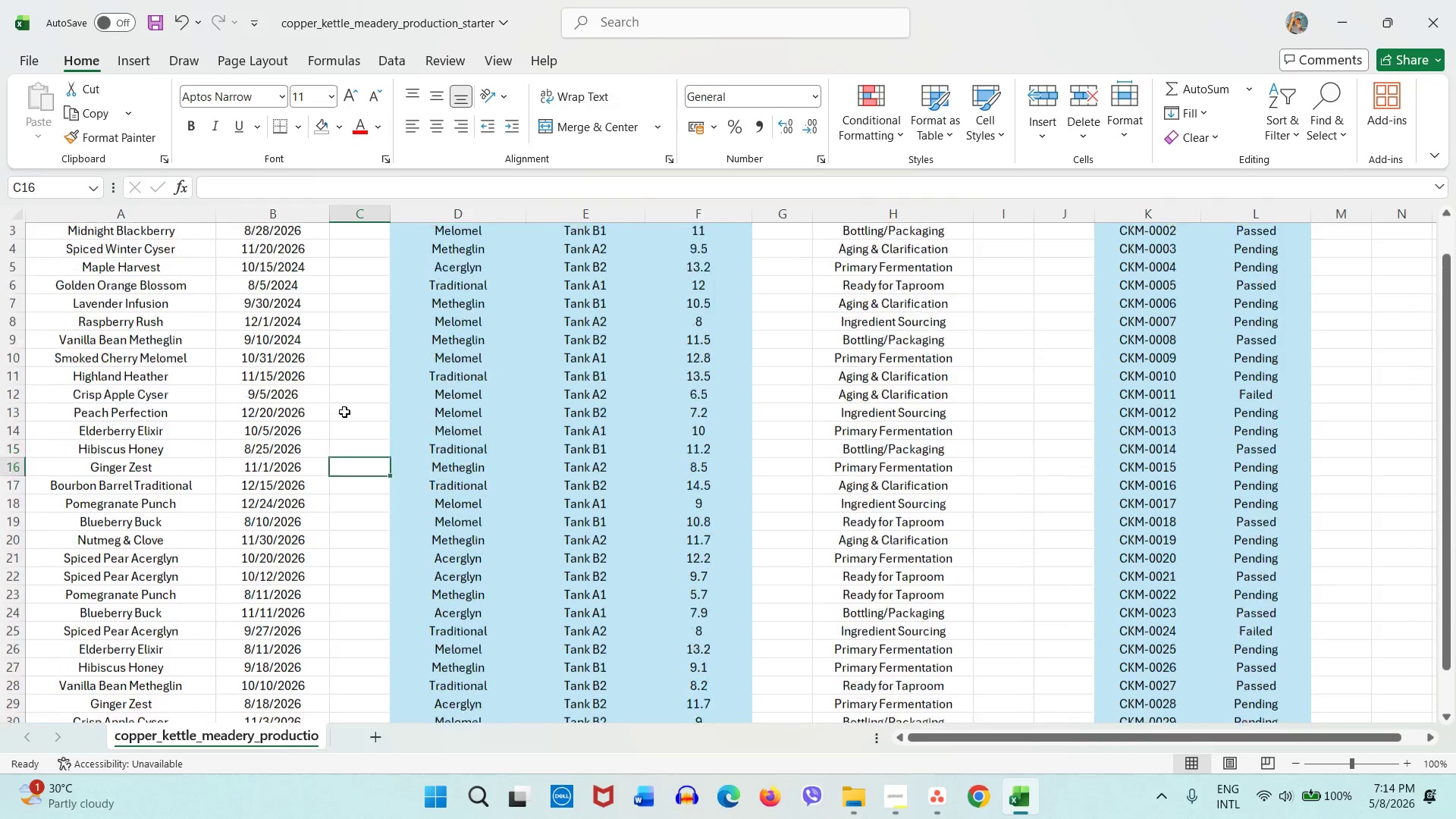 
scroll: coordinate [344, 412], scroll_direction: up, amount: 3.0
 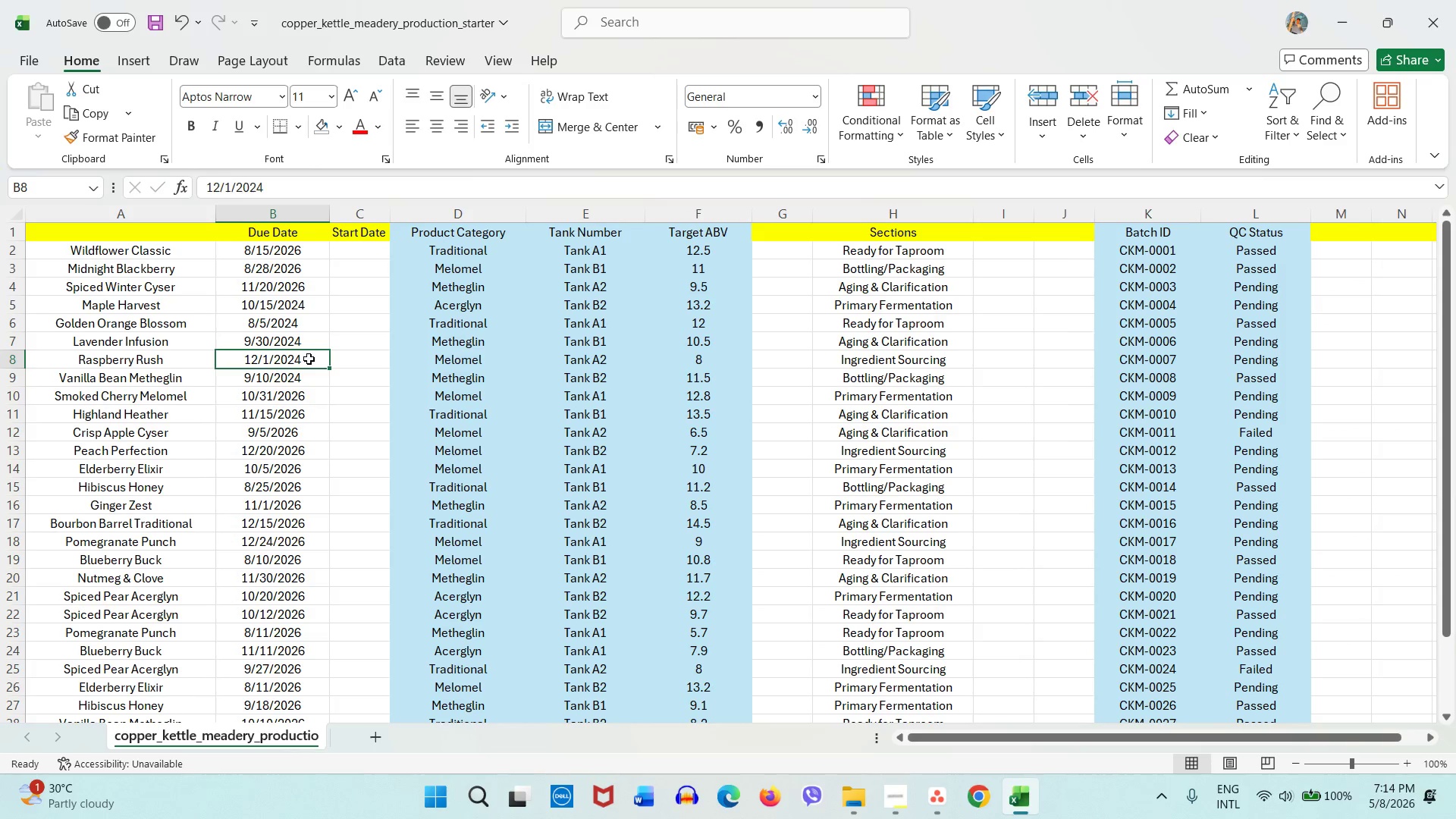 
double_click([309, 359])
 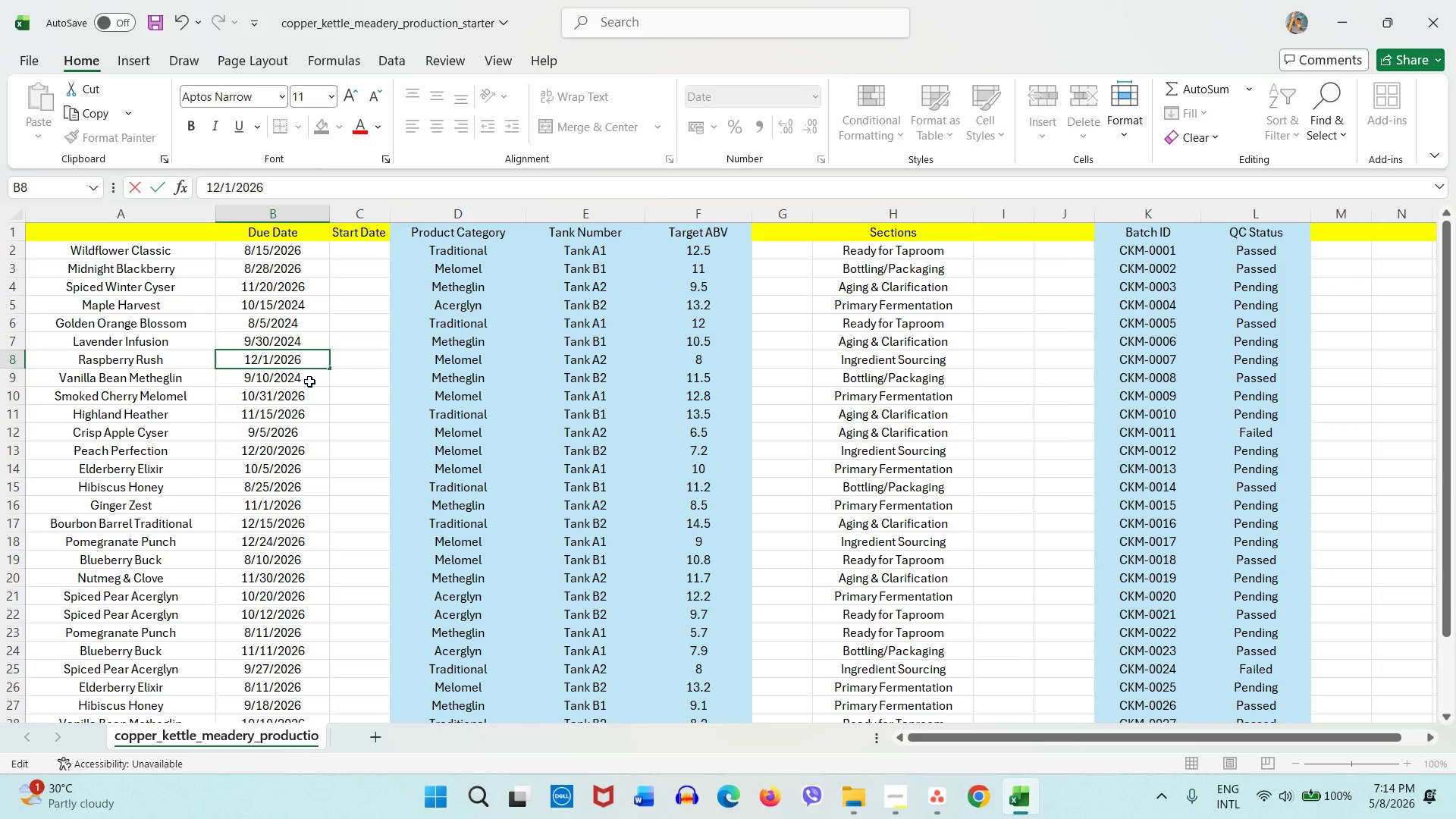 
key(Backspace)
 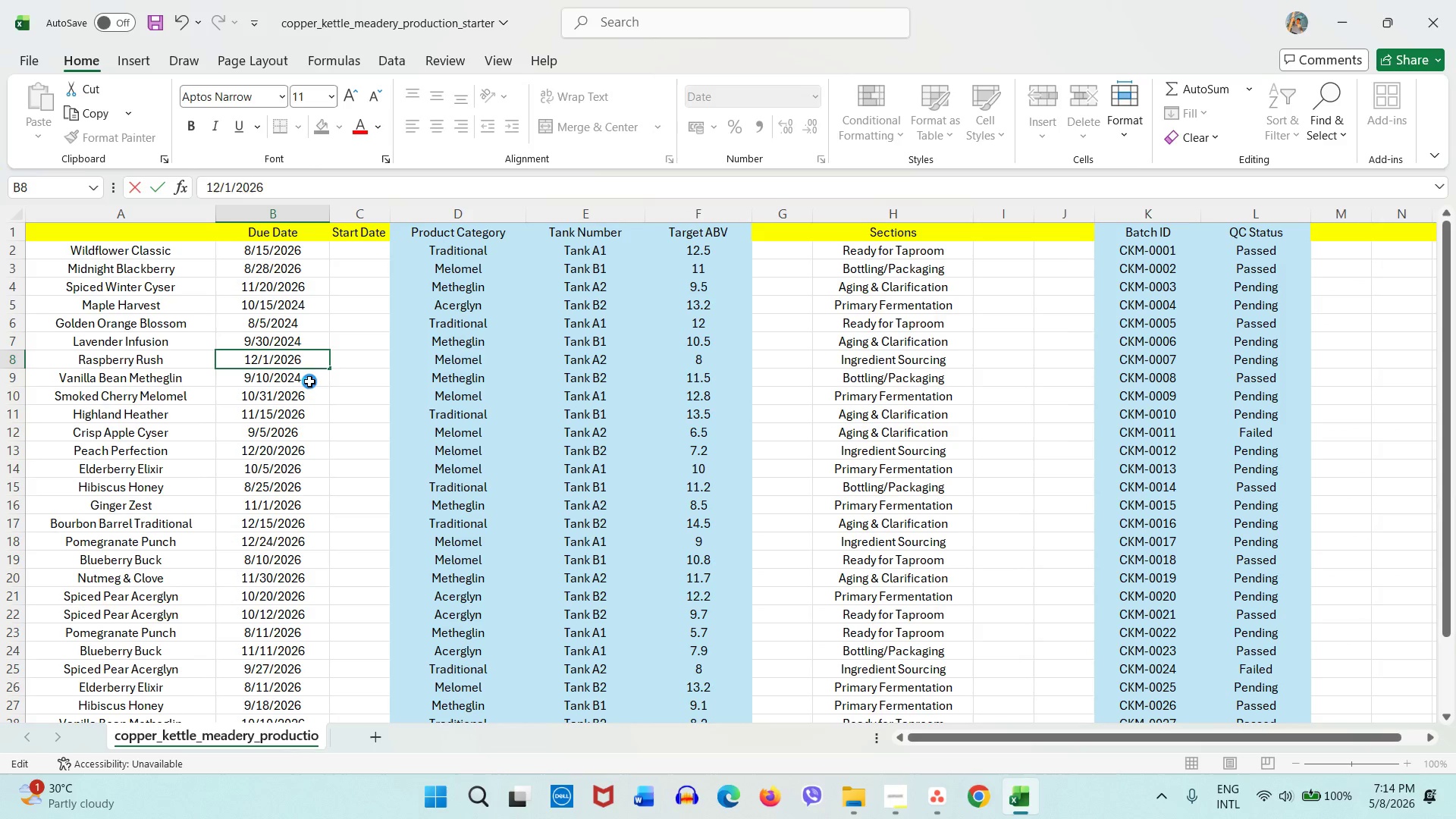 
key(Numpad6)
 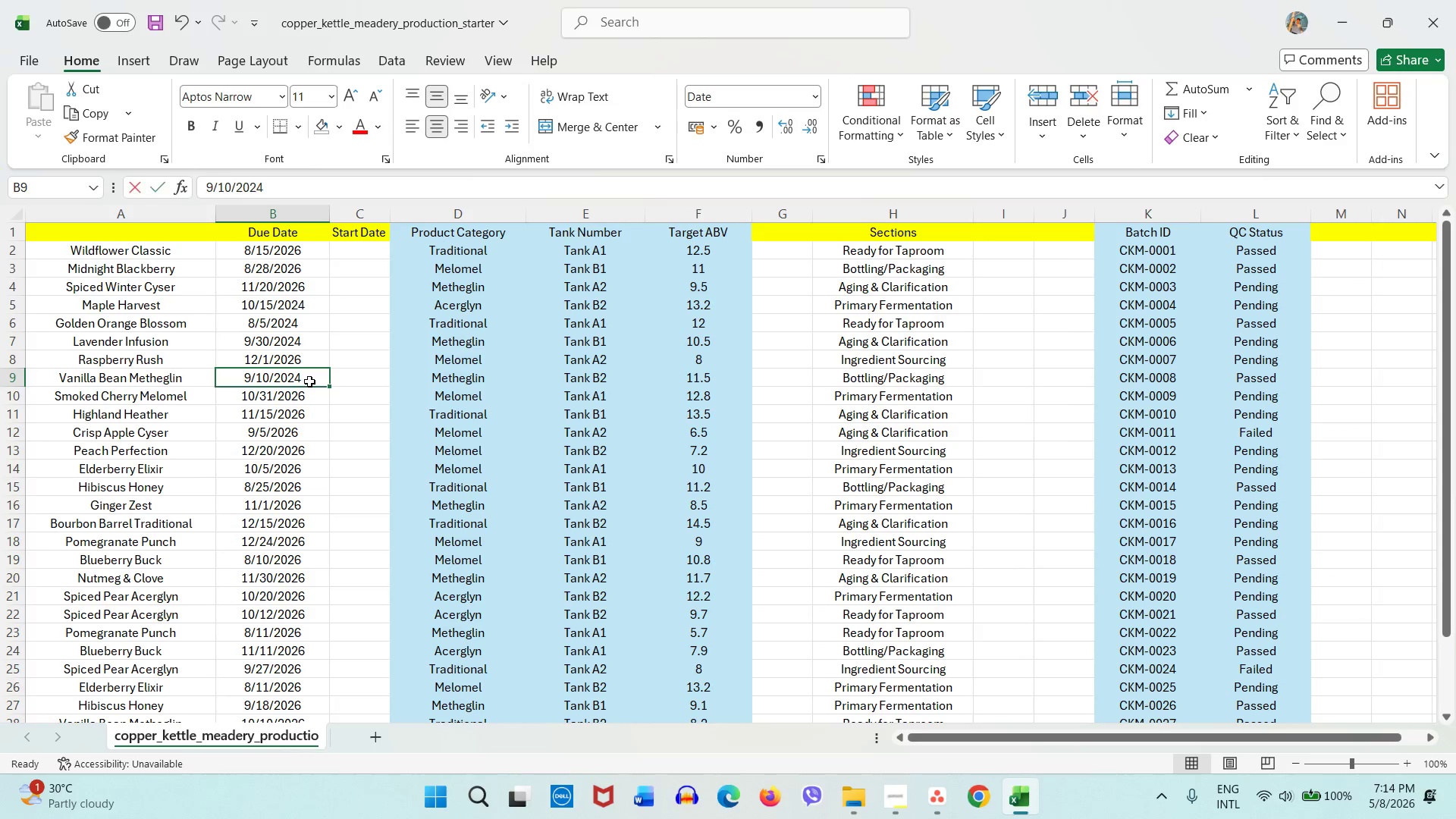 
double_click([309, 381])
 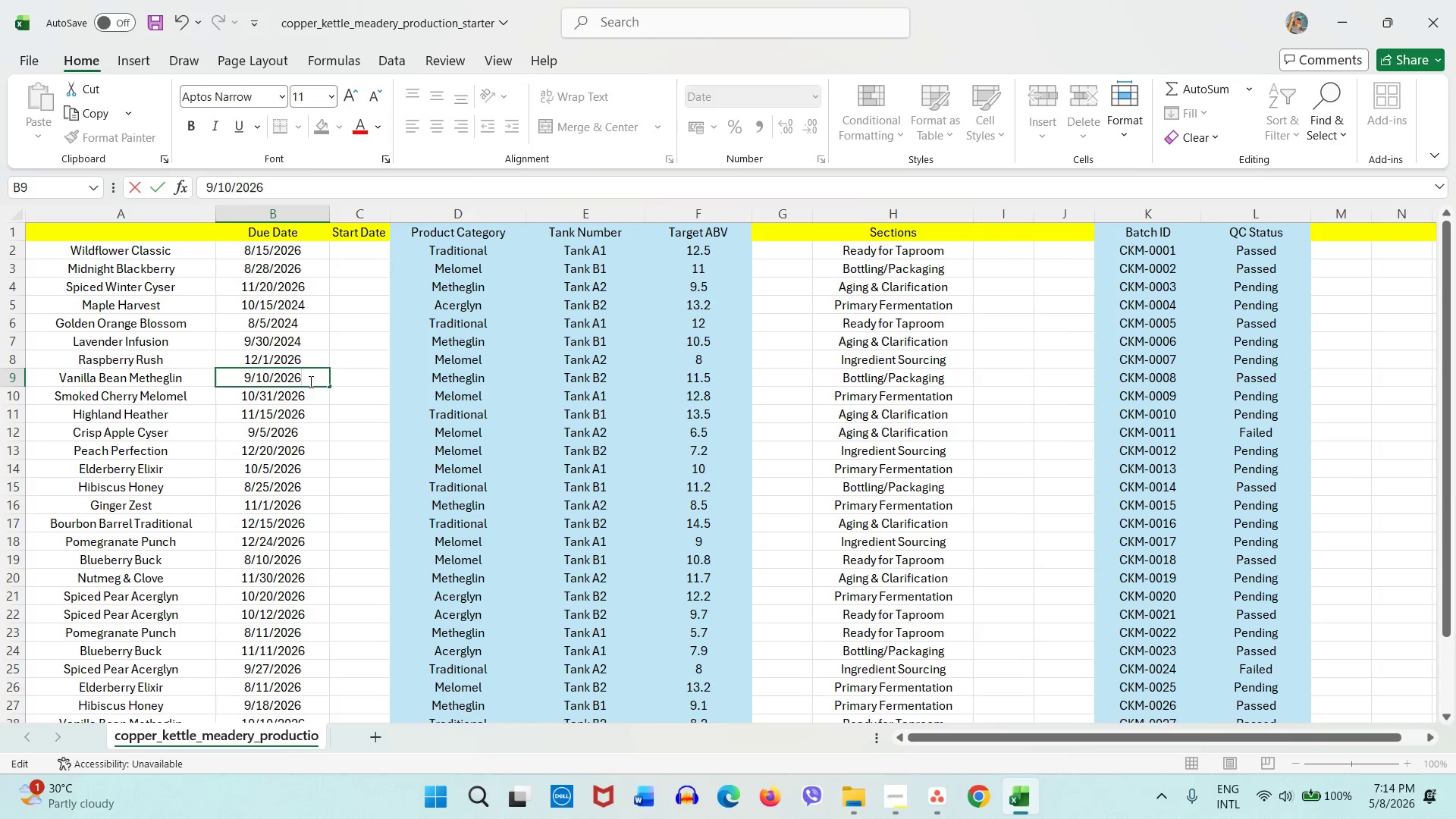 
key(Backspace)
 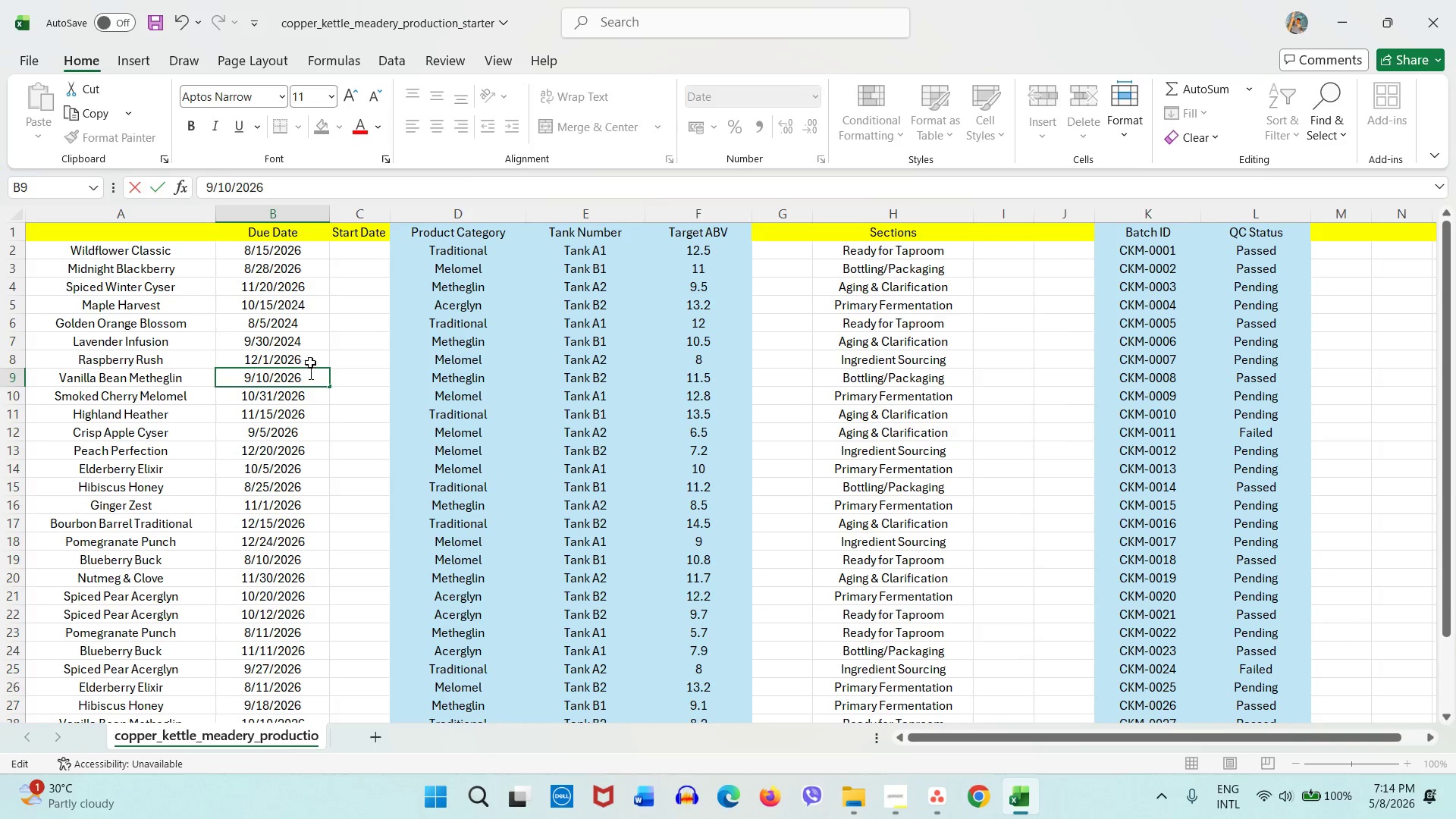 
key(Numpad6)
 